 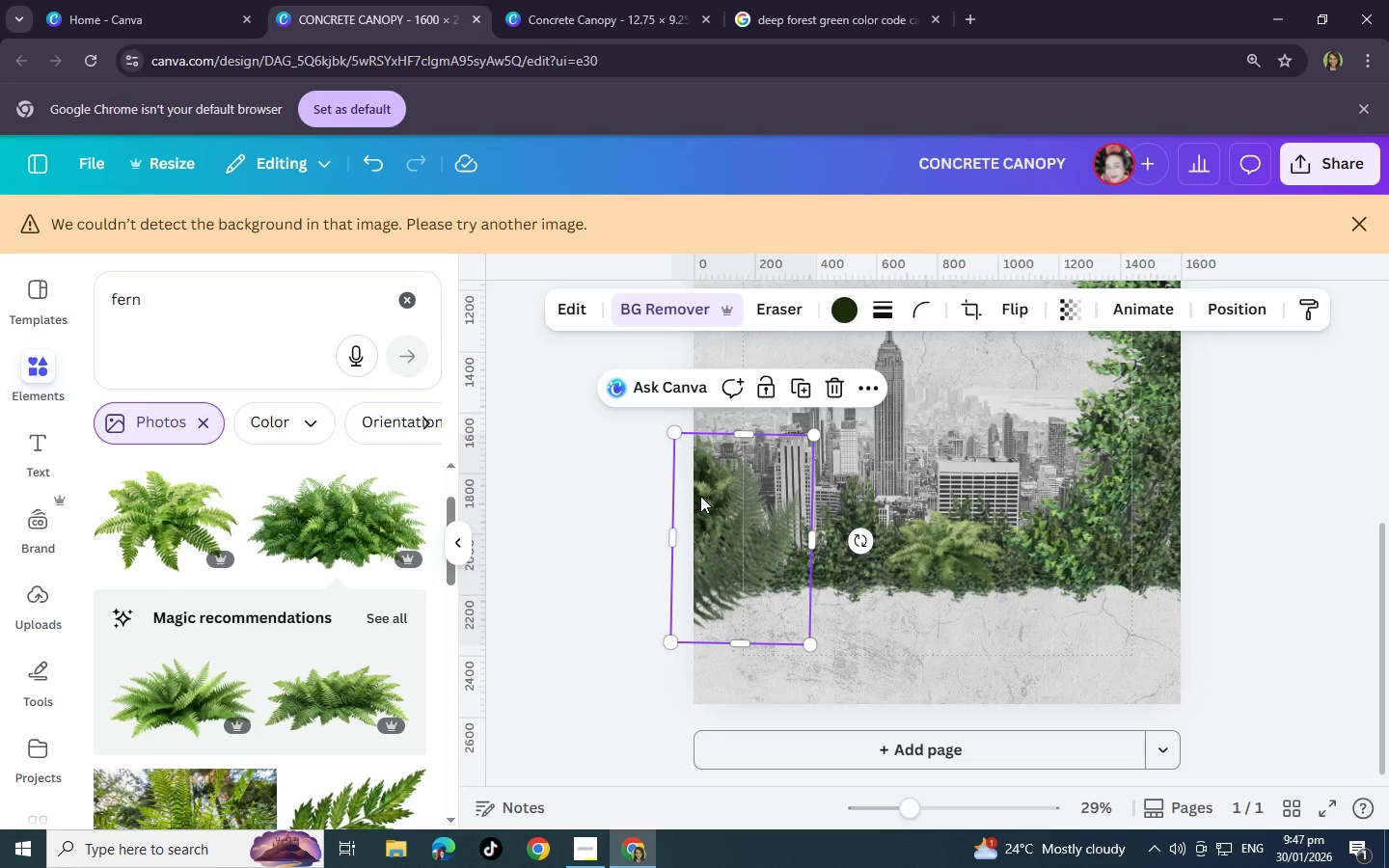 
left_click([1255, 309])
 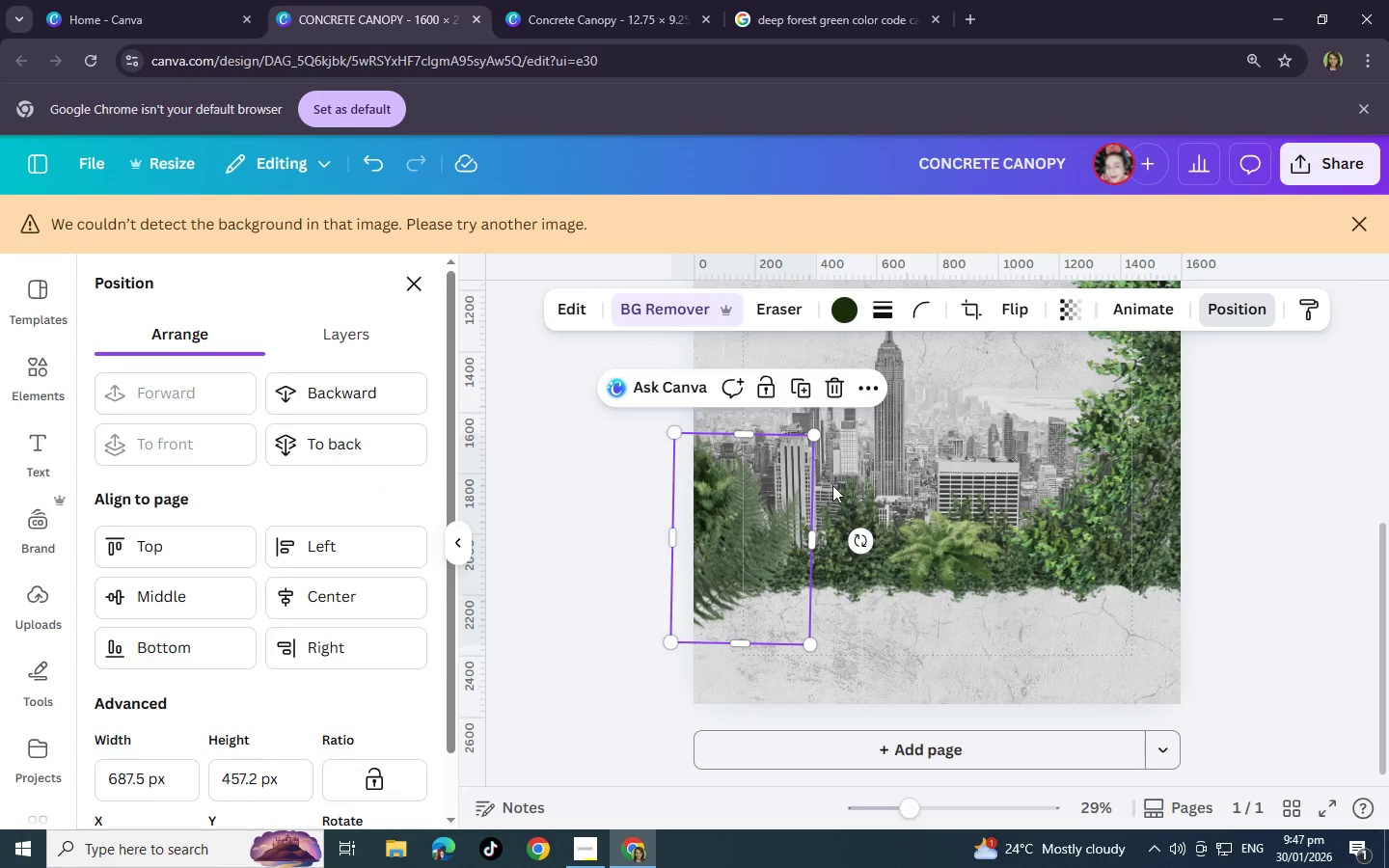 
wait(5.31)
 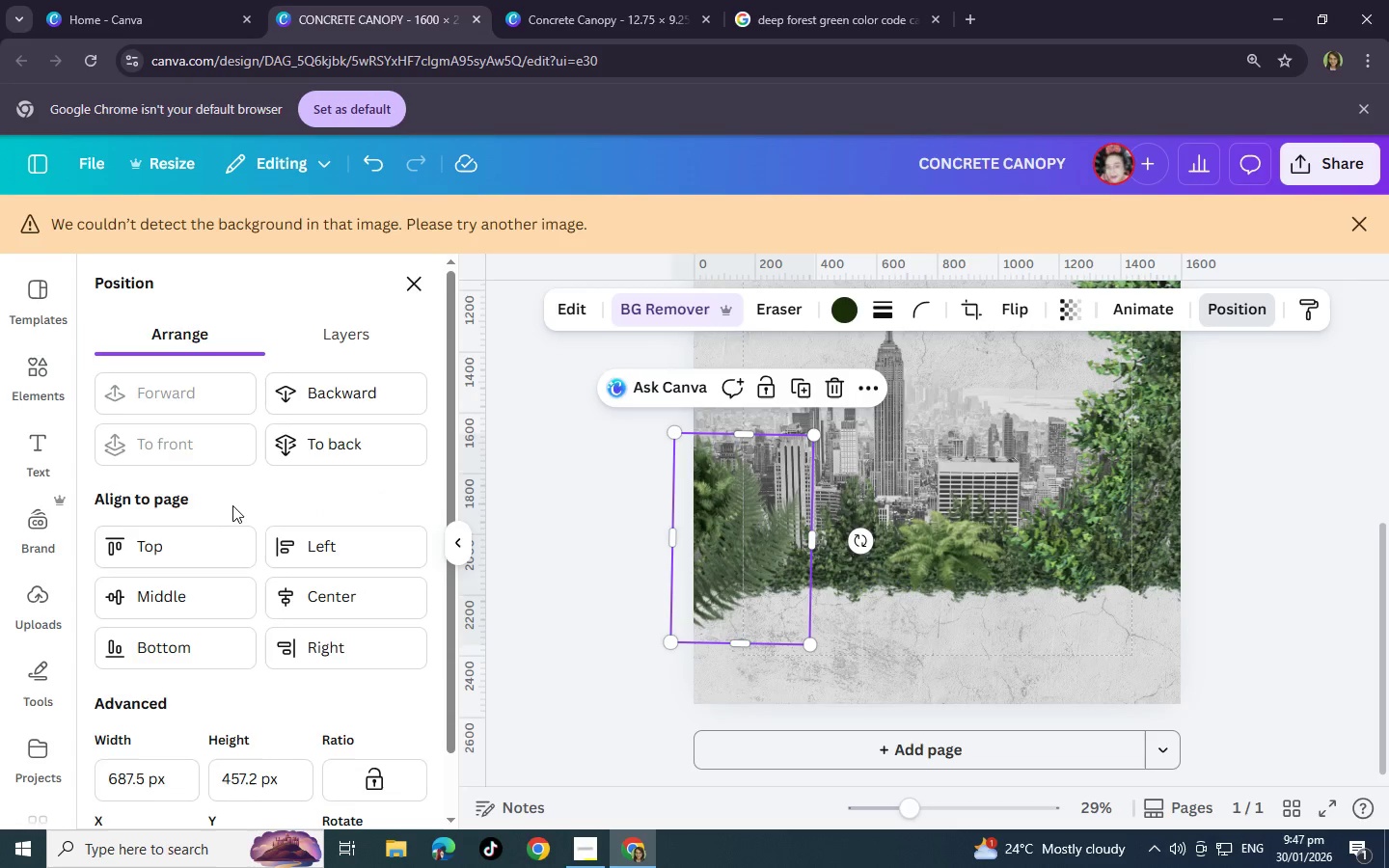 
left_click([355, 324])
 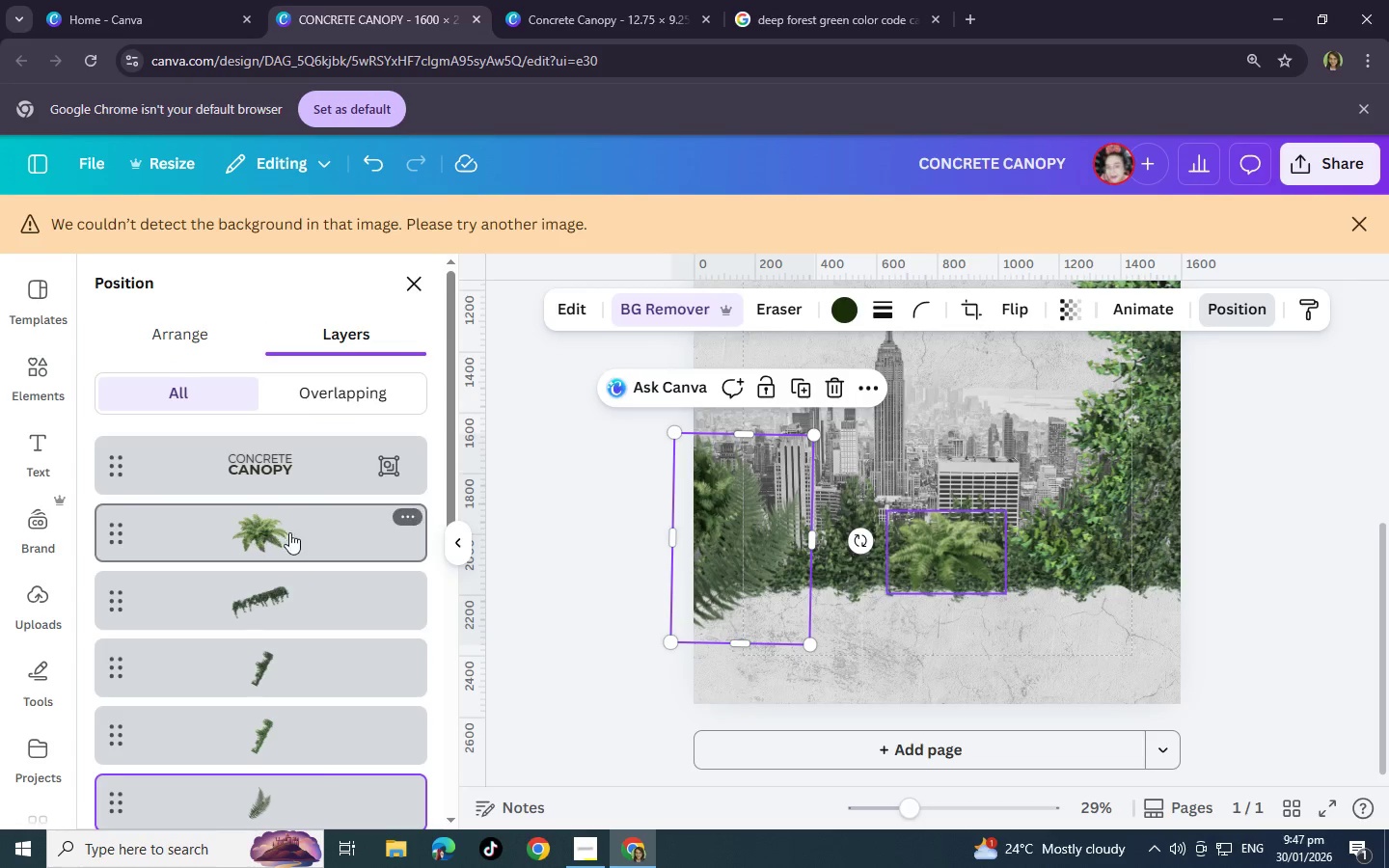 
scroll: coordinate [278, 603], scroll_direction: down, amount: 4.0
 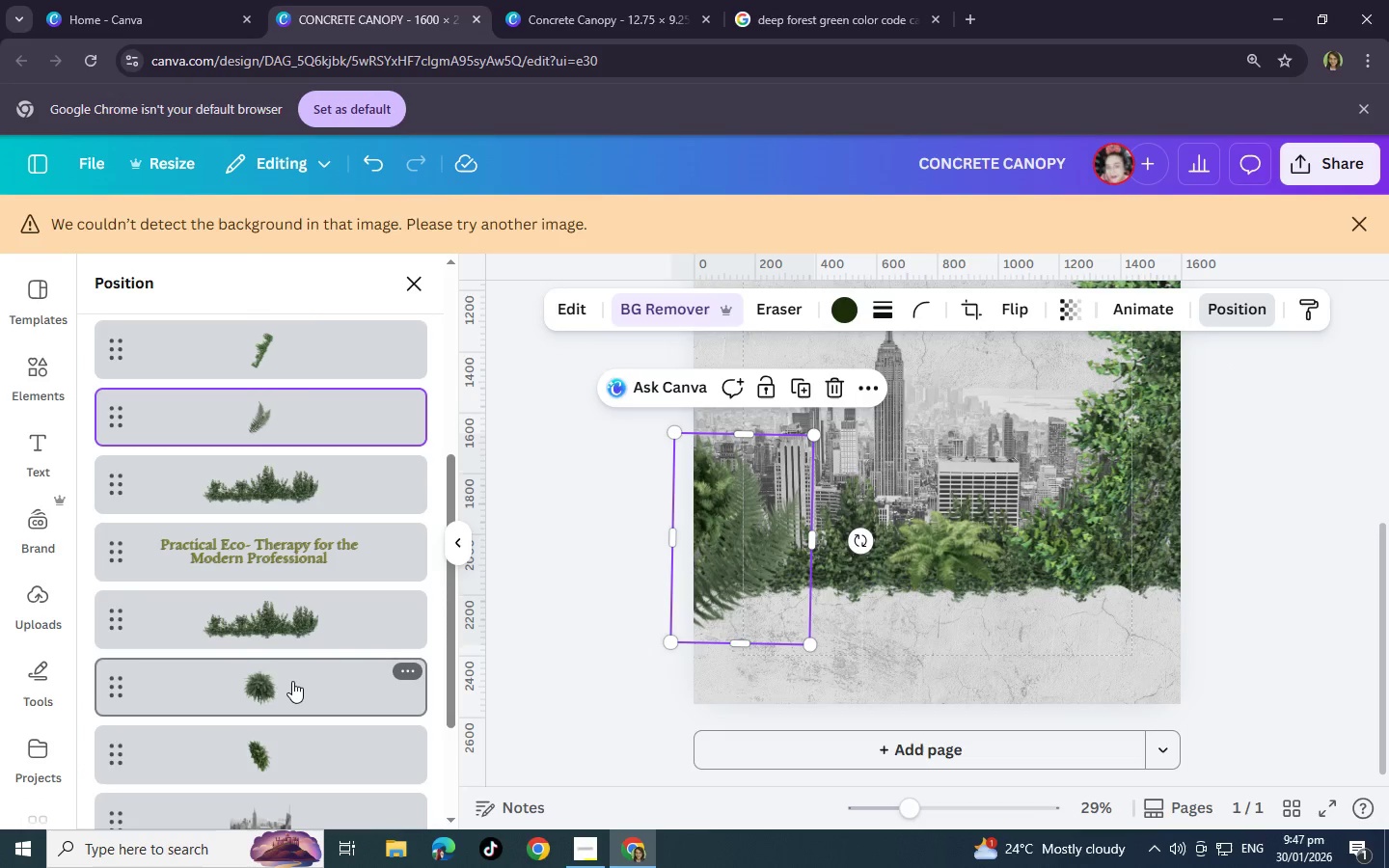 
scroll: coordinate [292, 681], scroll_direction: none, amount: 0.0
 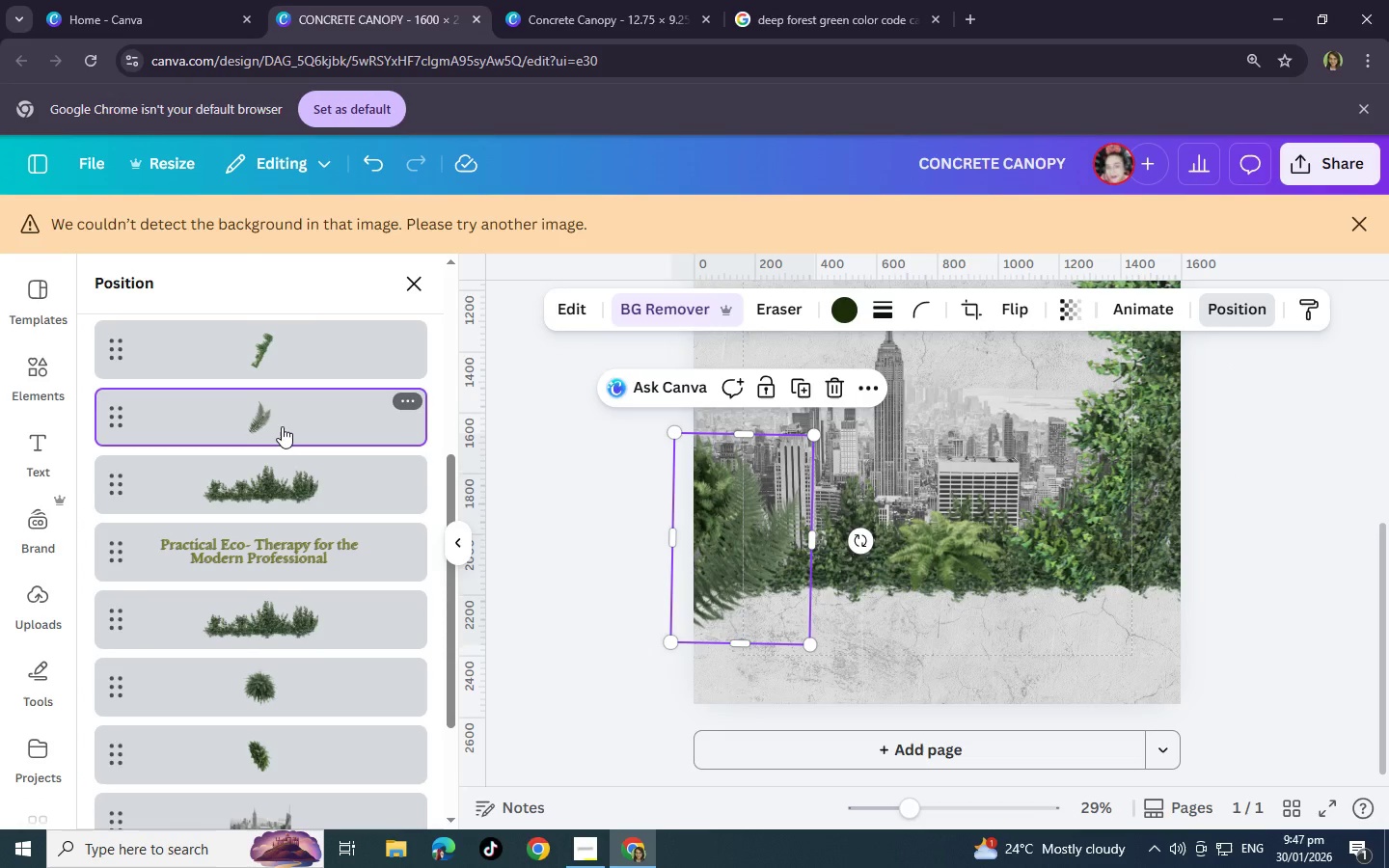 
left_click([282, 426])
 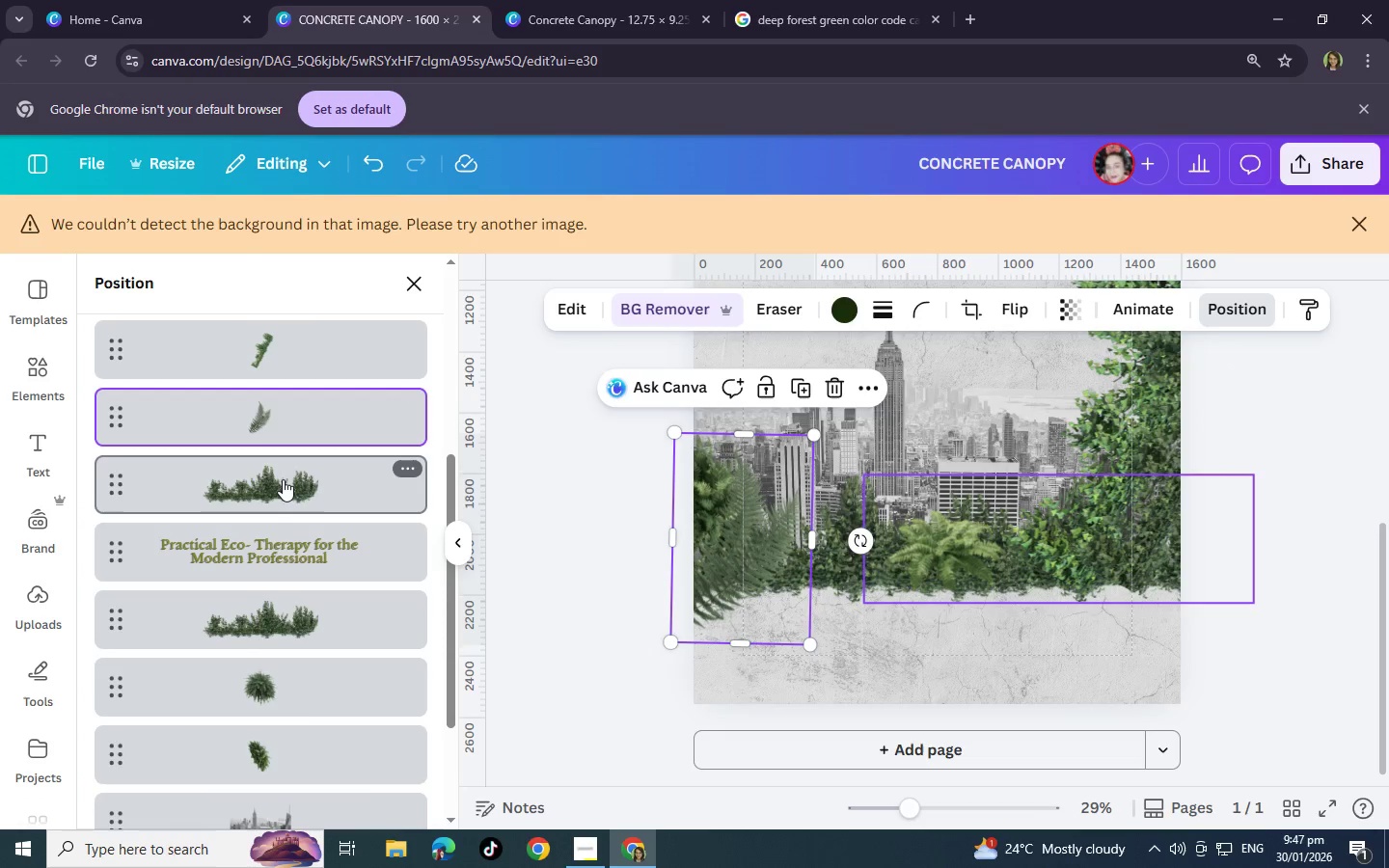 
left_click([283, 479])
 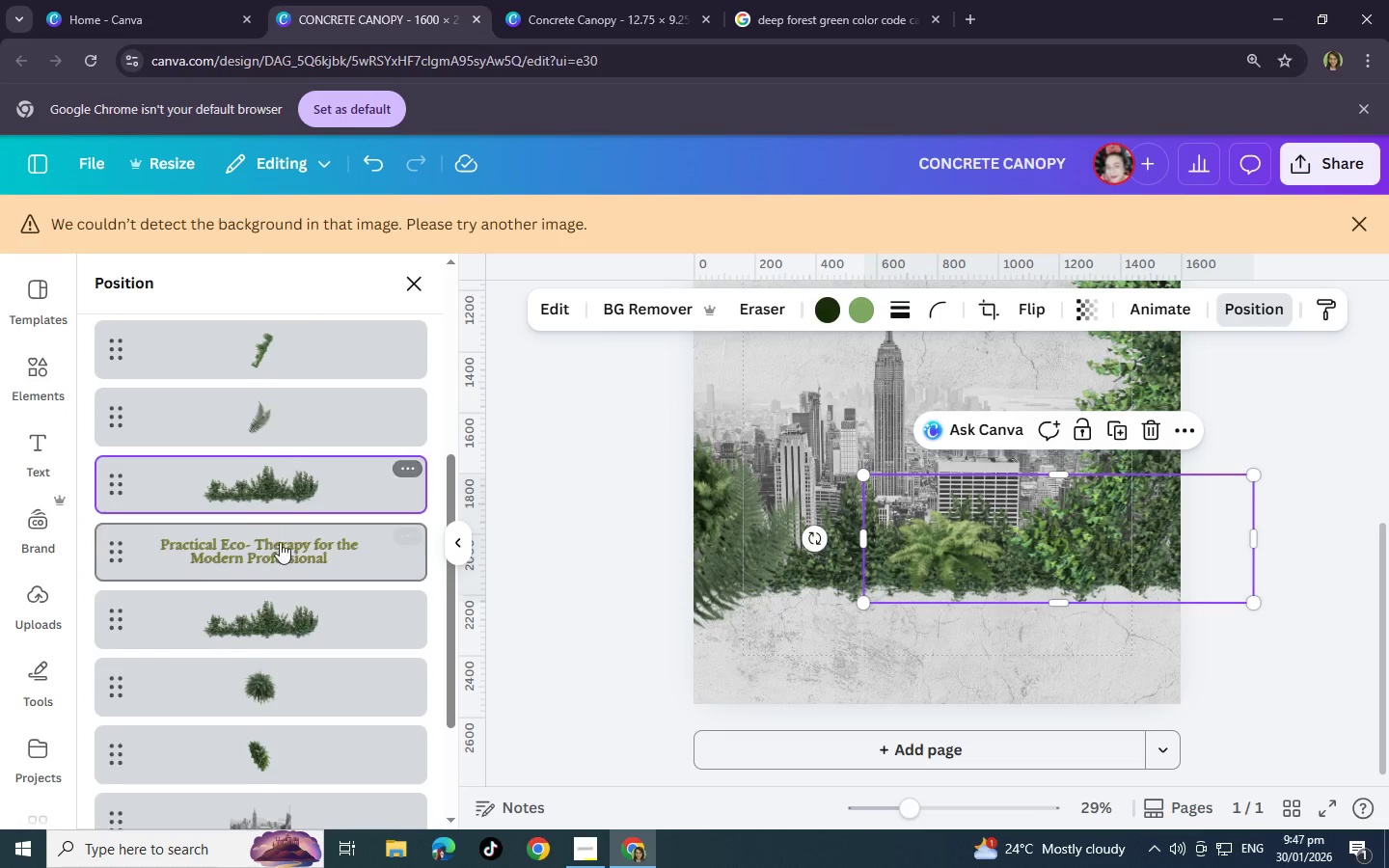 
scroll: coordinate [280, 547], scroll_direction: down, amount: 2.0
 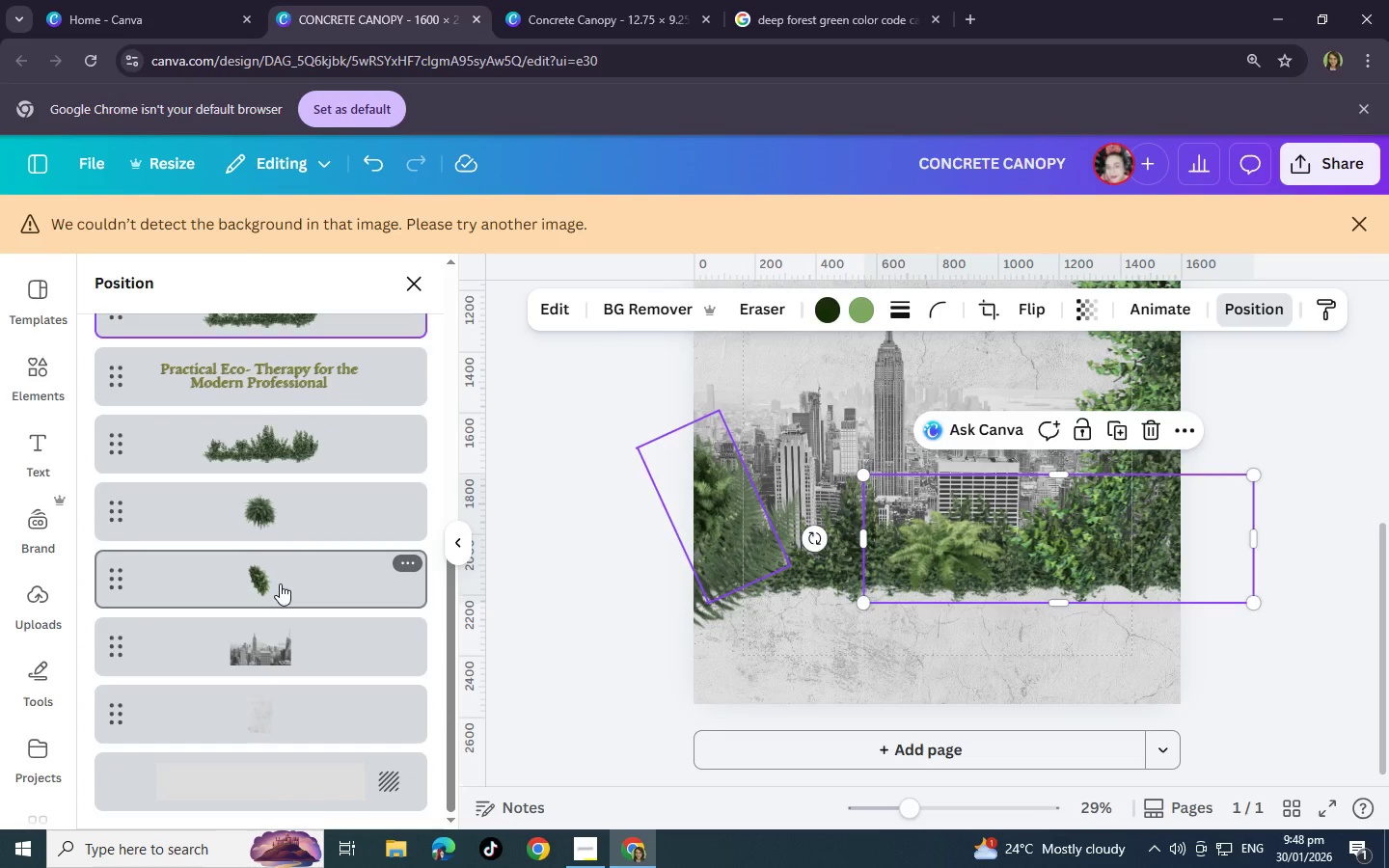 
left_click([280, 583])
 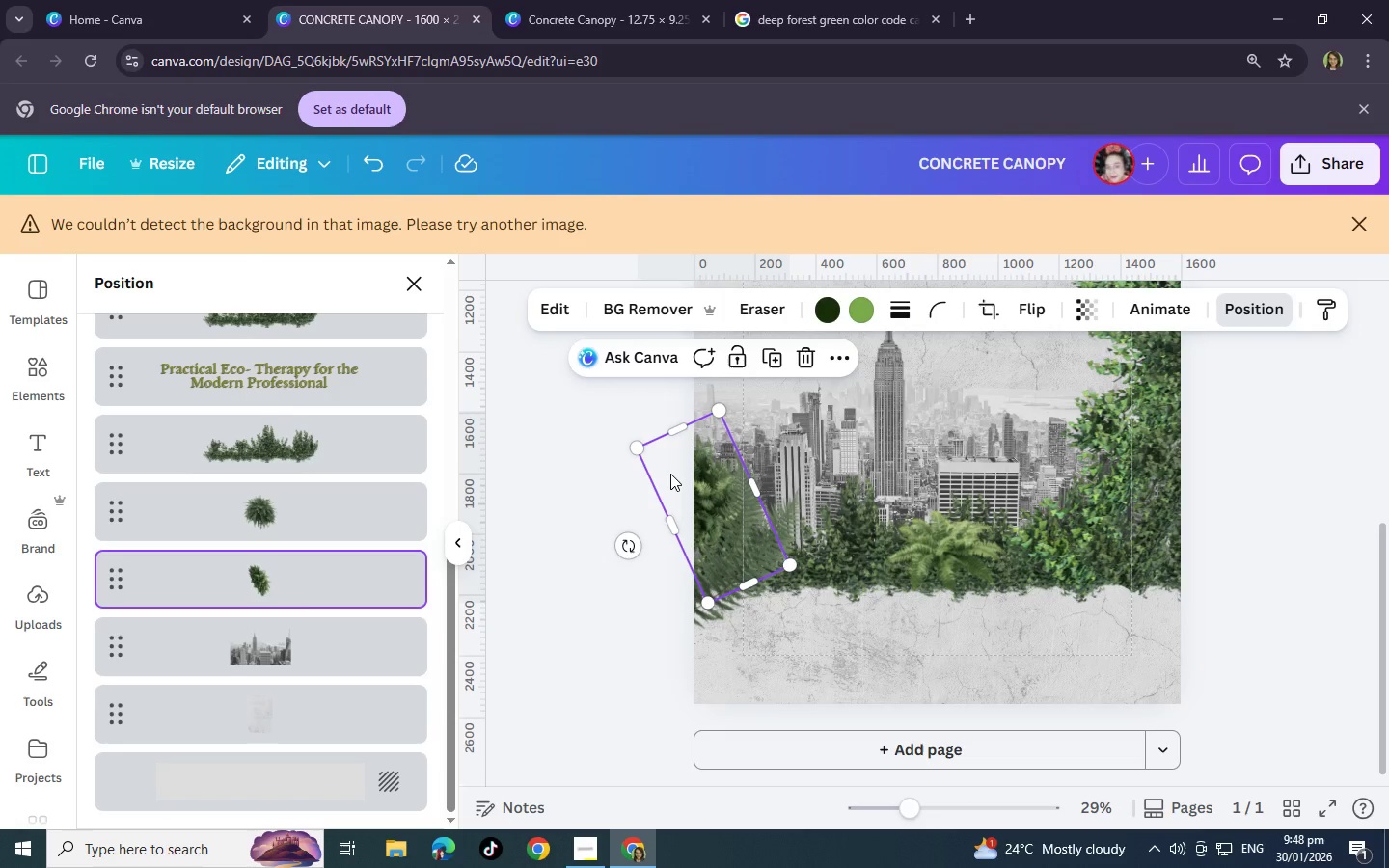 
wait(12.03)
 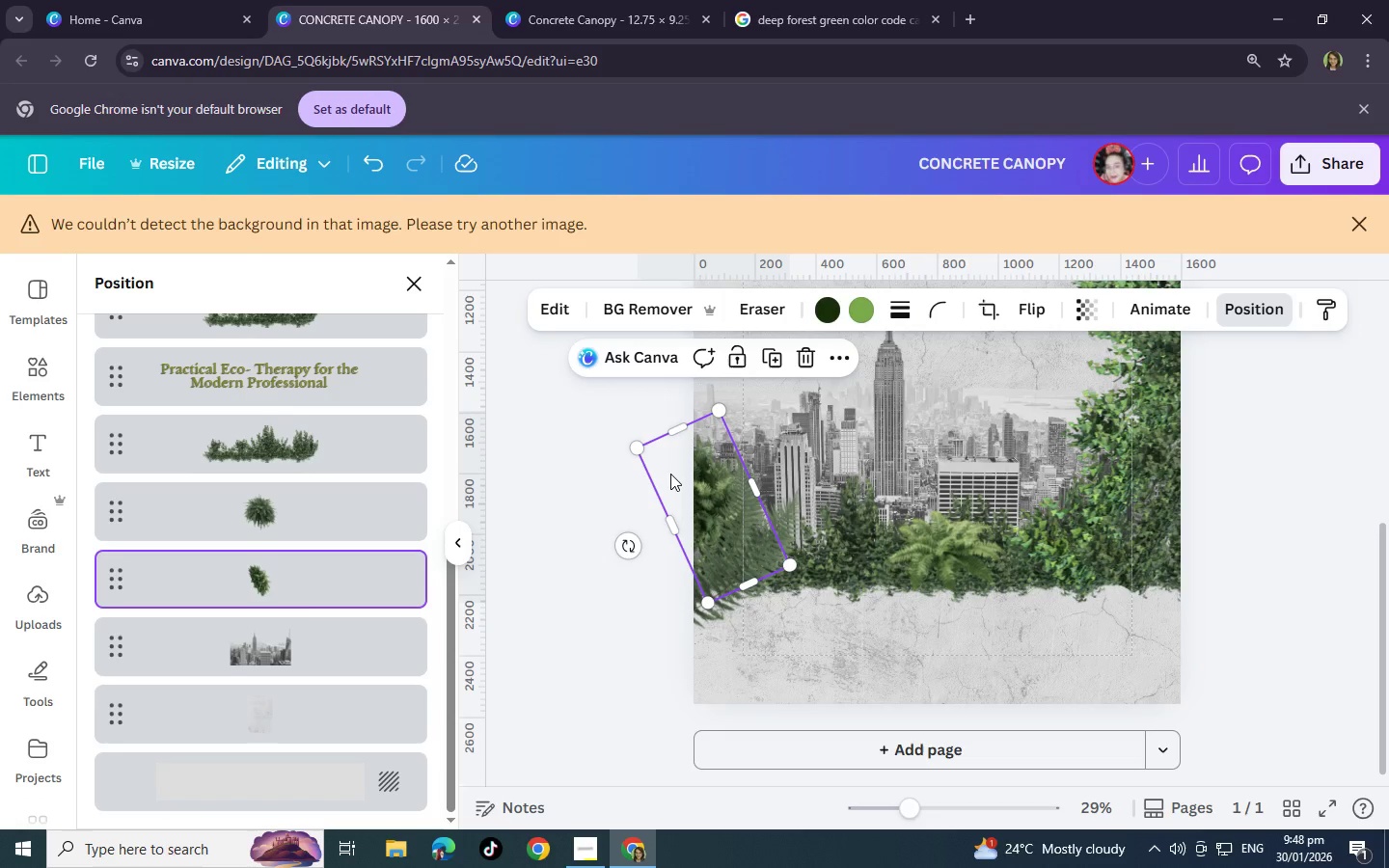 
left_click_drag(start_coordinate=[629, 448], to_coordinate=[539, 406])
 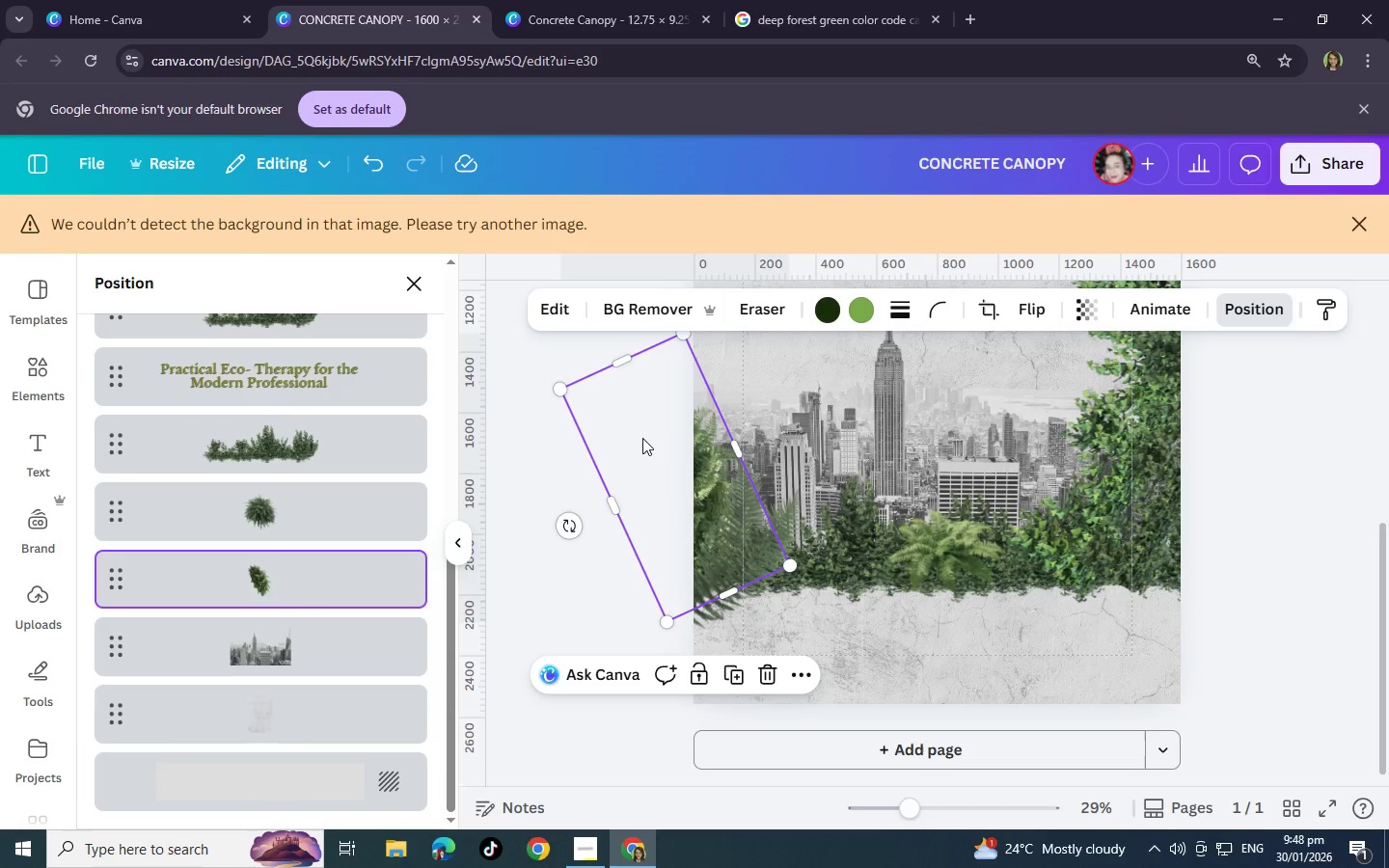 
left_click_drag(start_coordinate=[642, 438], to_coordinate=[658, 424])
 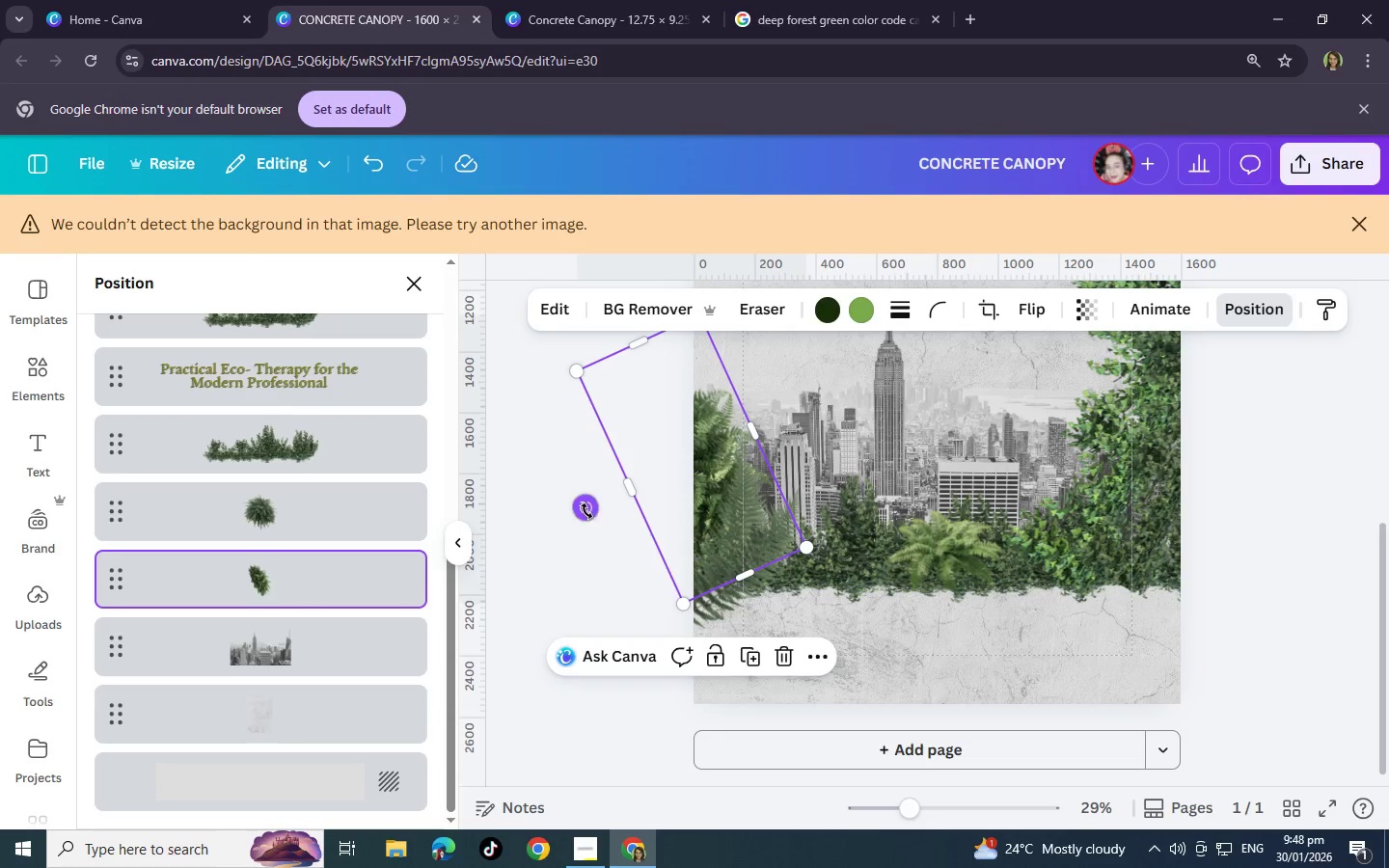 
left_click_drag(start_coordinate=[586, 511], to_coordinate=[561, 473])
 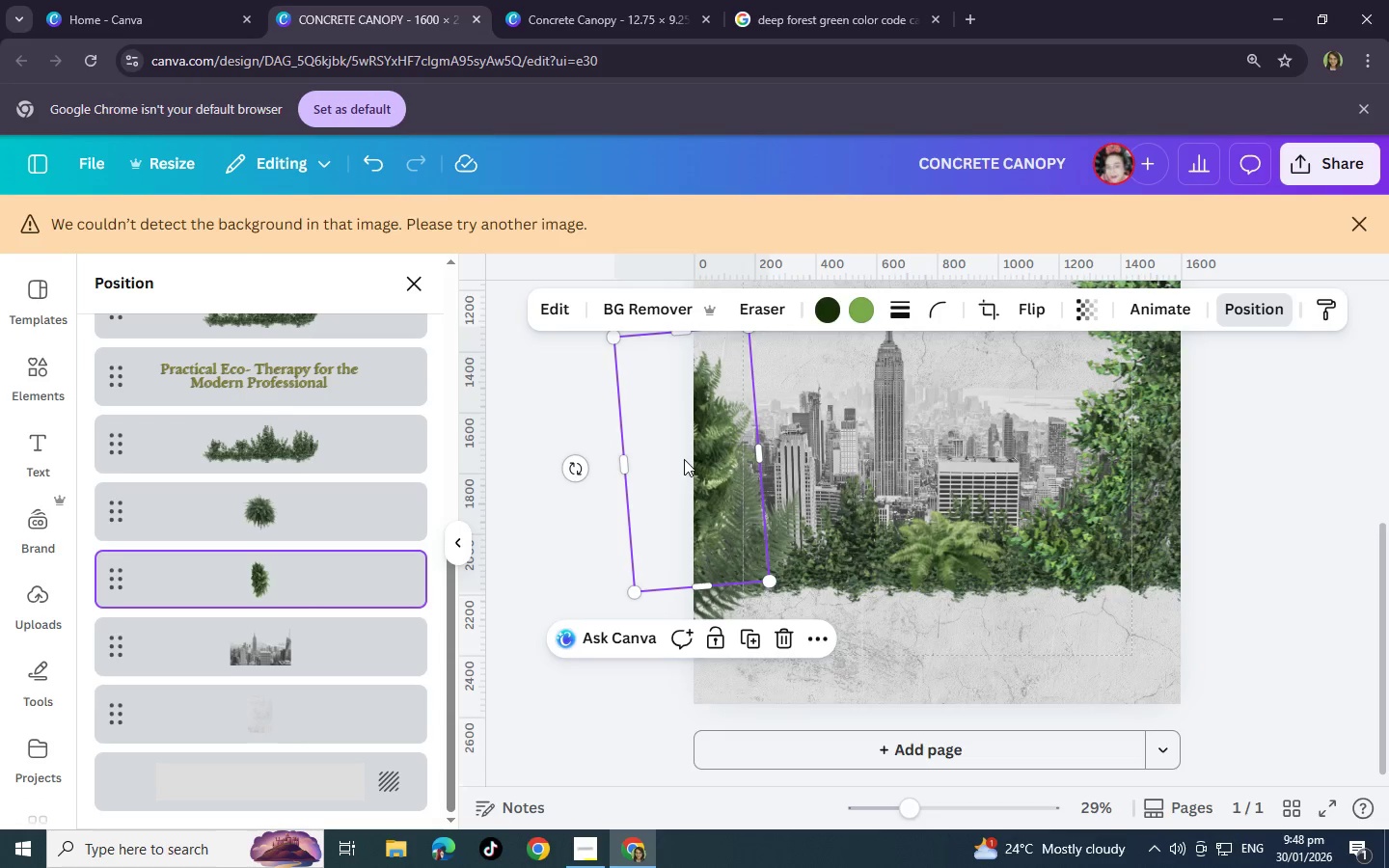 
left_click_drag(start_coordinate=[684, 459], to_coordinate=[668, 448])
 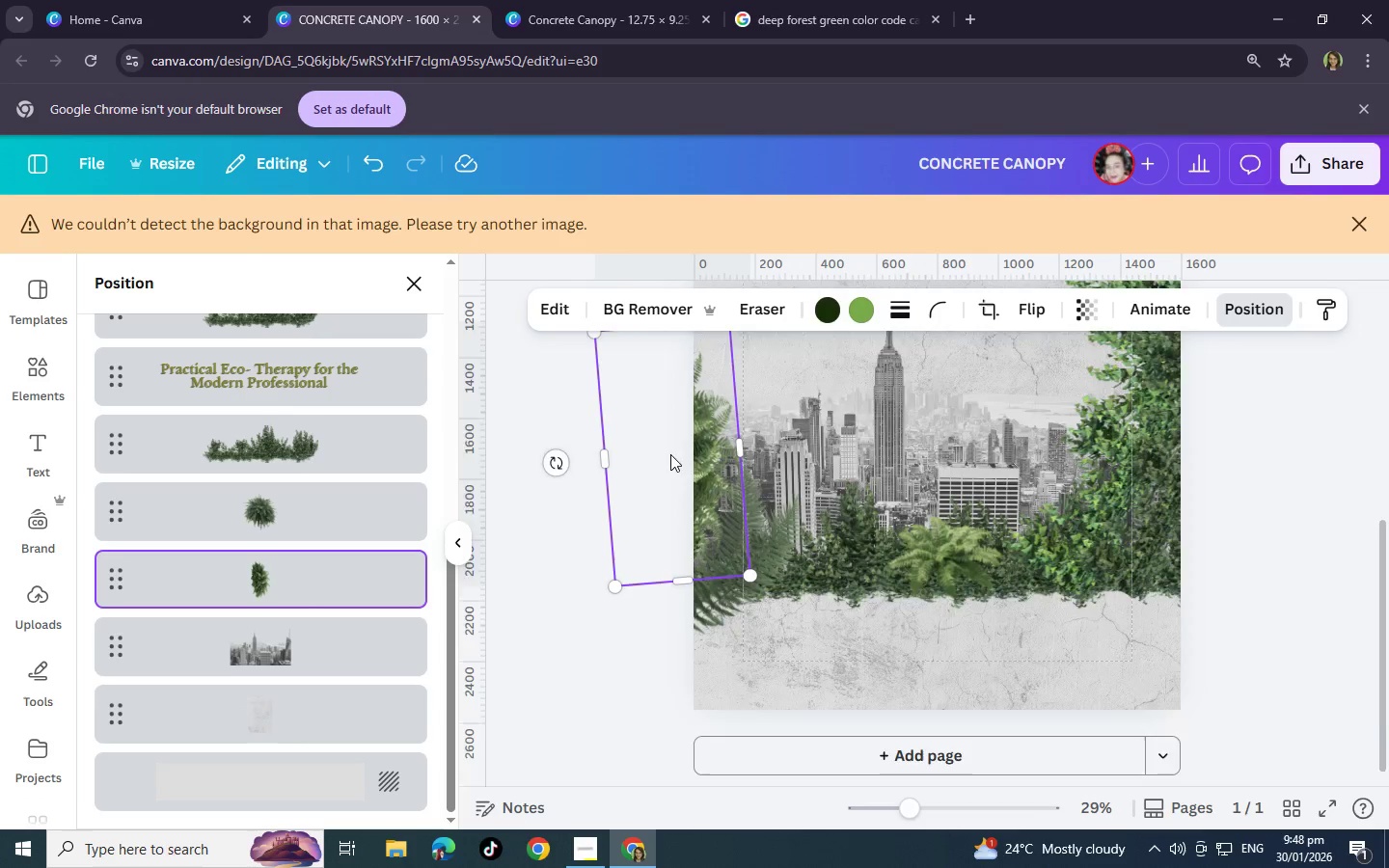 
scroll: coordinate [696, 594], scroll_direction: up, amount: 3.0
 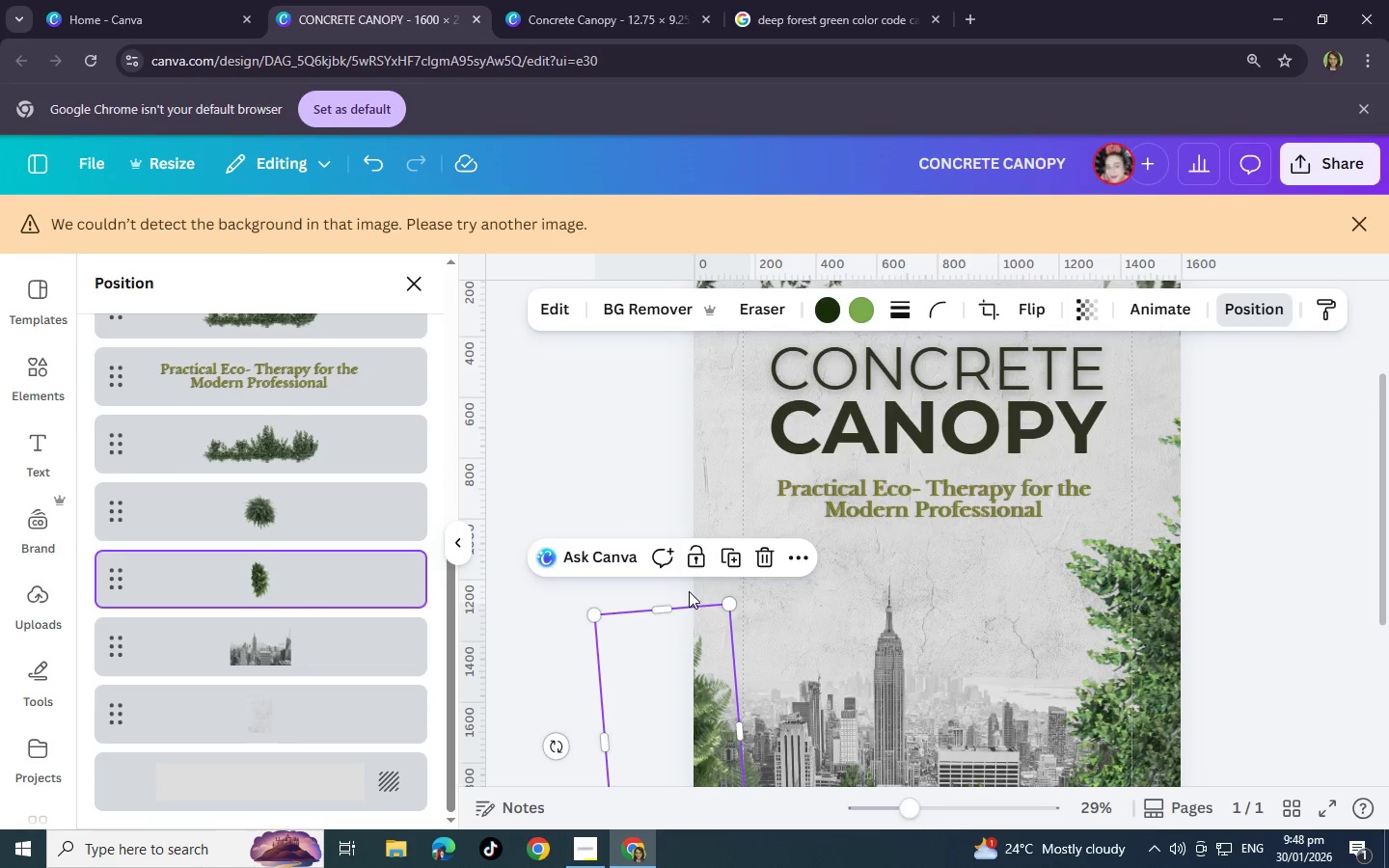 
scroll: coordinate [689, 591], scroll_direction: down, amount: 1.0
 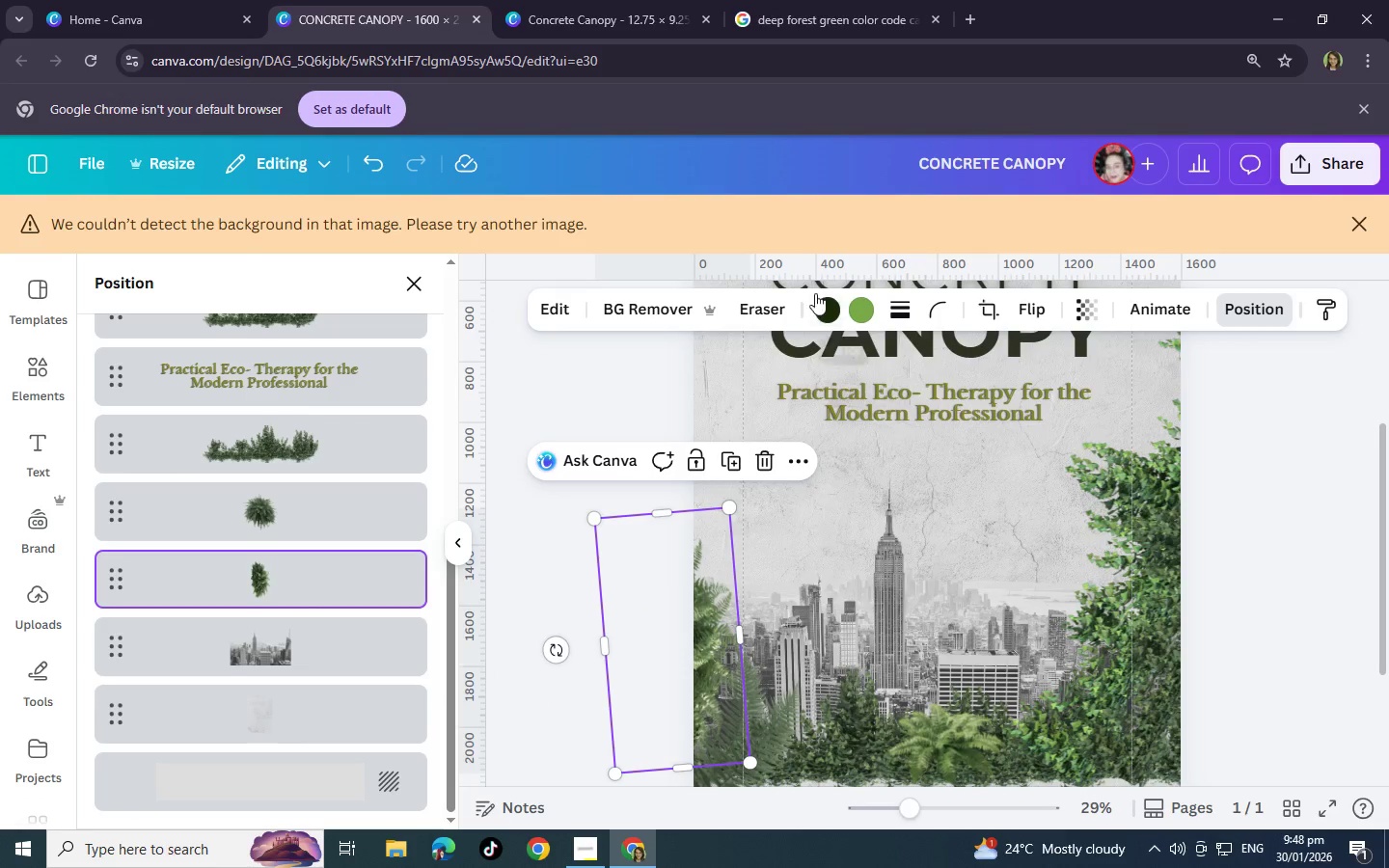 
left_click([820, 306])
 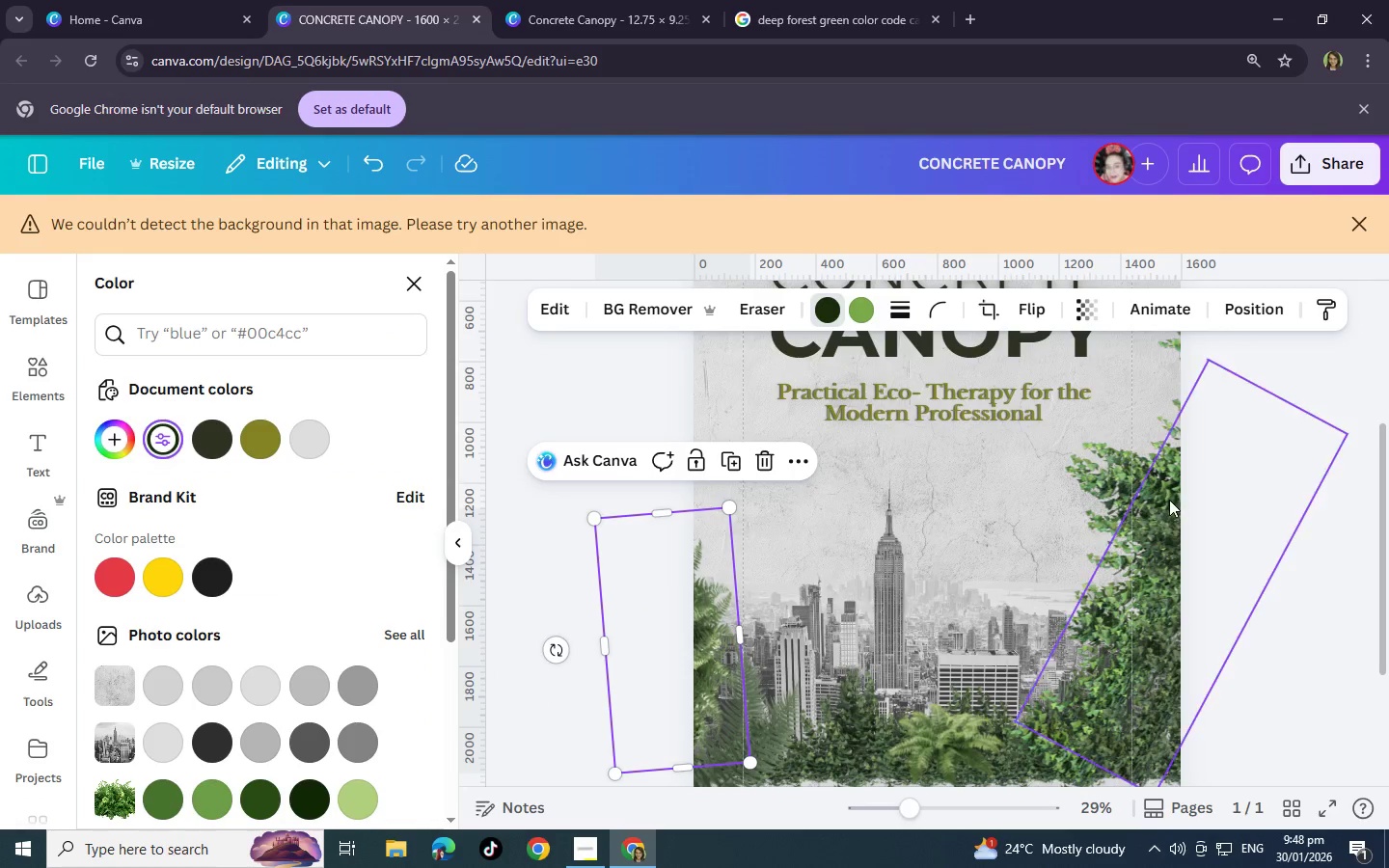 
left_click([1169, 500])
 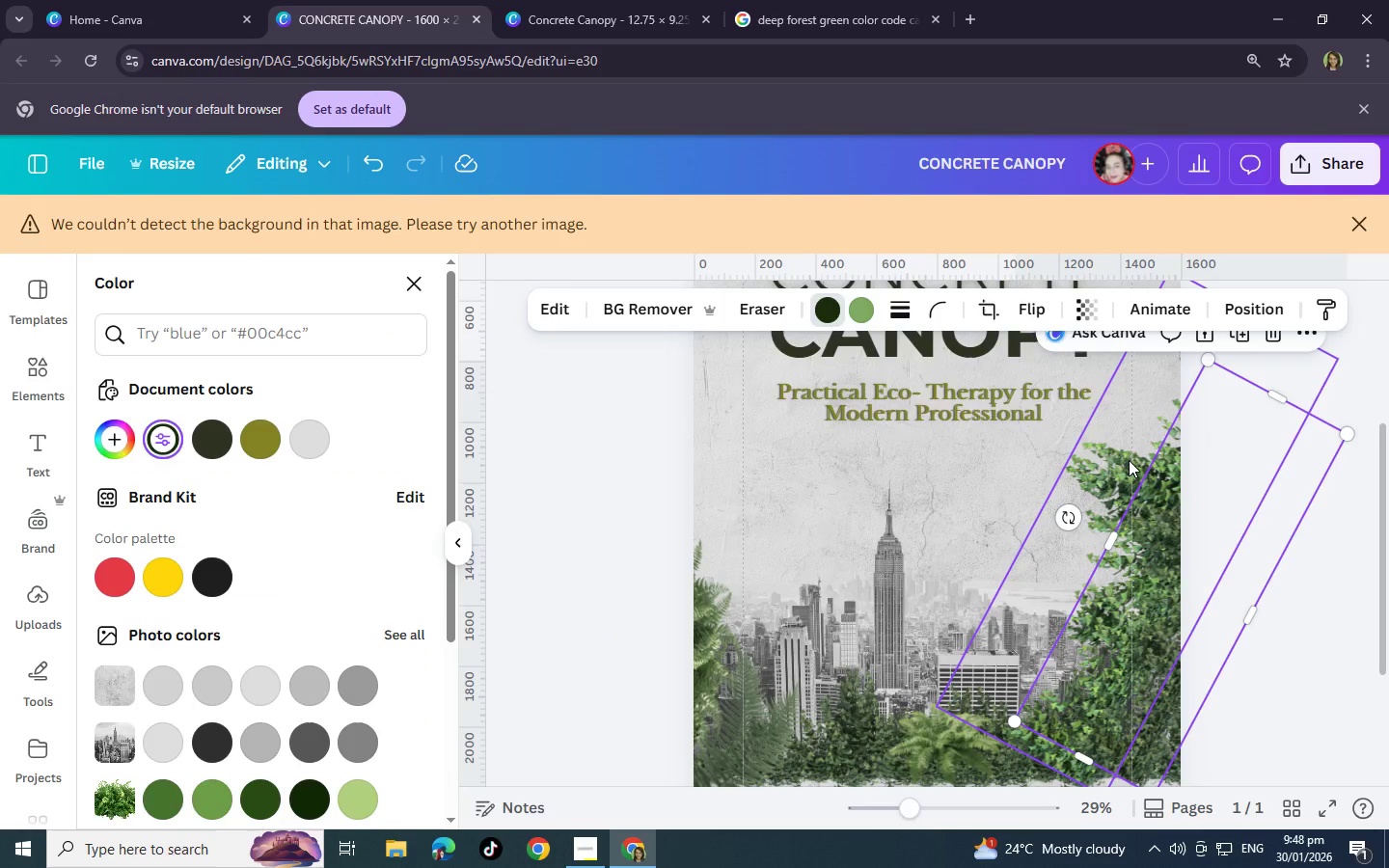 
left_click([1129, 460])
 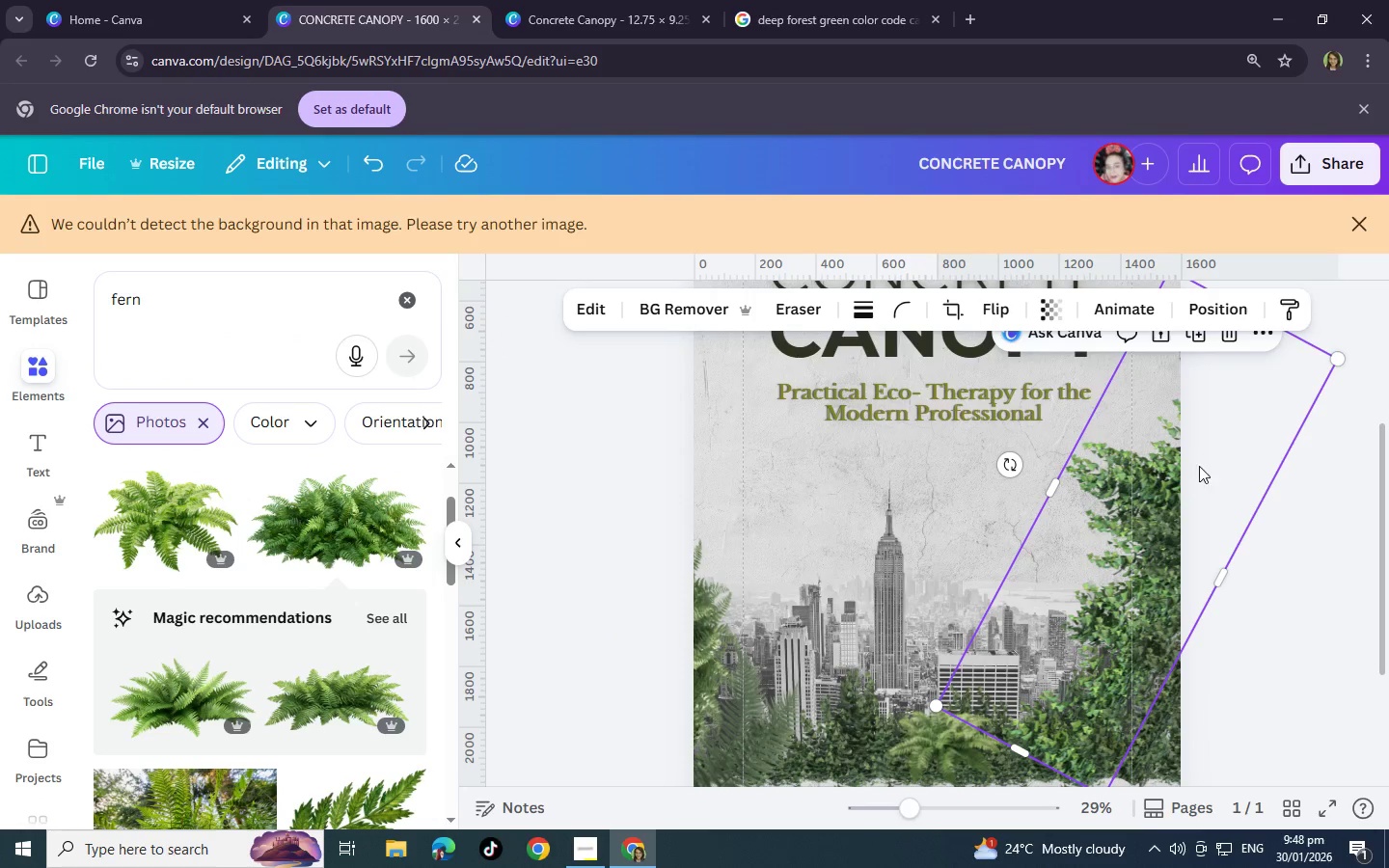 
left_click([1185, 488])
 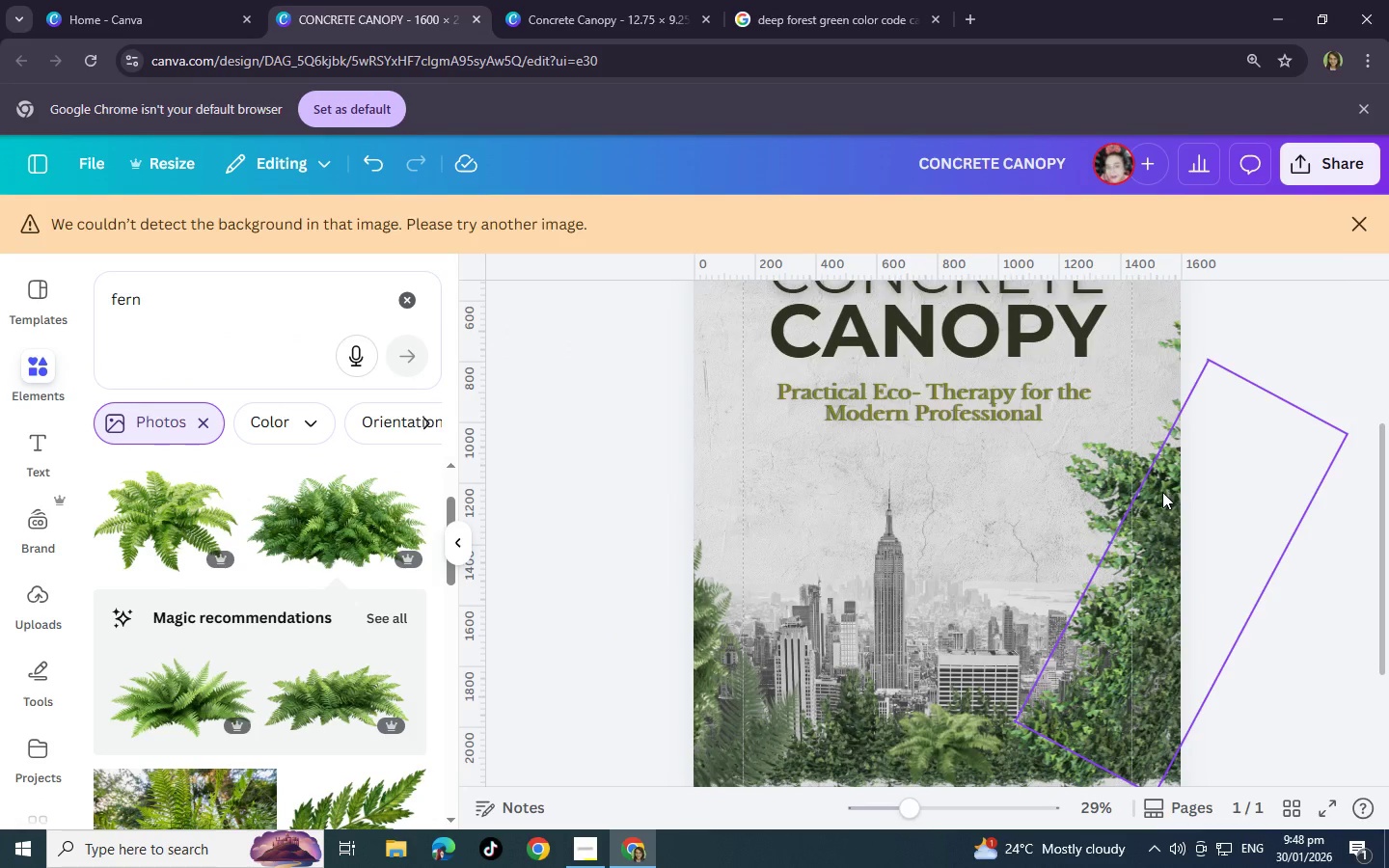 
left_click([1162, 492])
 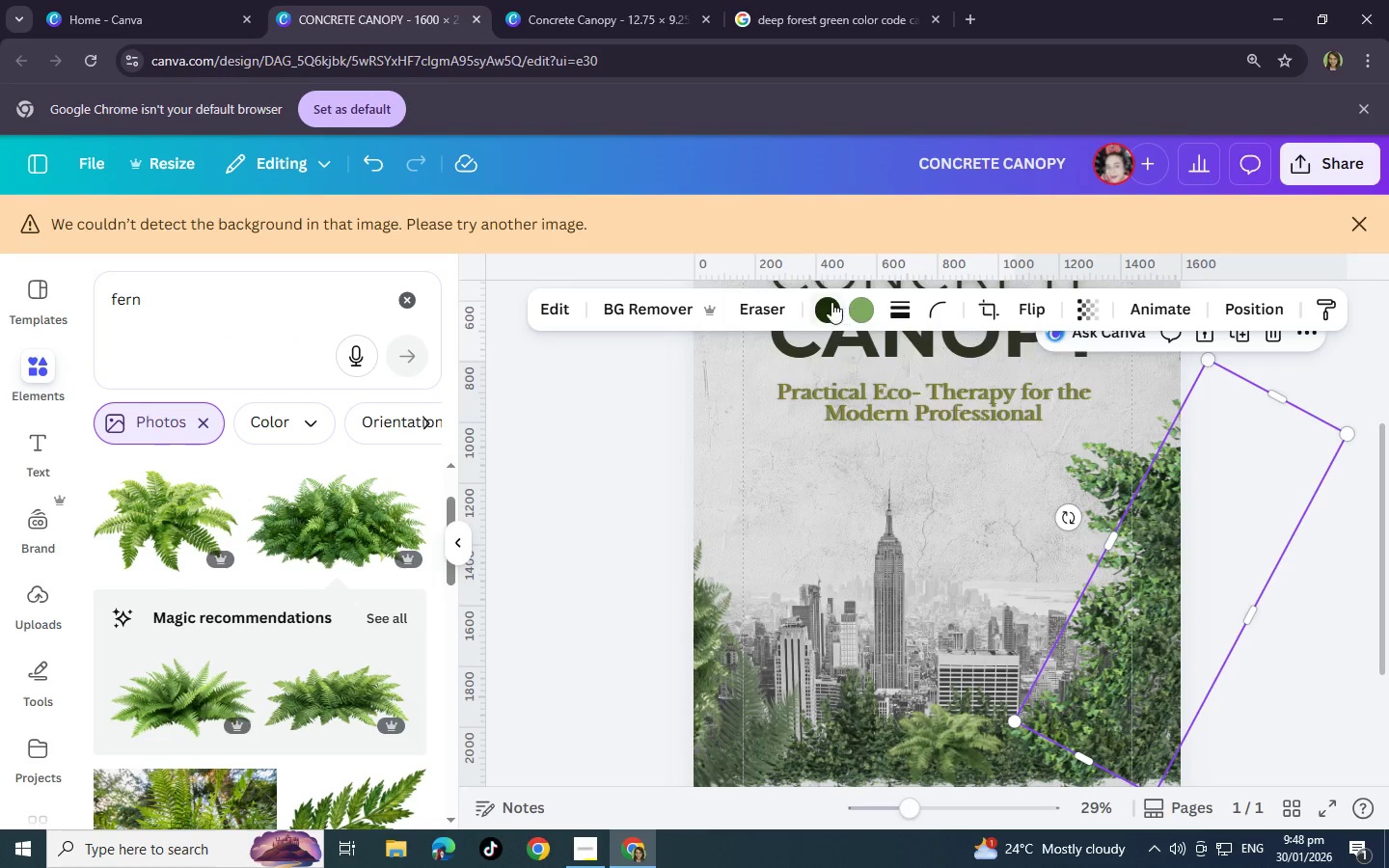 
left_click([829, 303])
 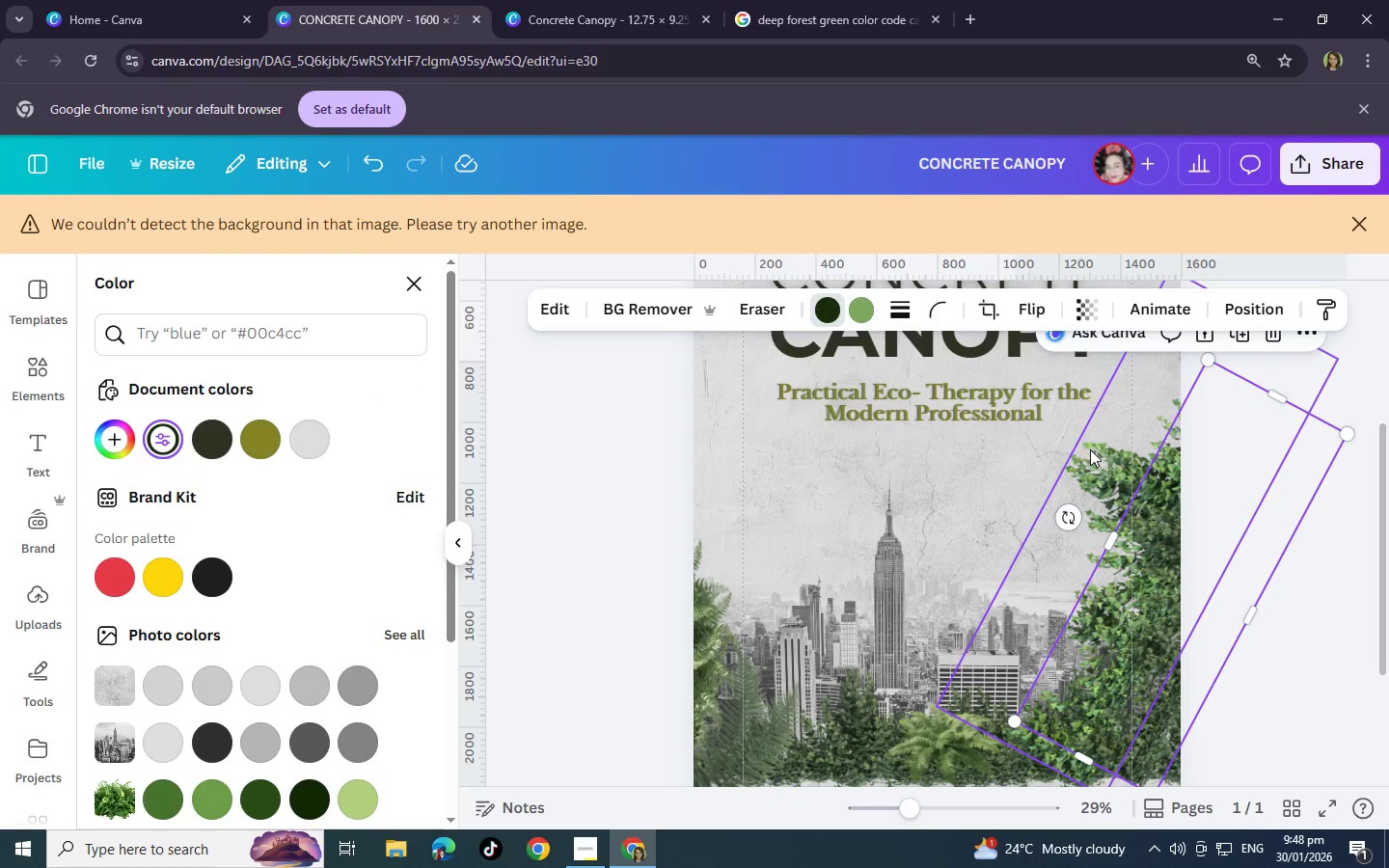 
left_click([1119, 450])
 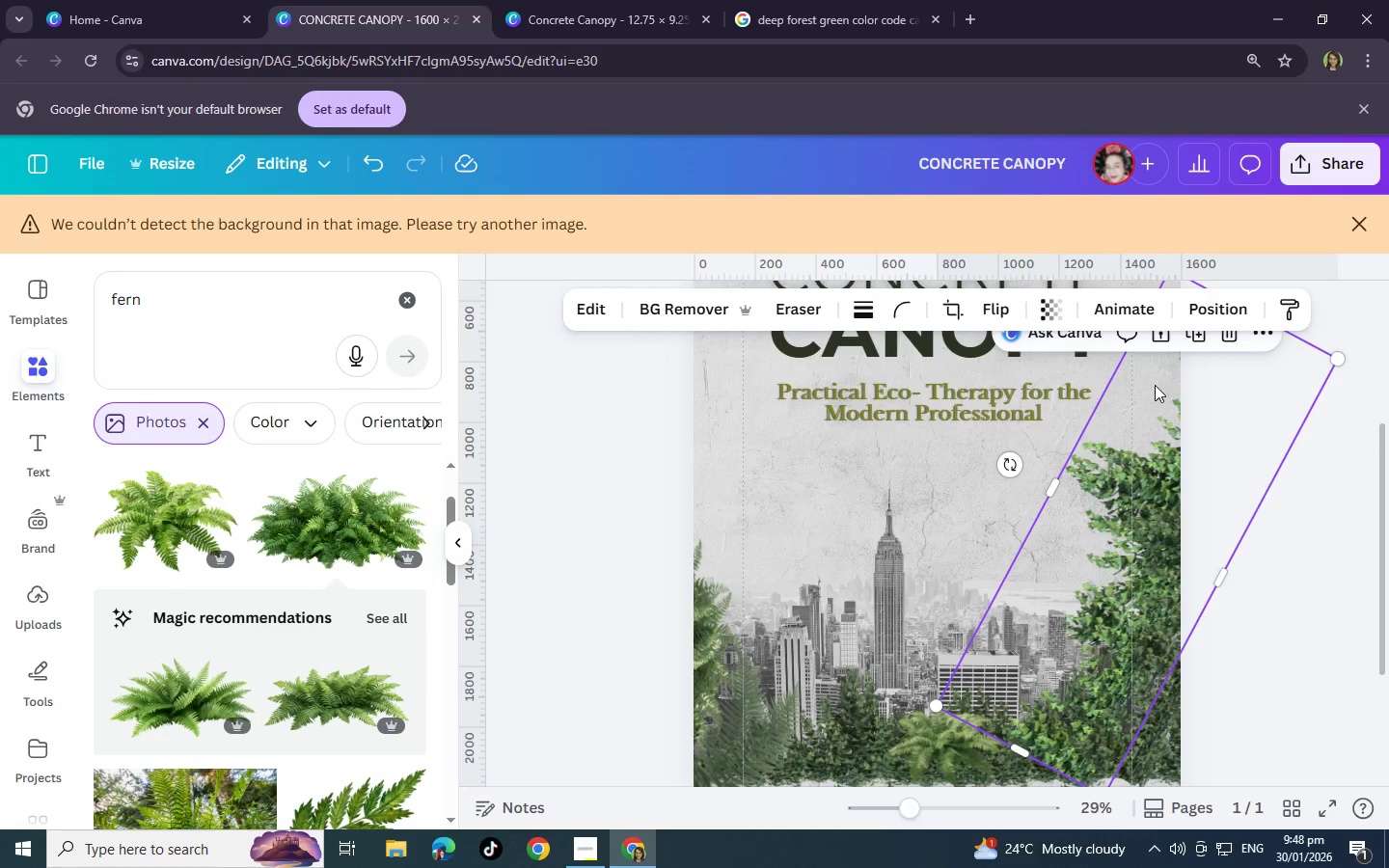 
left_click_drag(start_coordinate=[1158, 391], to_coordinate=[1100, 391])
 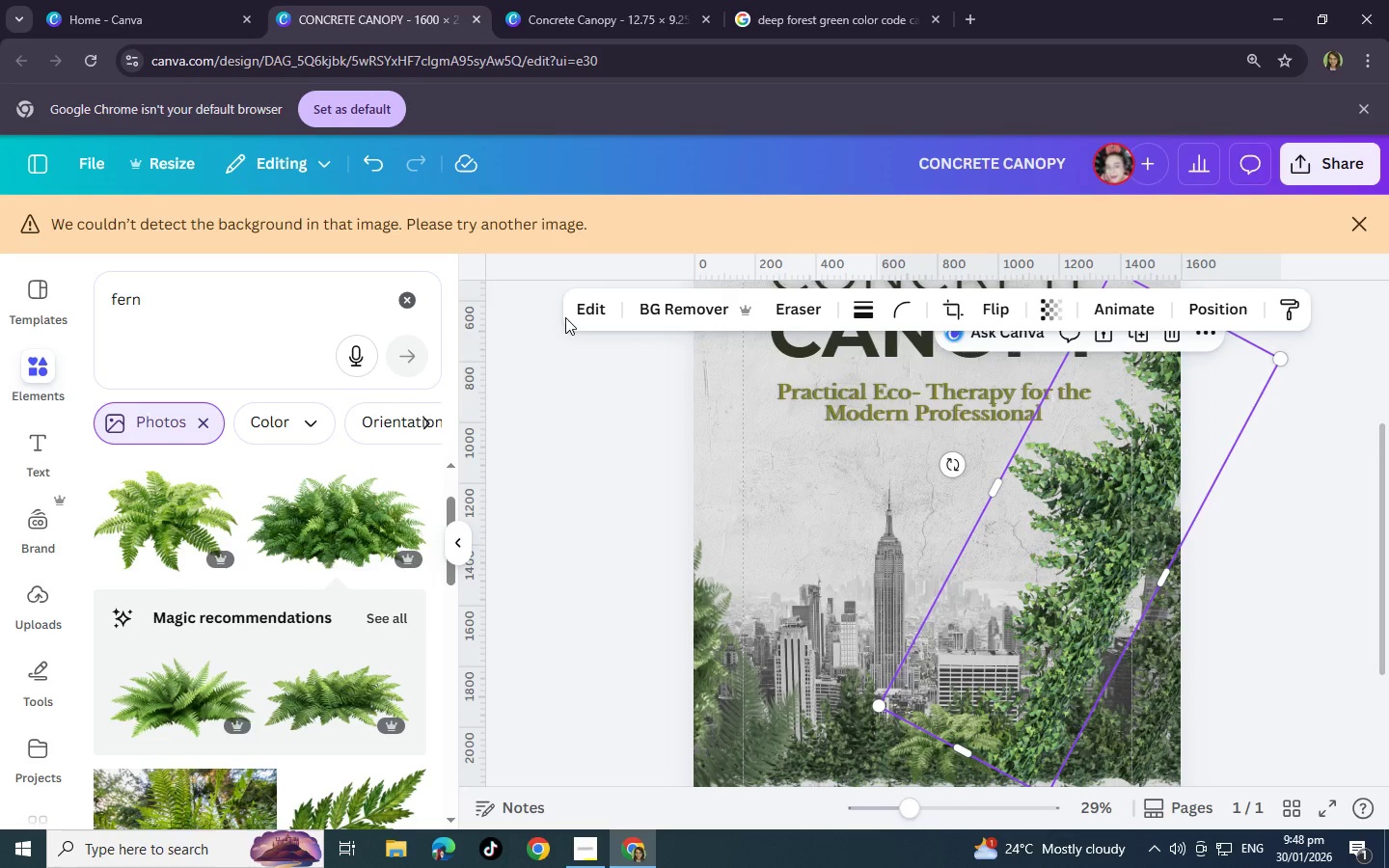 
double_click([582, 312])
 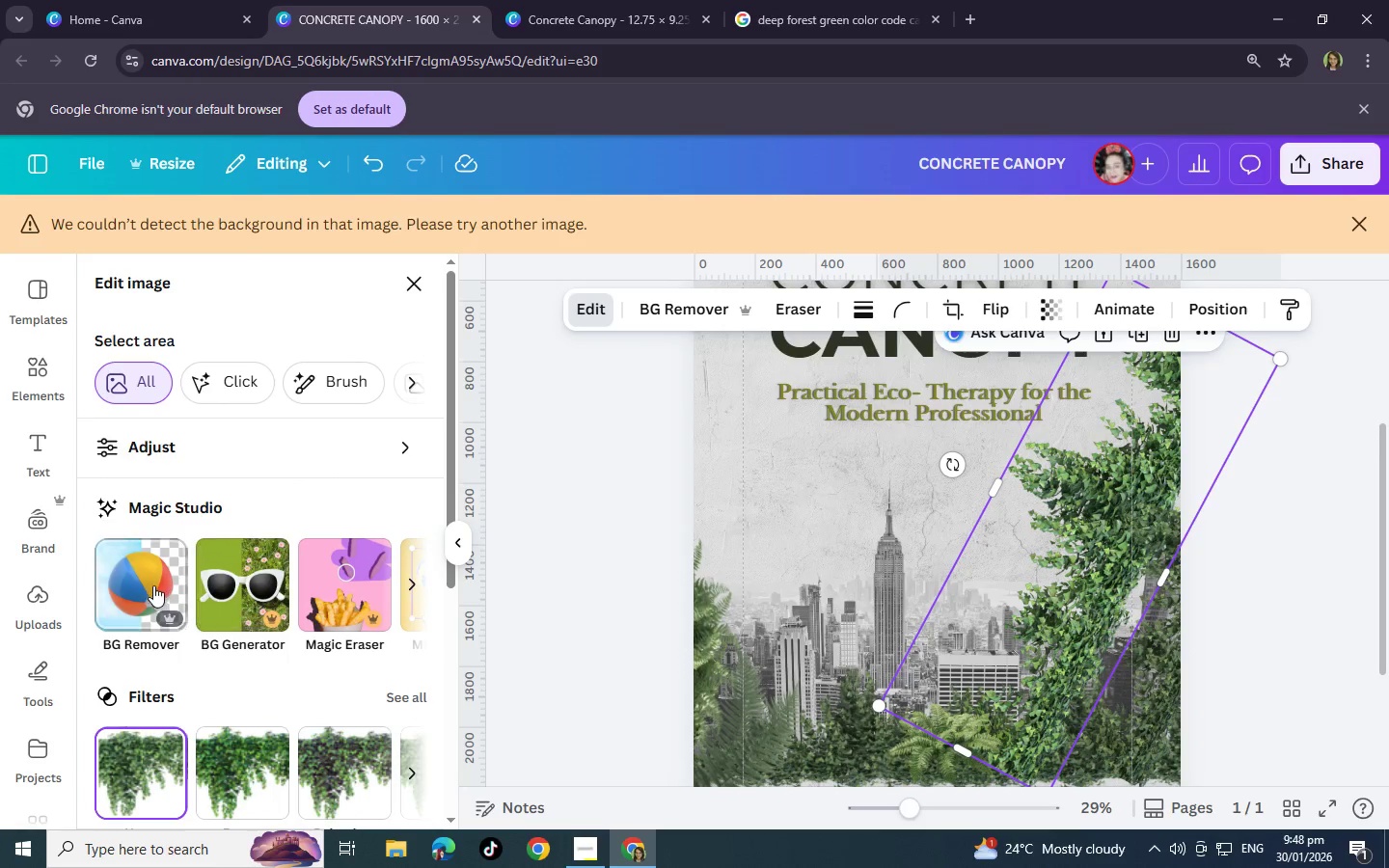 
scroll: coordinate [262, 710], scroll_direction: down, amount: 8.0
 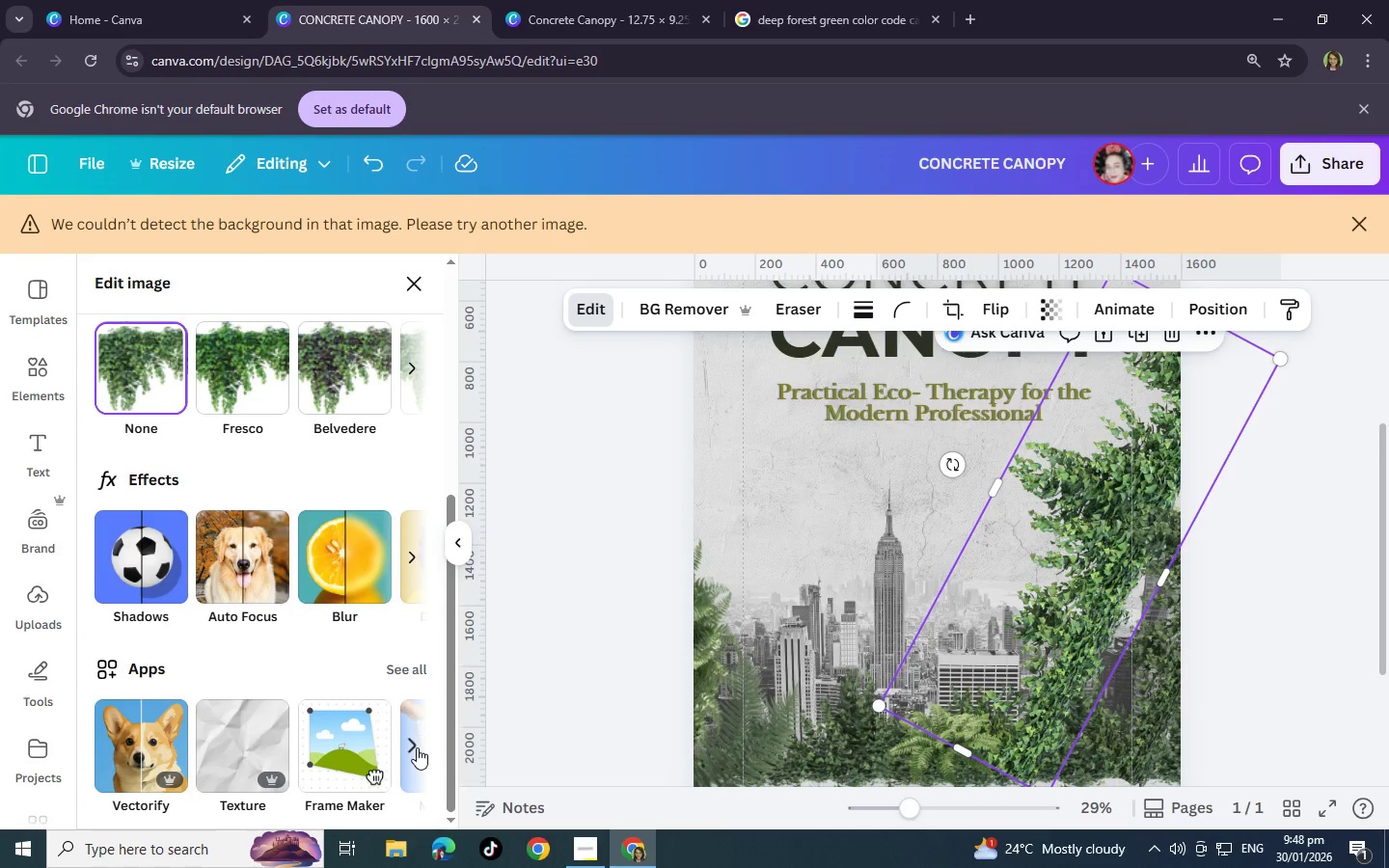 
left_click([417, 747])
 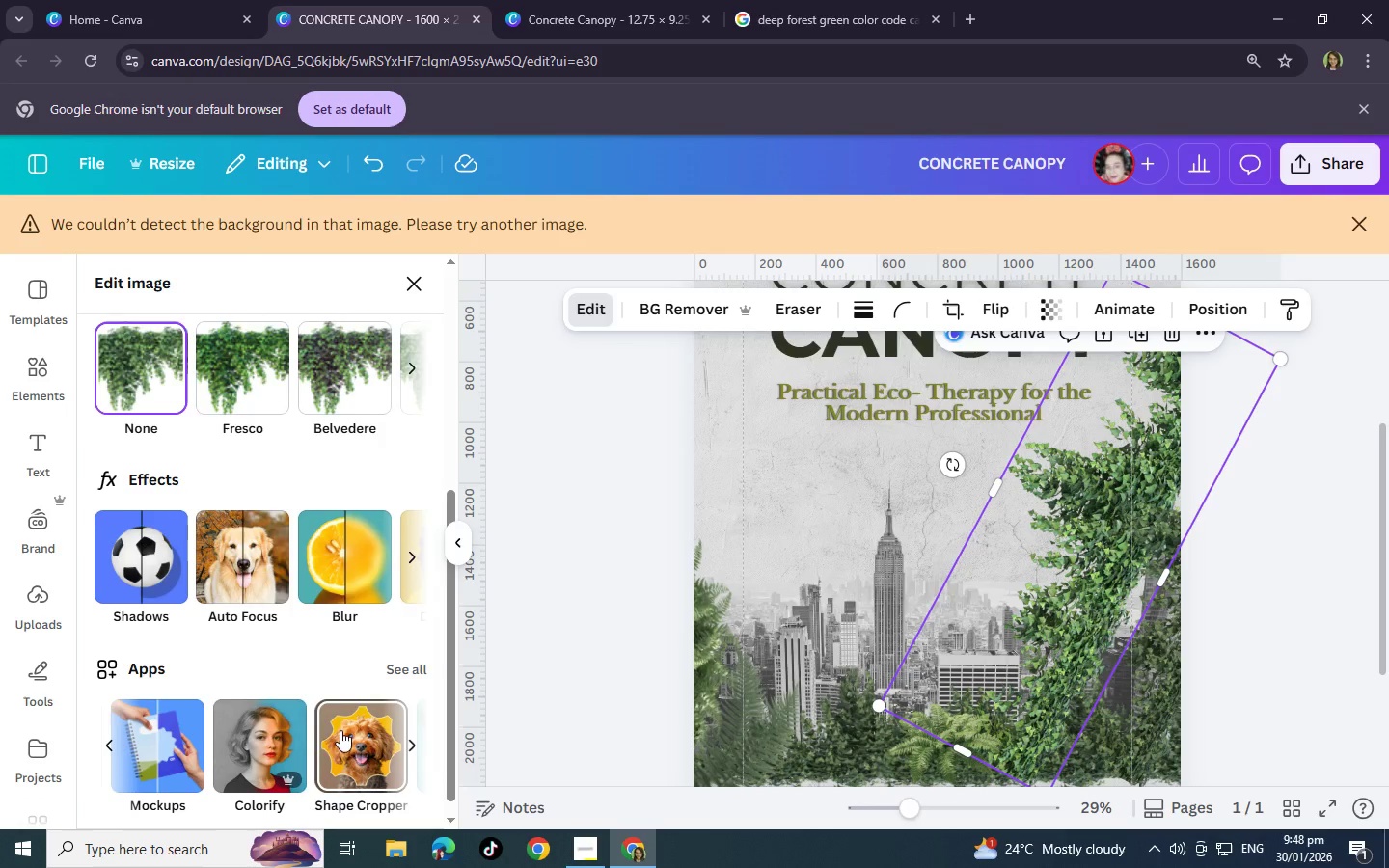 
scroll: coordinate [337, 723], scroll_direction: down, amount: 2.0
 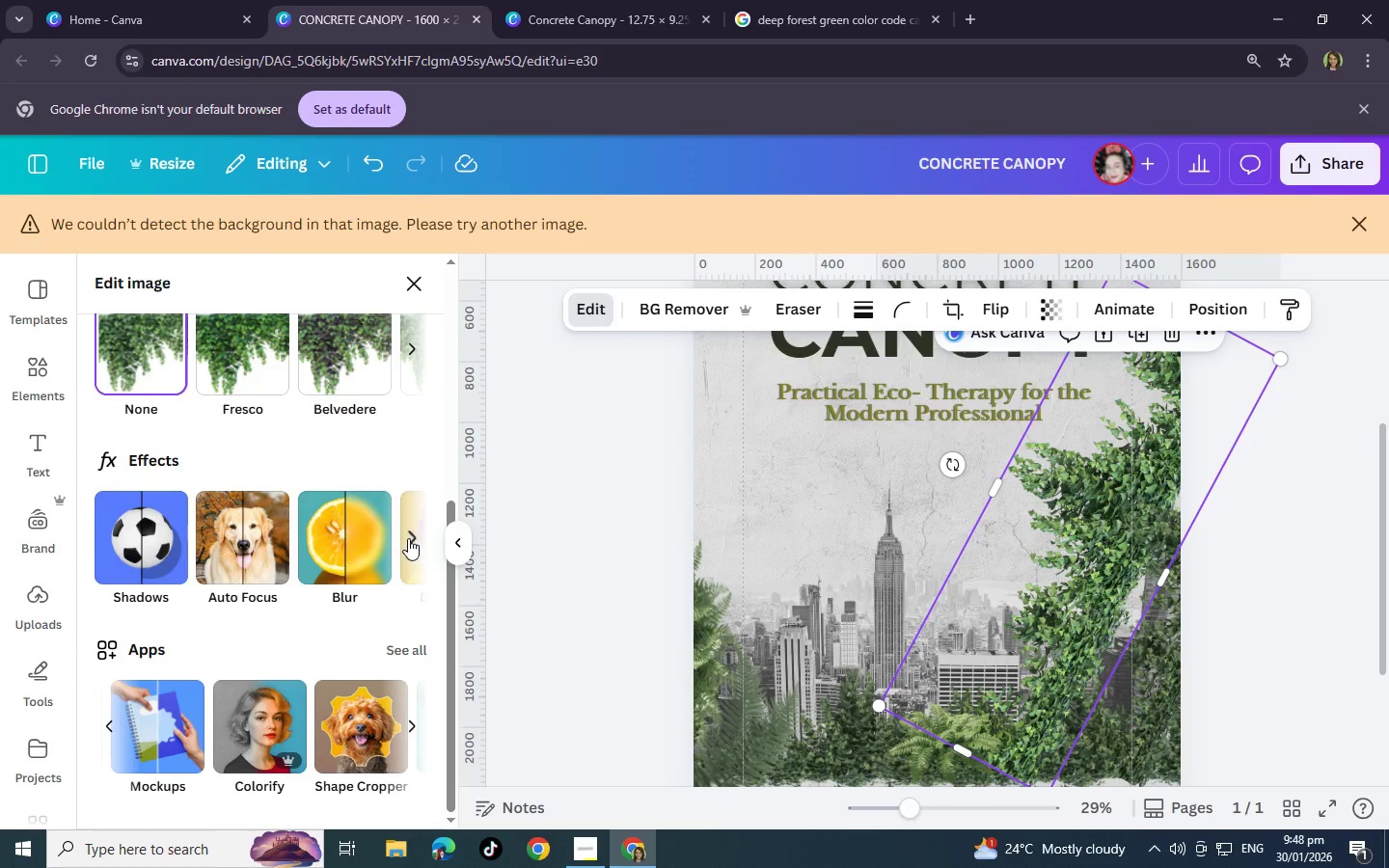 
left_click([408, 538])
 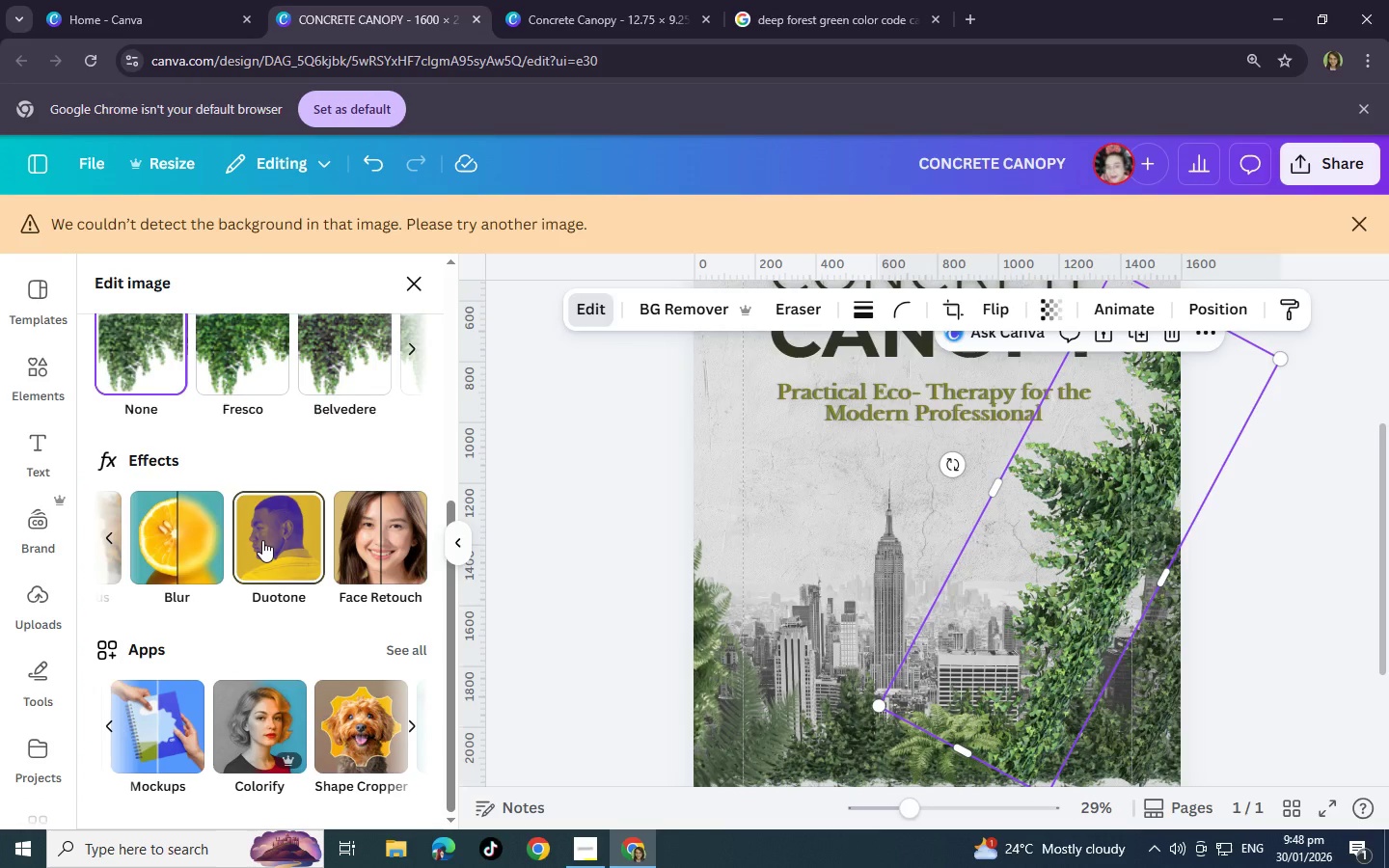 
left_click([265, 540])
 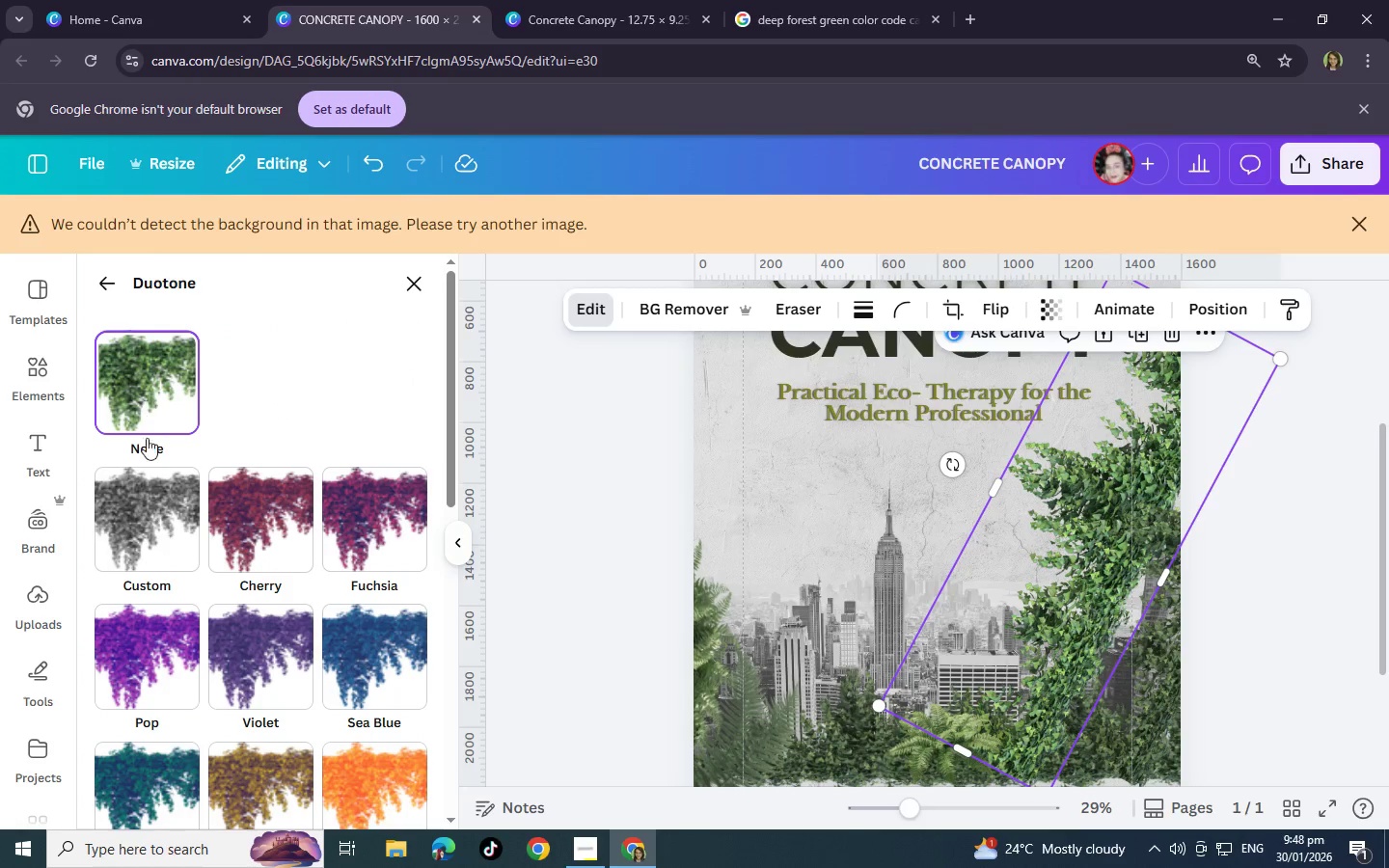 
left_click([147, 521])
 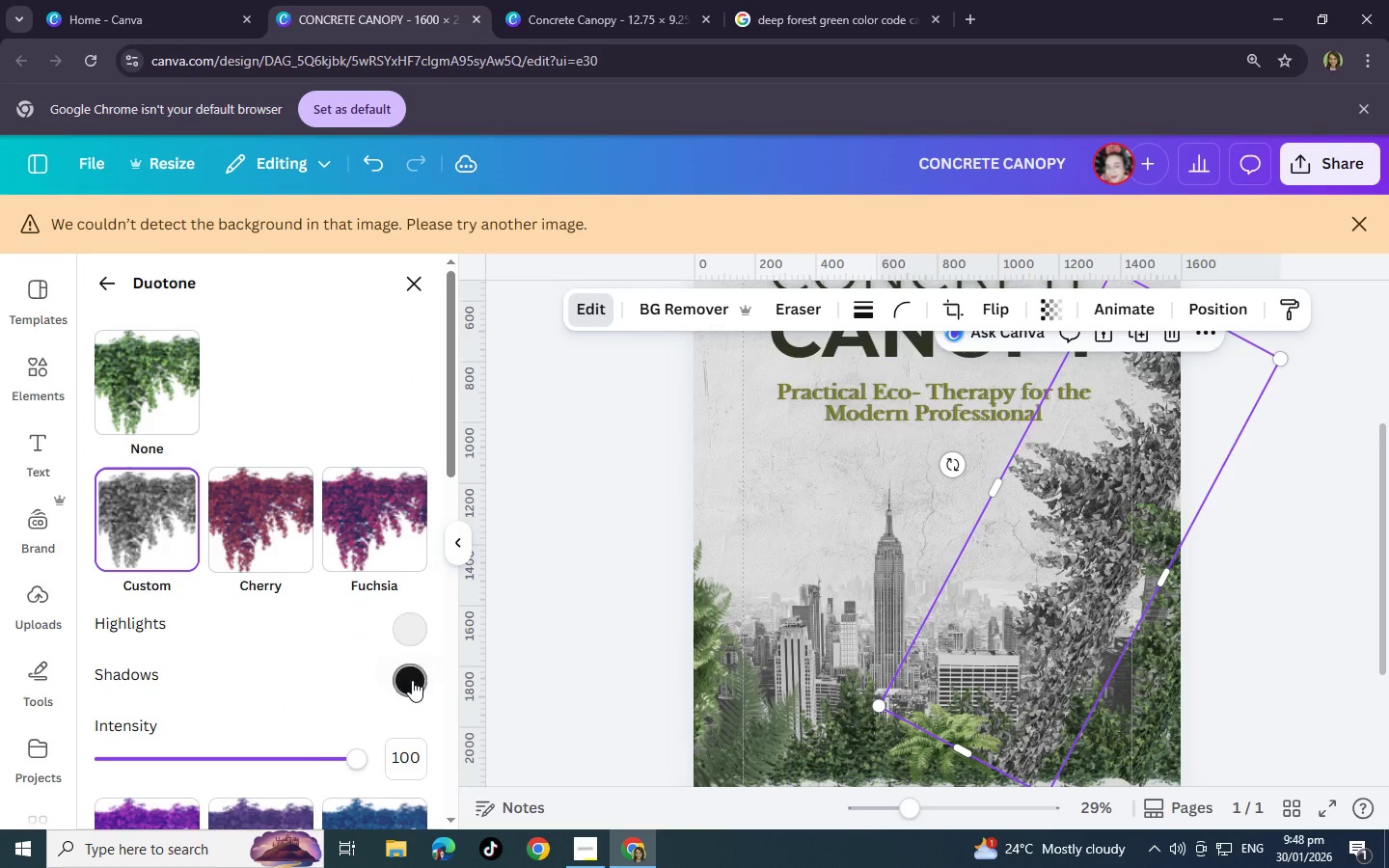 
left_click([412, 680])
 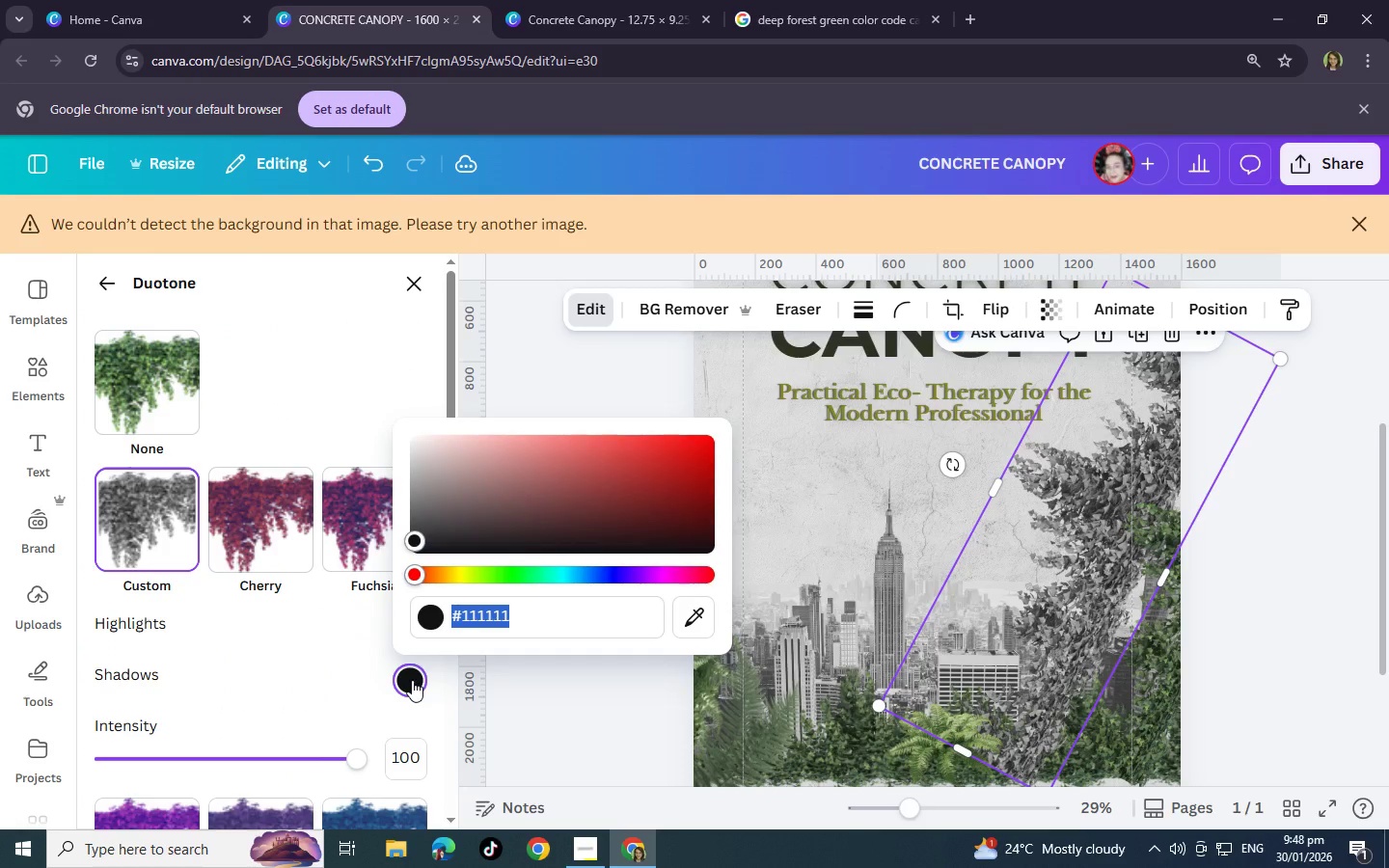 
left_click([412, 680])
 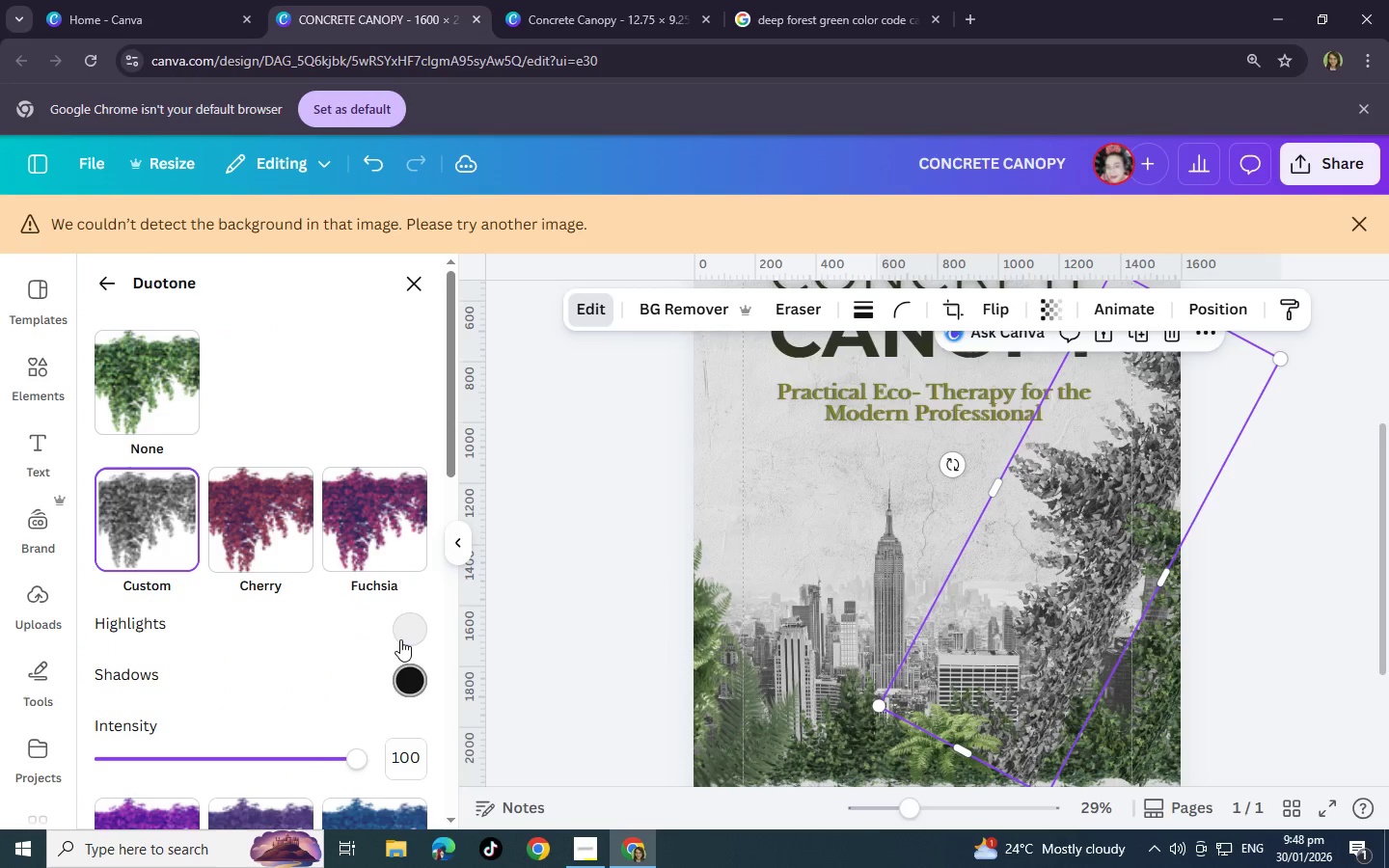 
left_click([400, 638])
 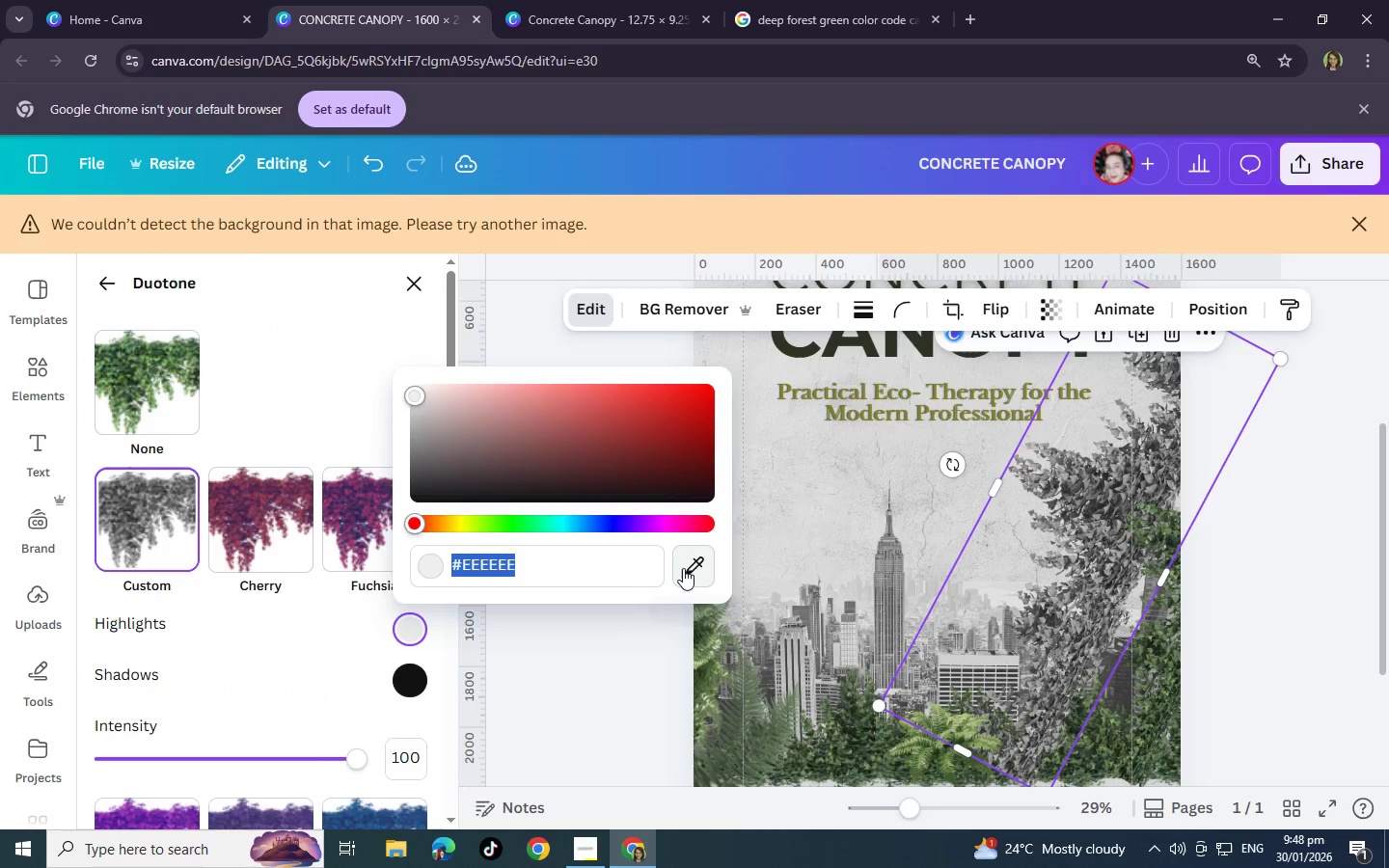 
left_click([693, 569])
 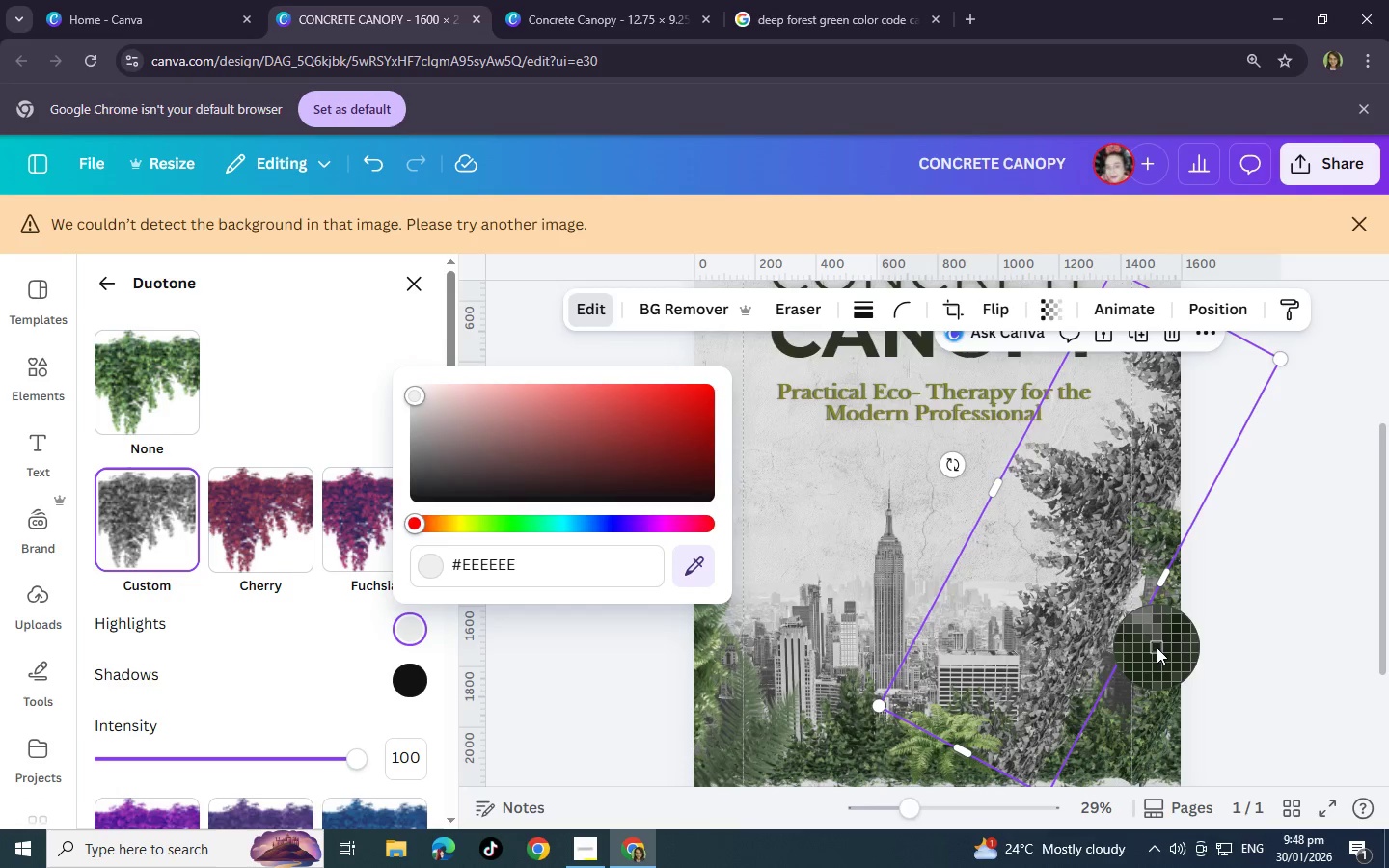 
left_click([1157, 648])
 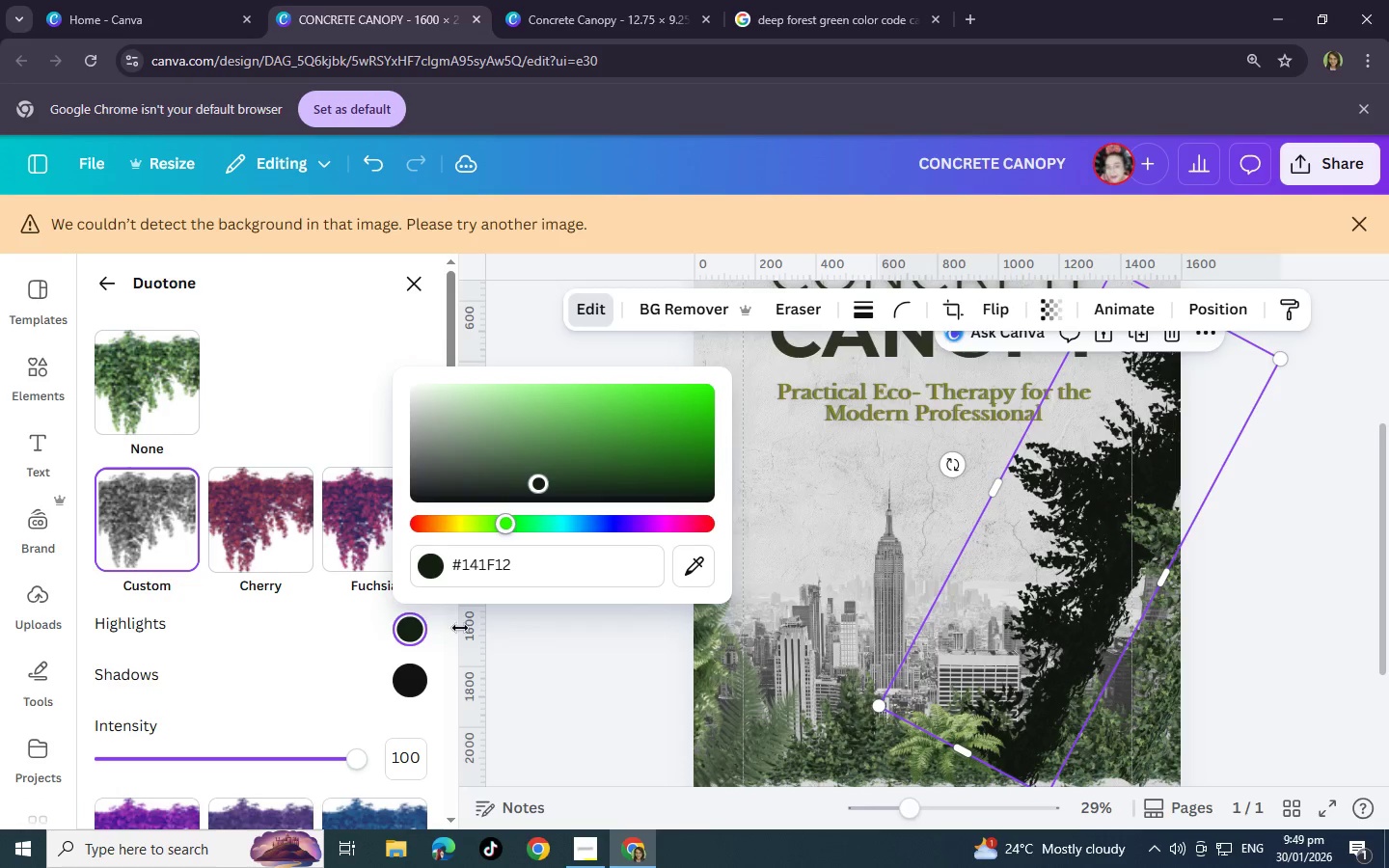 
left_click([406, 679])
 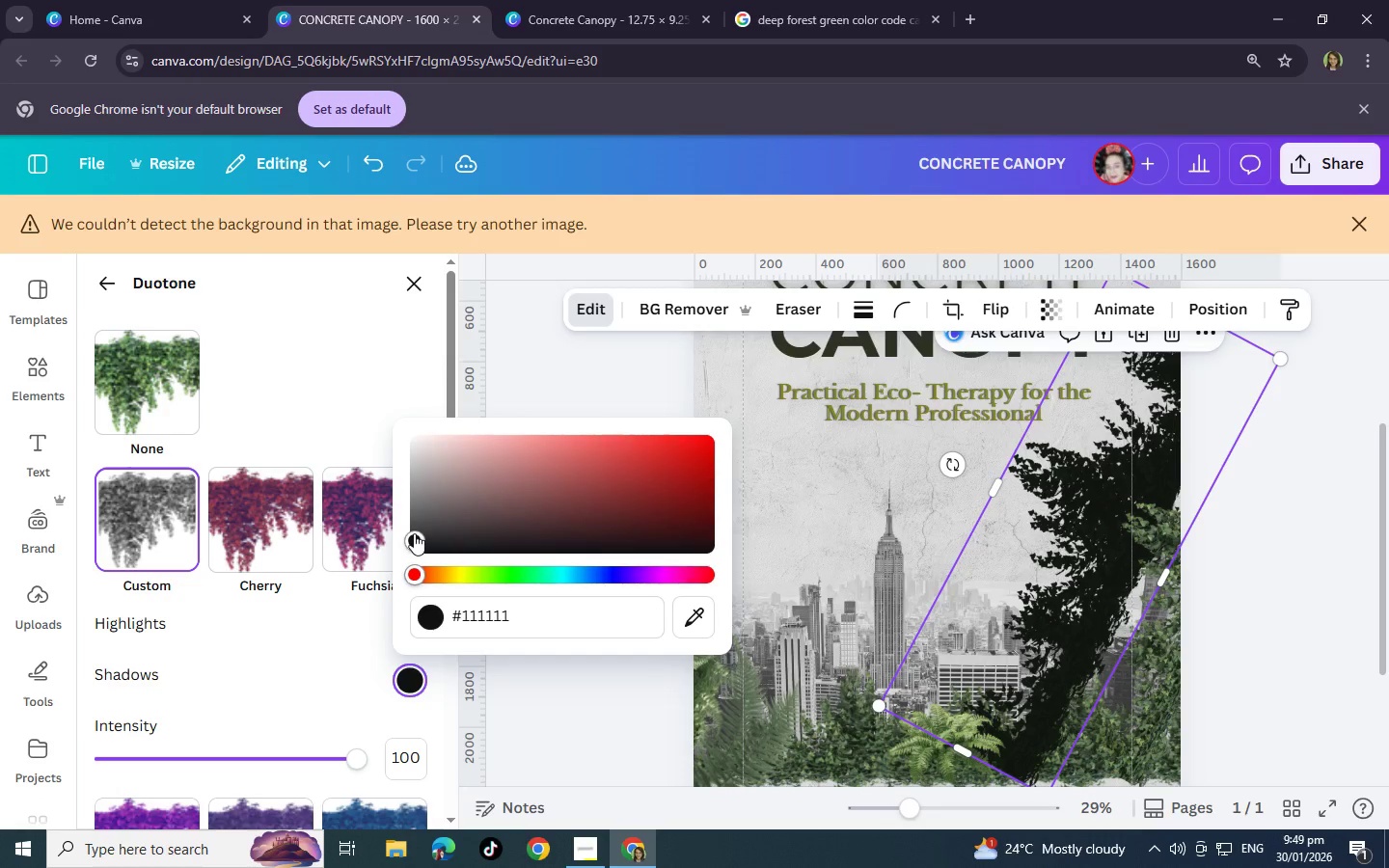 
left_click_drag(start_coordinate=[414, 533], to_coordinate=[375, 445])
 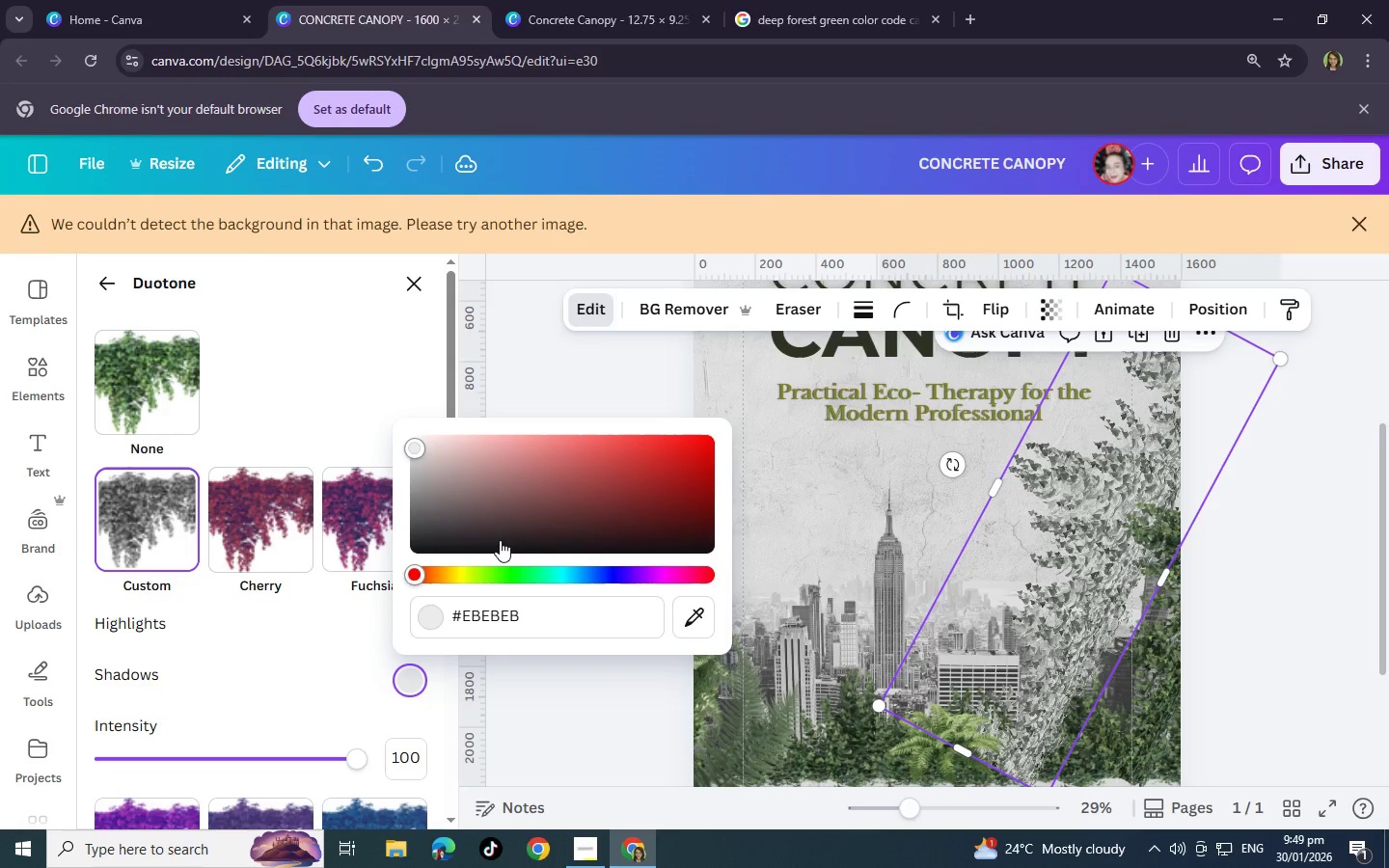 
key(Control+Z)
 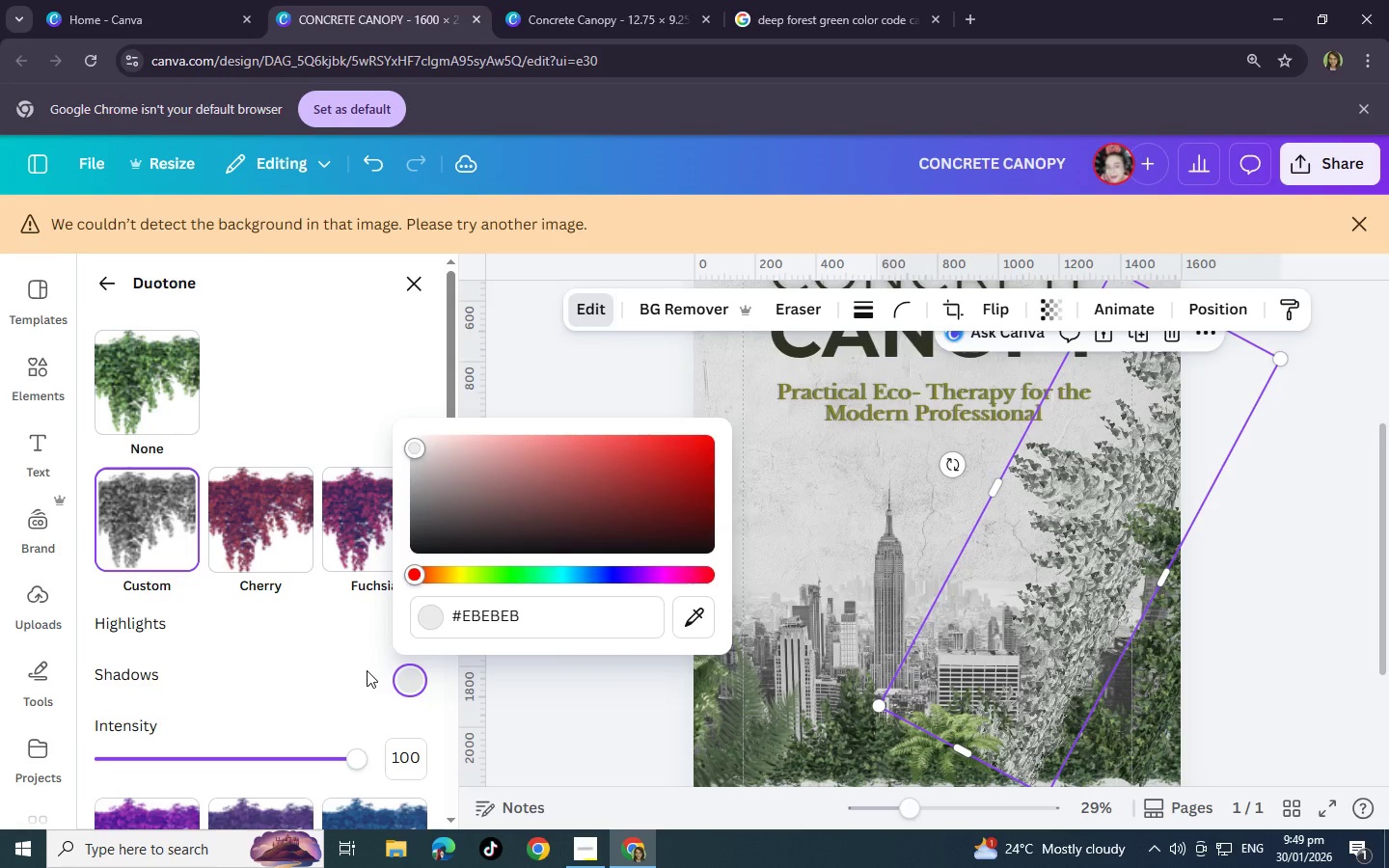 
left_click([367, 670])
 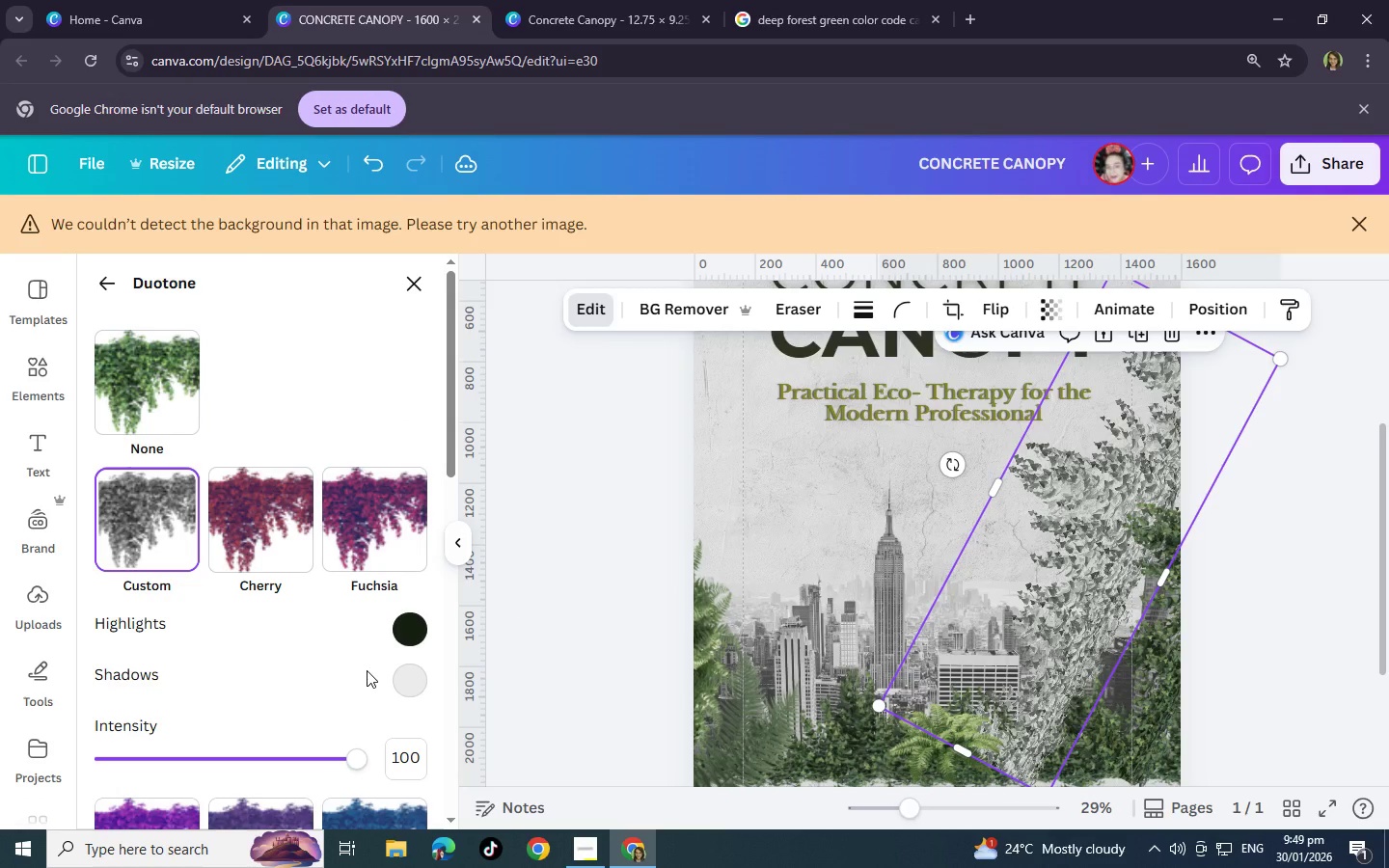 
key(Control+Z)
 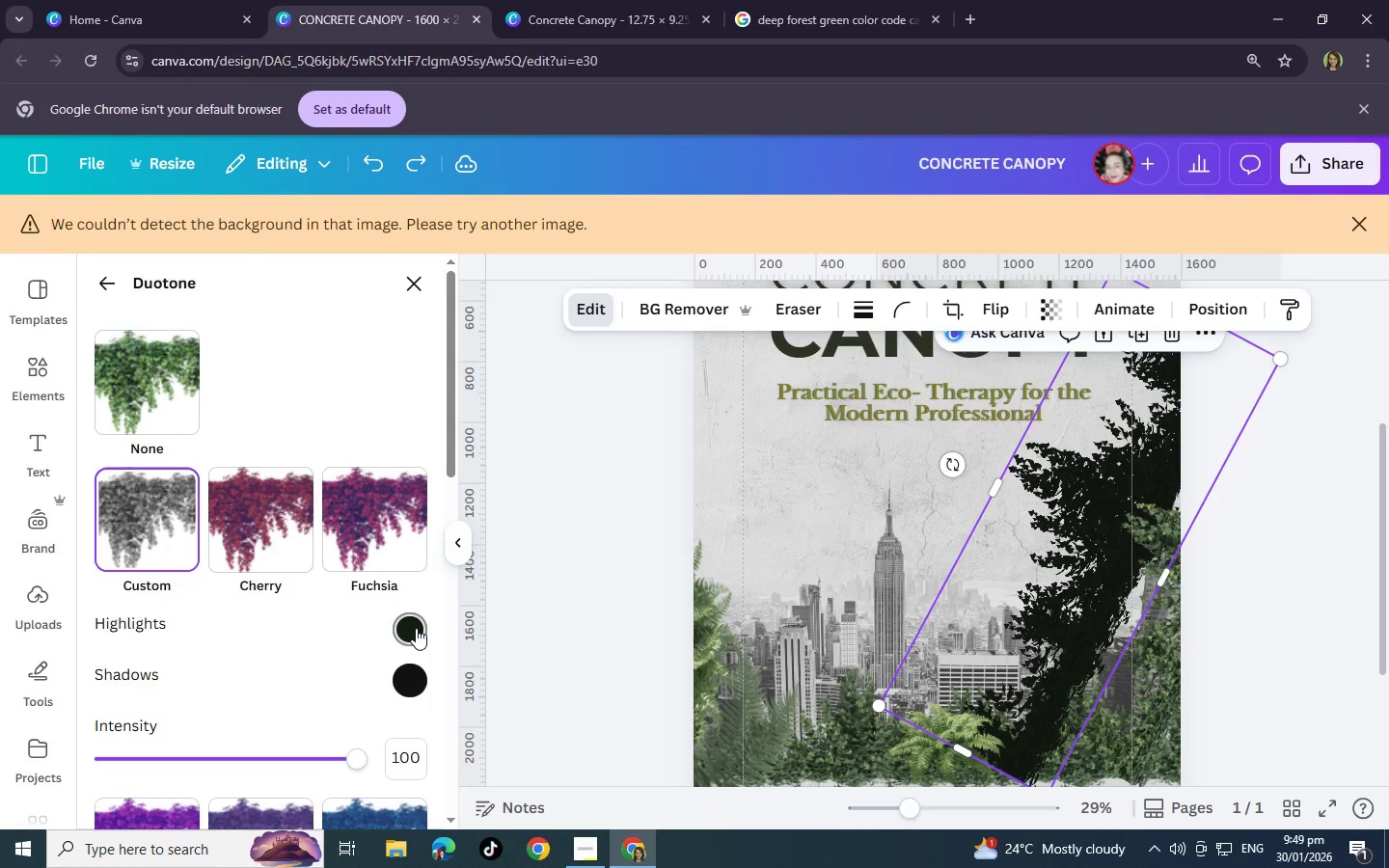 
left_click([416, 628])
 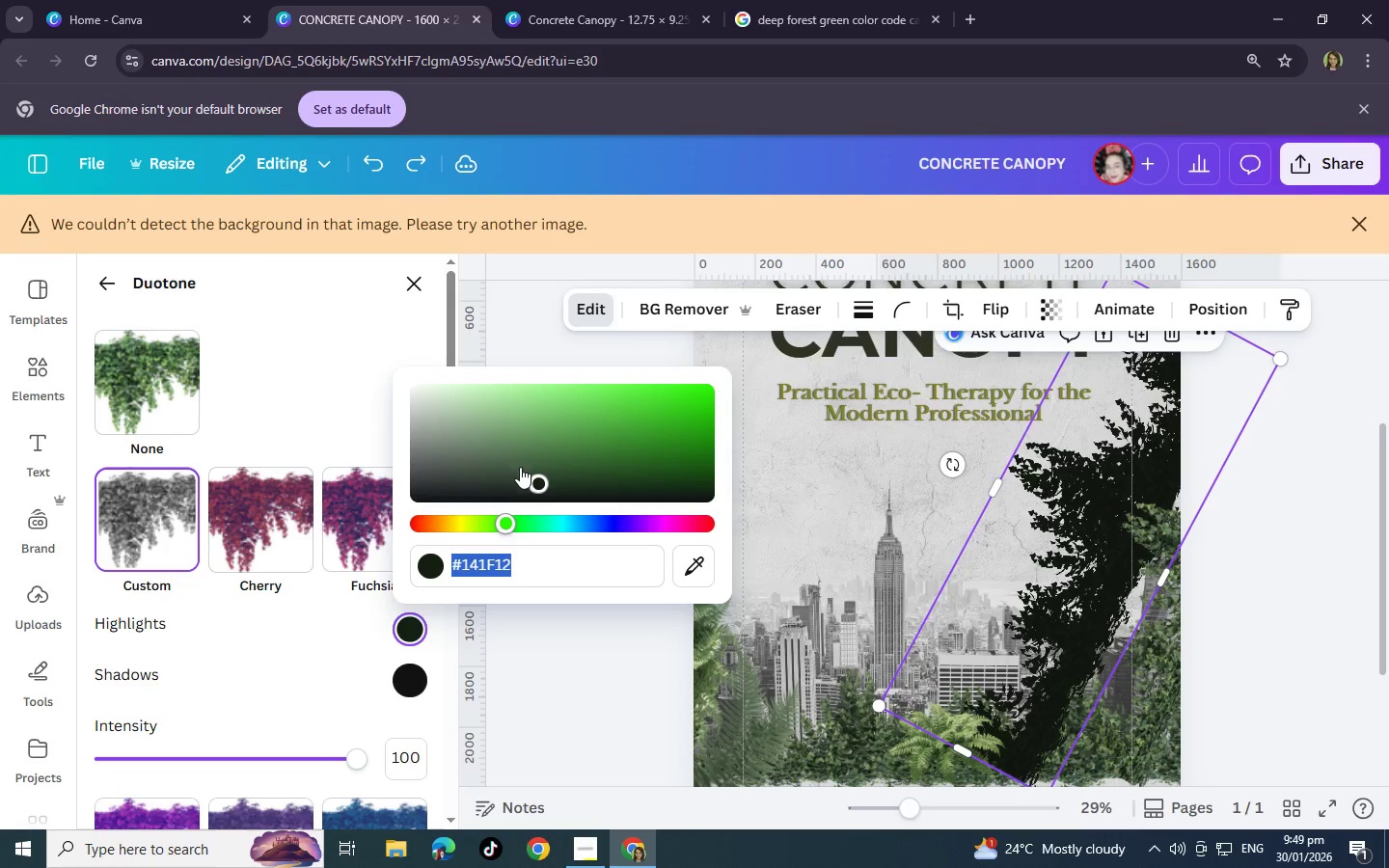 
hold_key(key=ControlLeft, duration=1.2)
 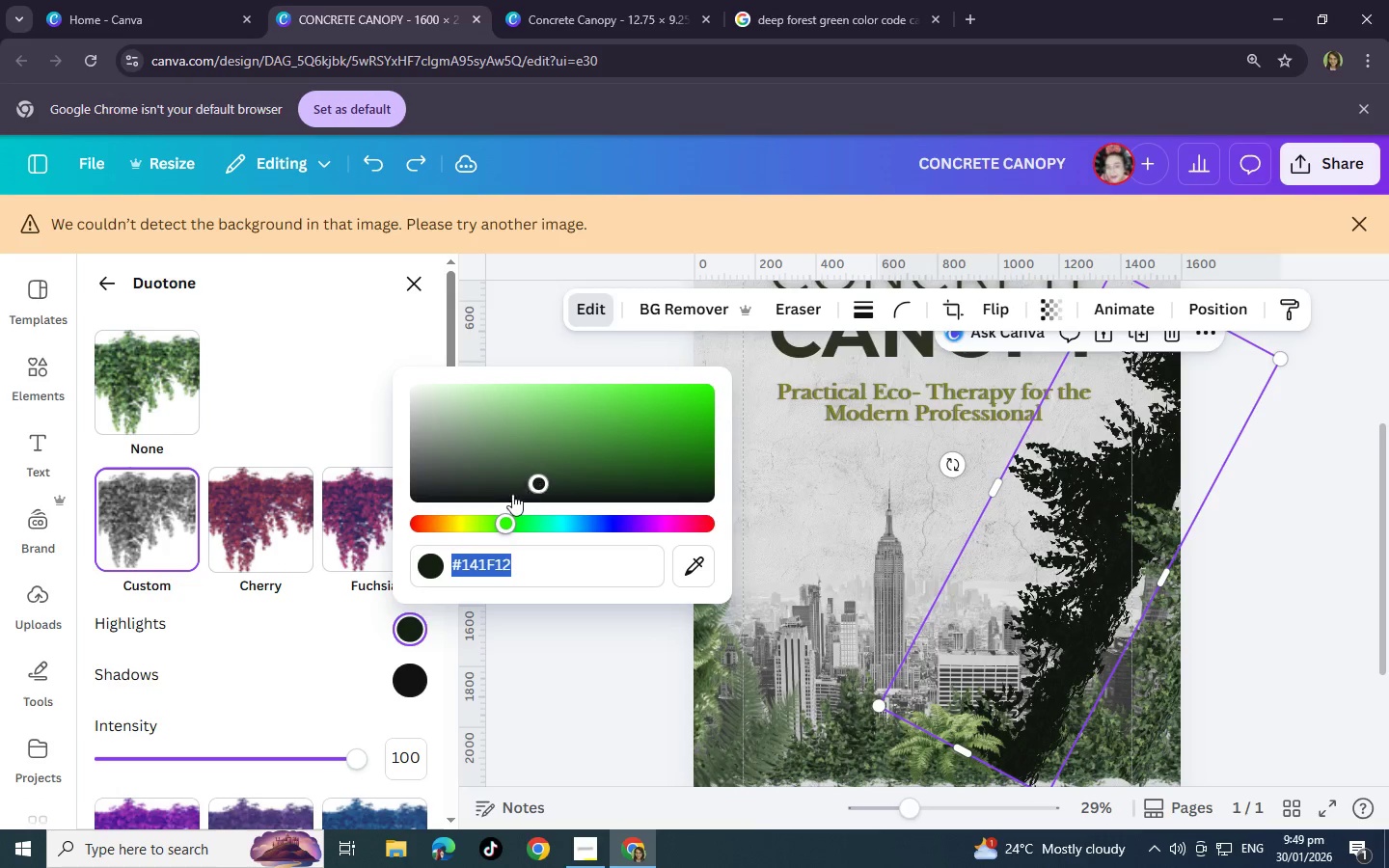 
key(Control+Z)
 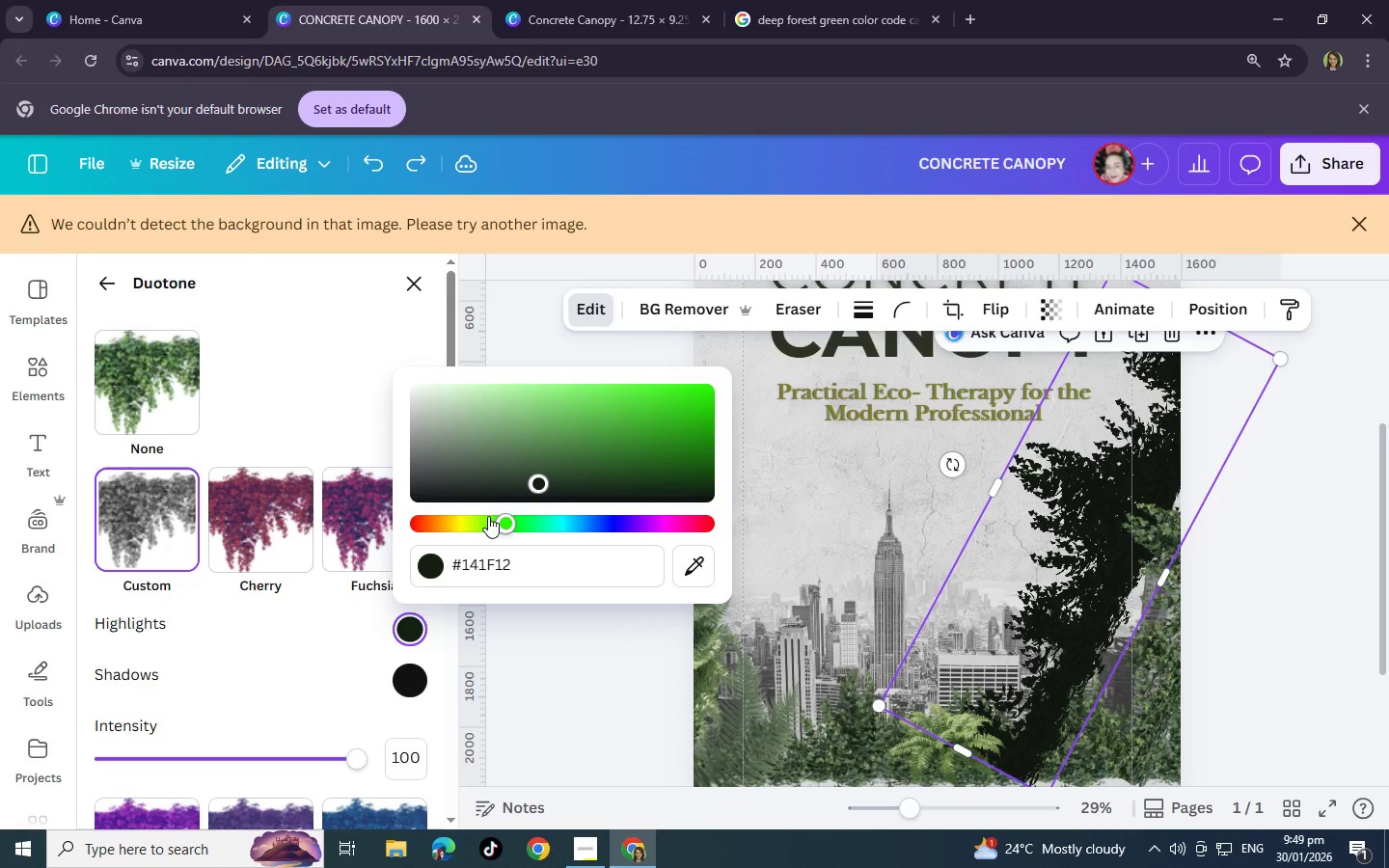 
key(Control+Z)
 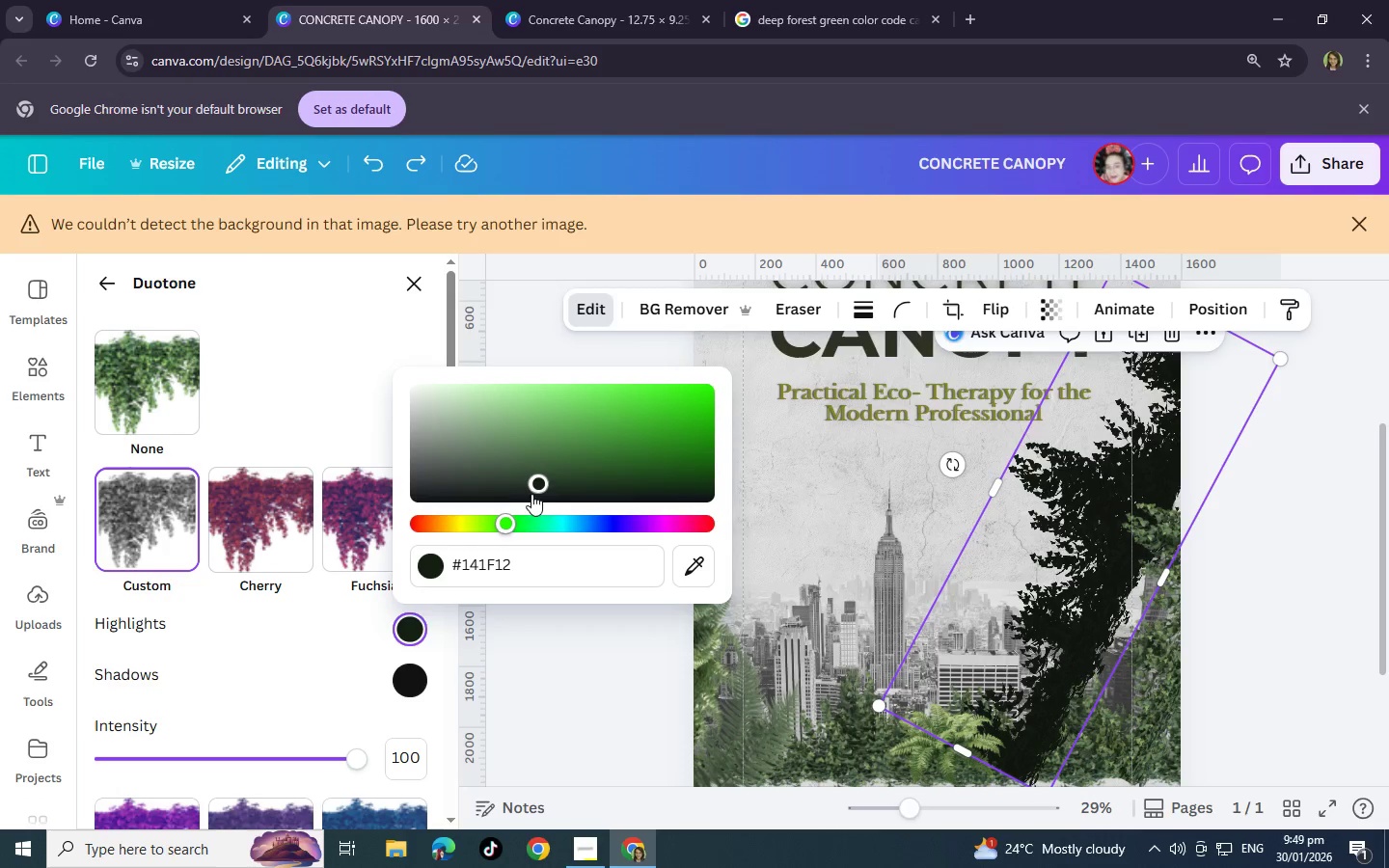 
left_click_drag(start_coordinate=[537, 480], to_coordinate=[387, 367])
 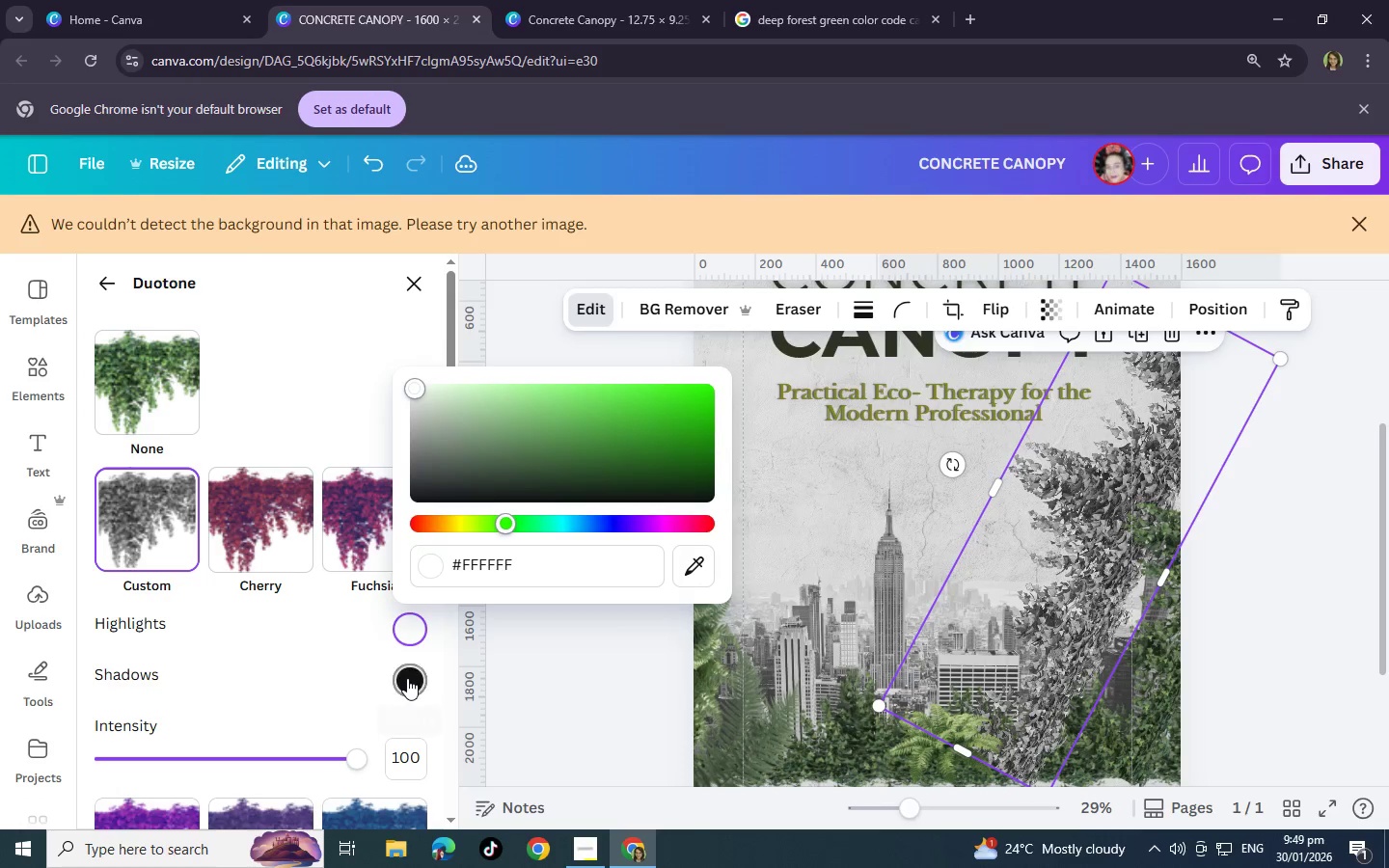 
left_click([407, 678])
 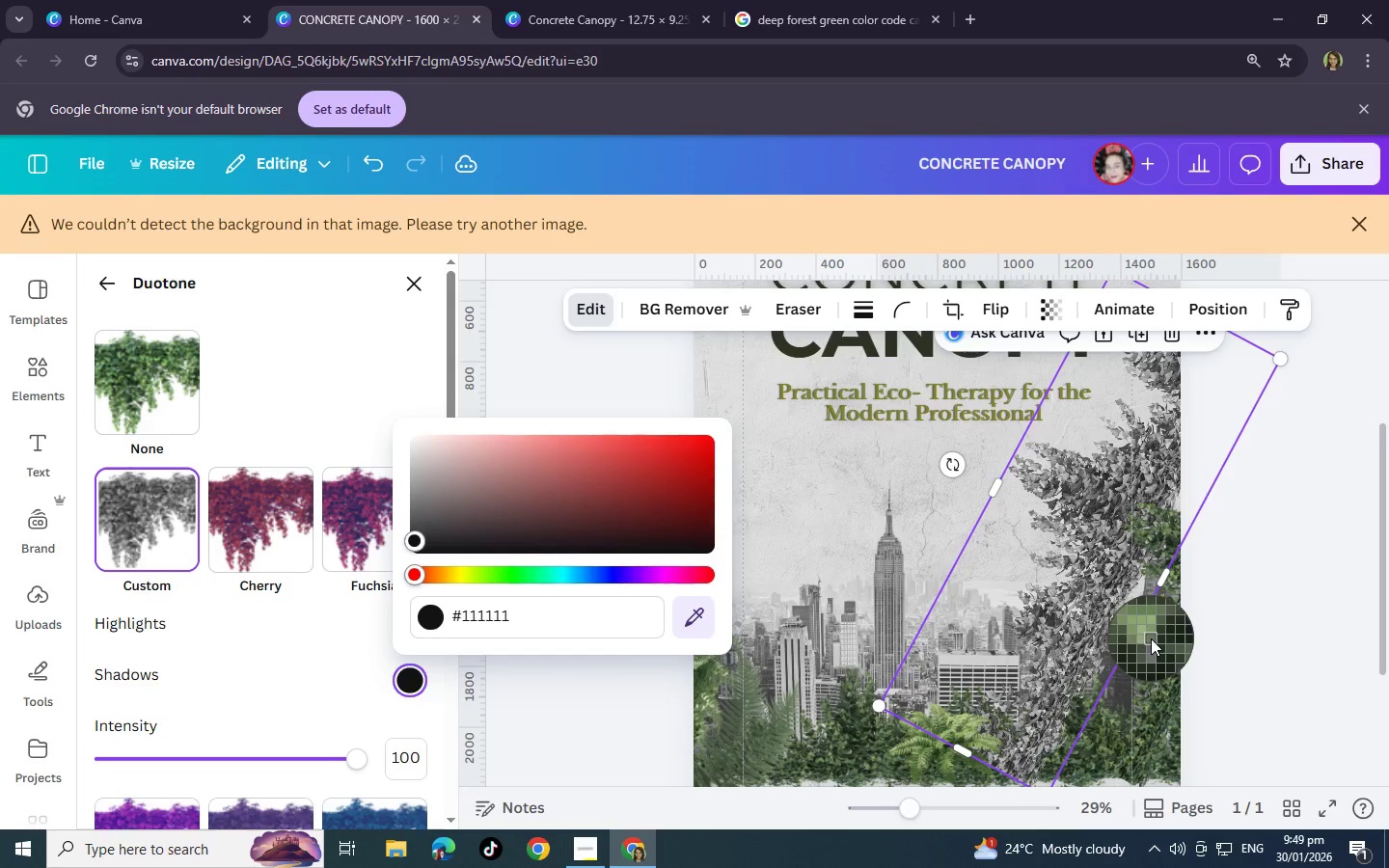 
left_click([1154, 638])
 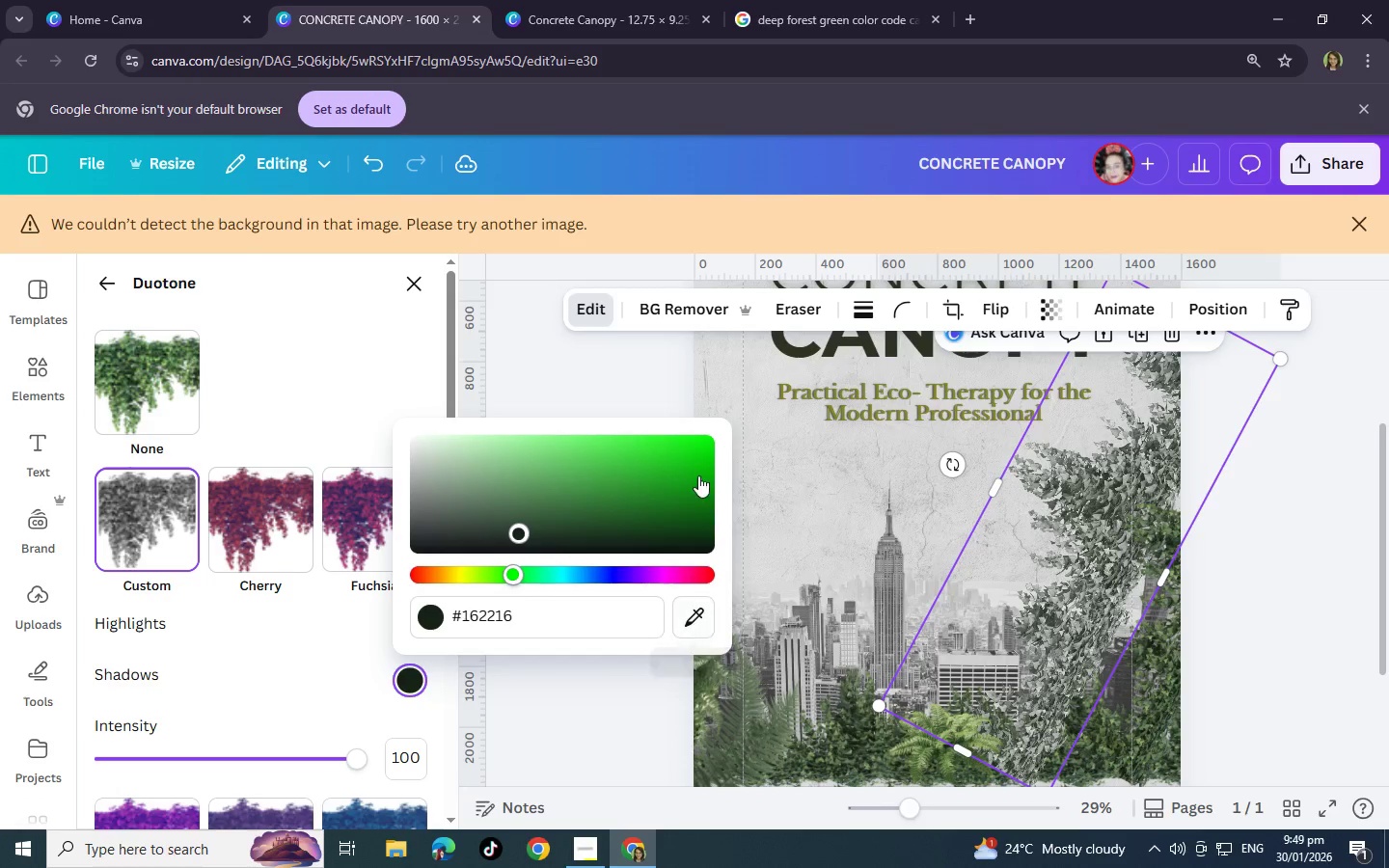 
left_click([329, 637])
 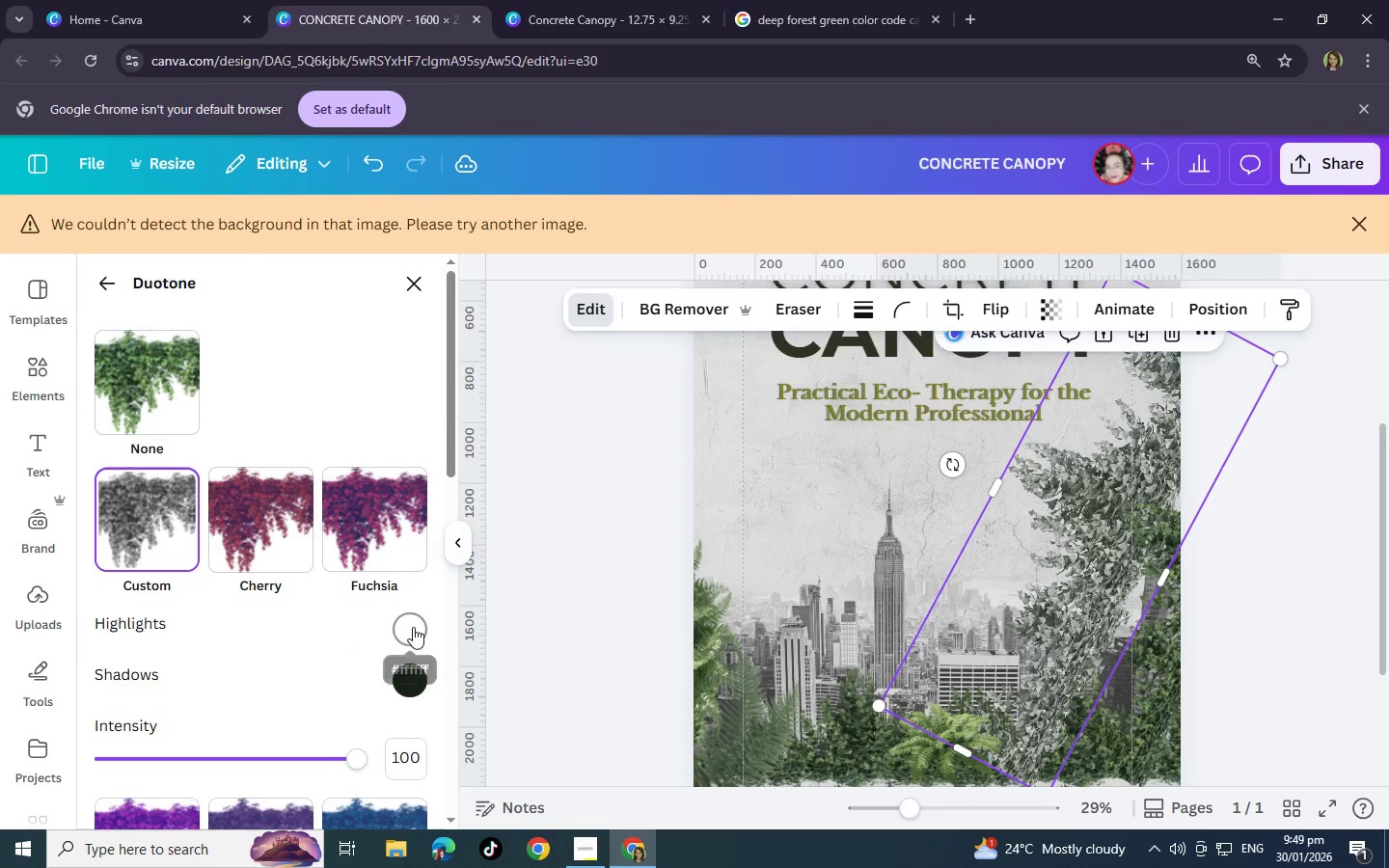 
left_click([413, 627])
 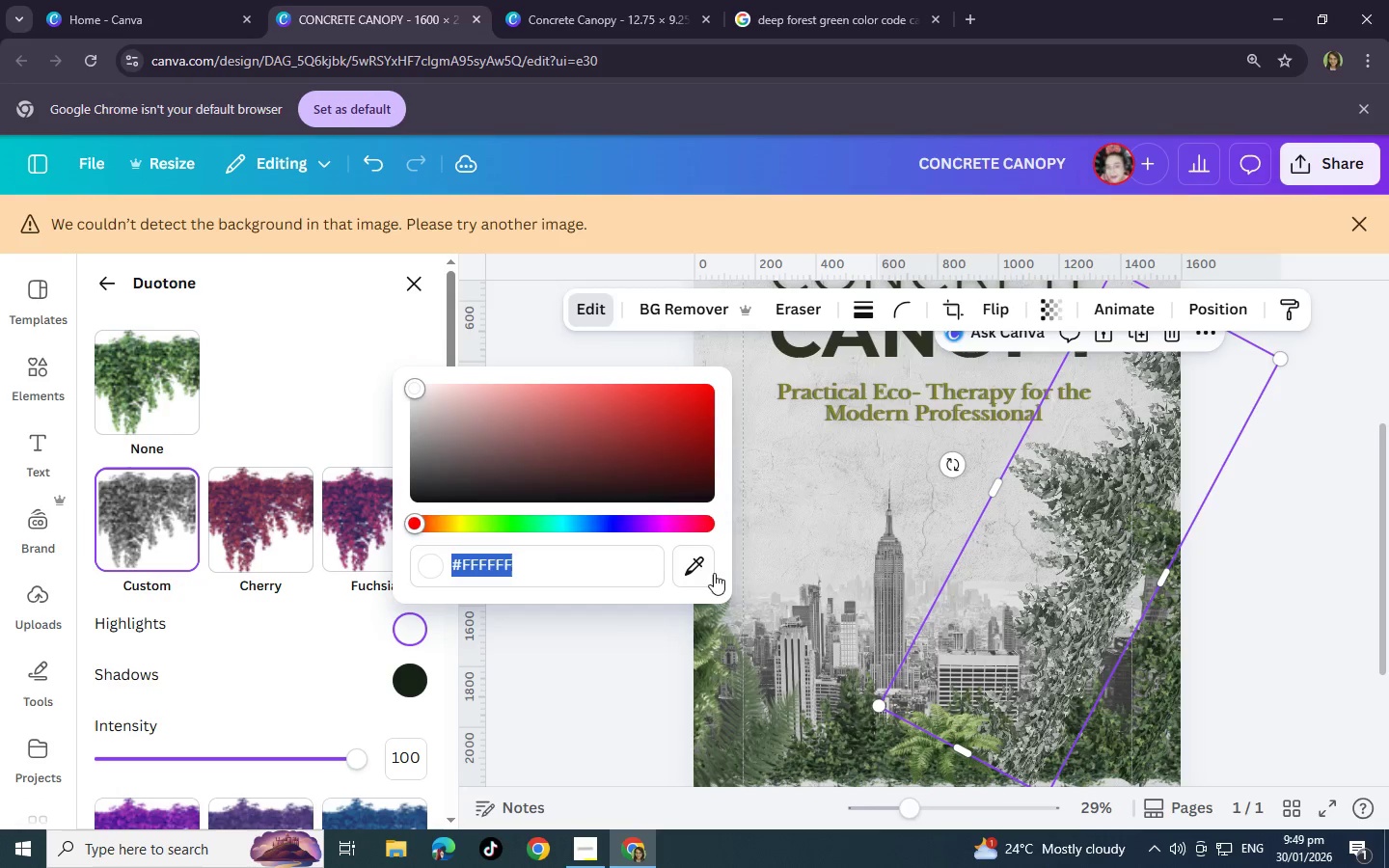 
left_click([701, 570])
 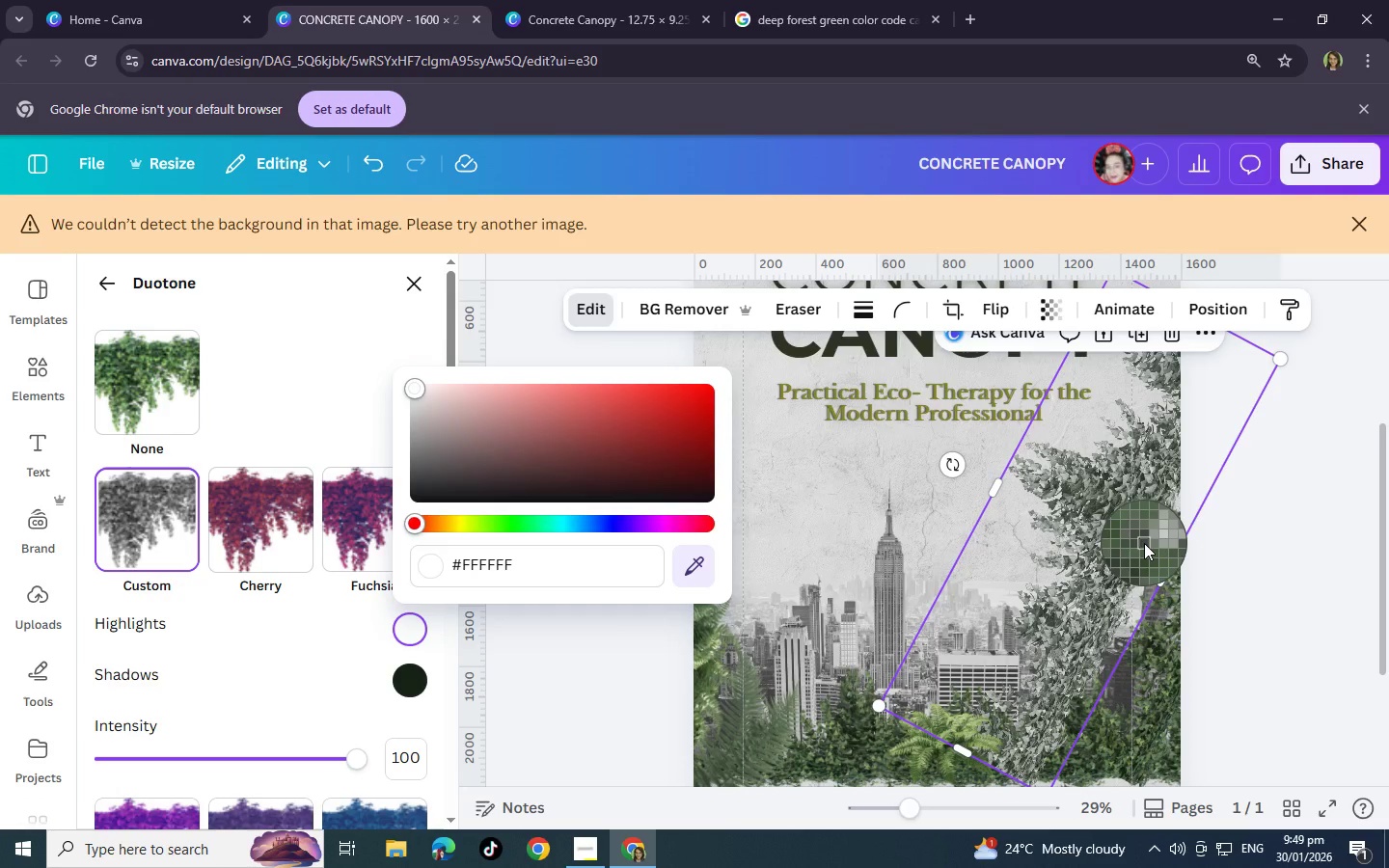 
wait(6.23)
 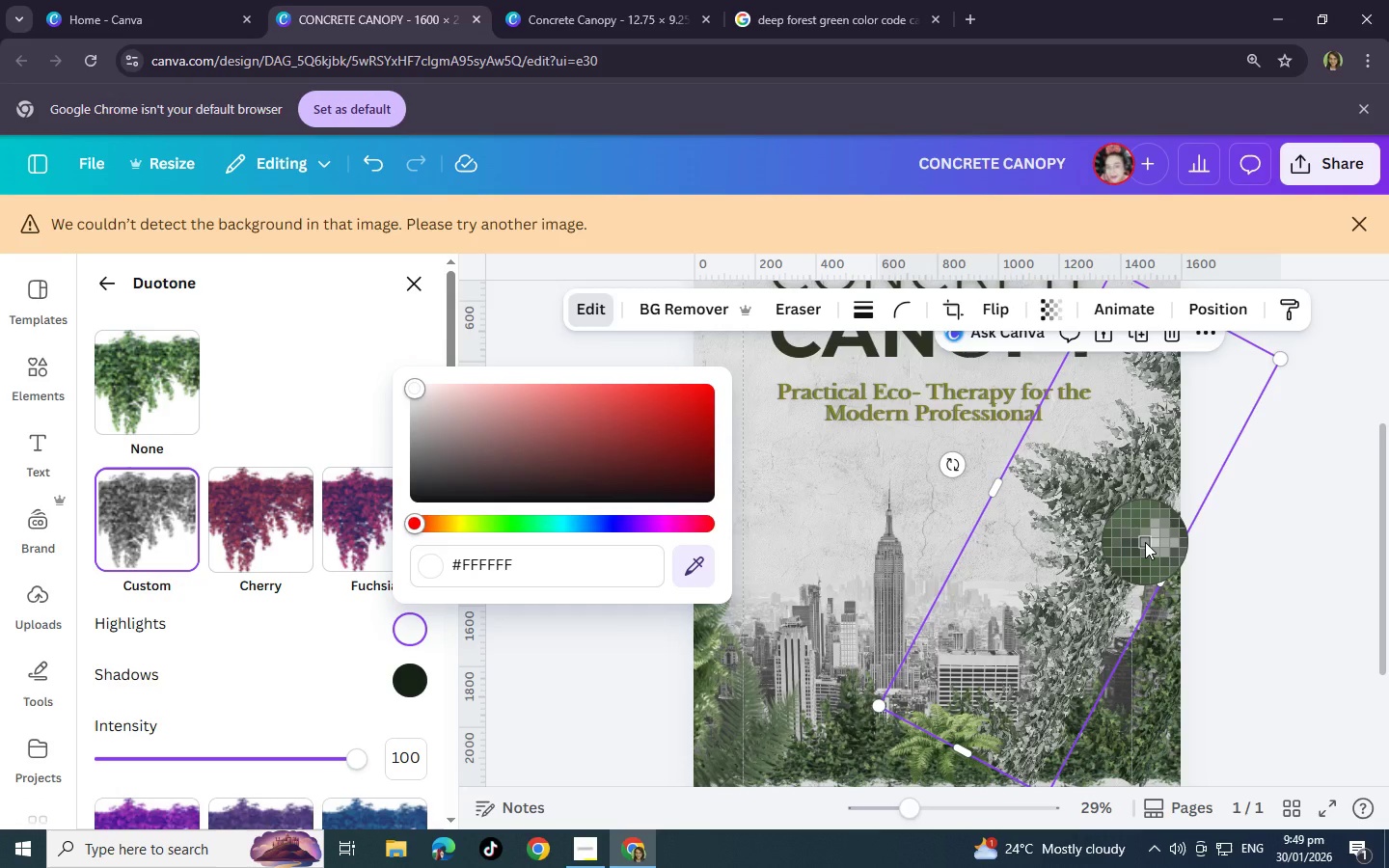 
left_click([1142, 543])
 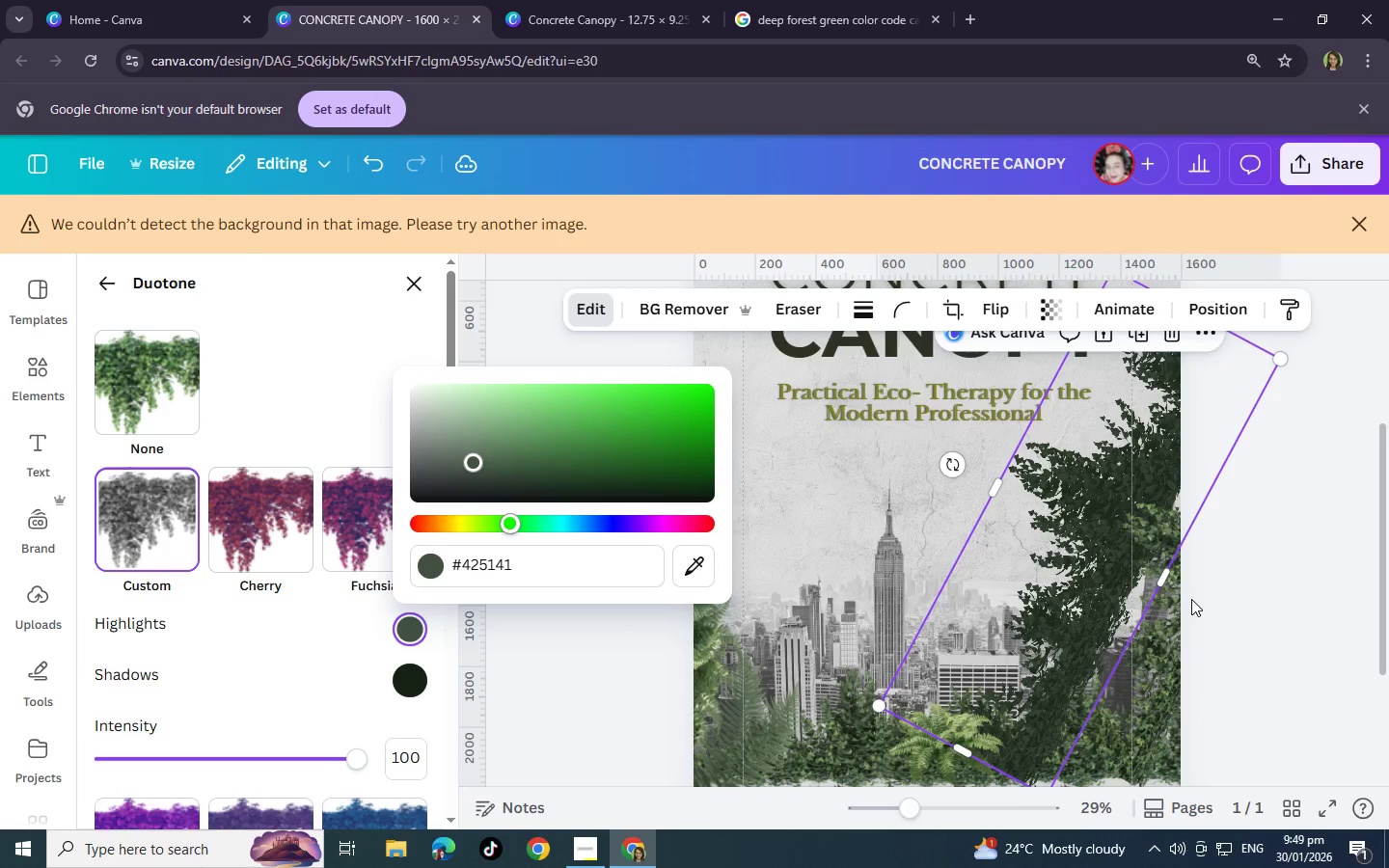 
key(Control+Z)
 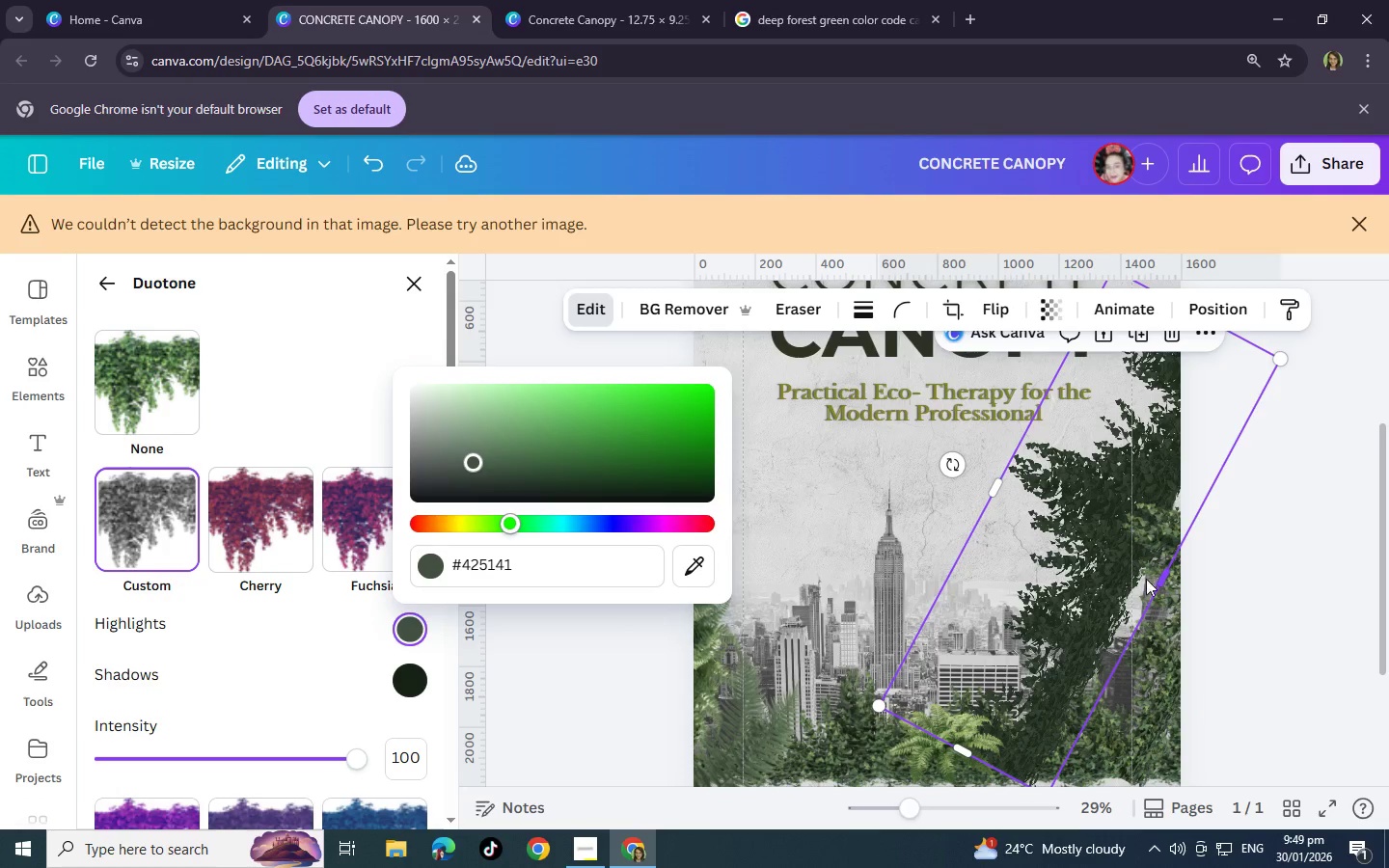 
key(Control+Z)
 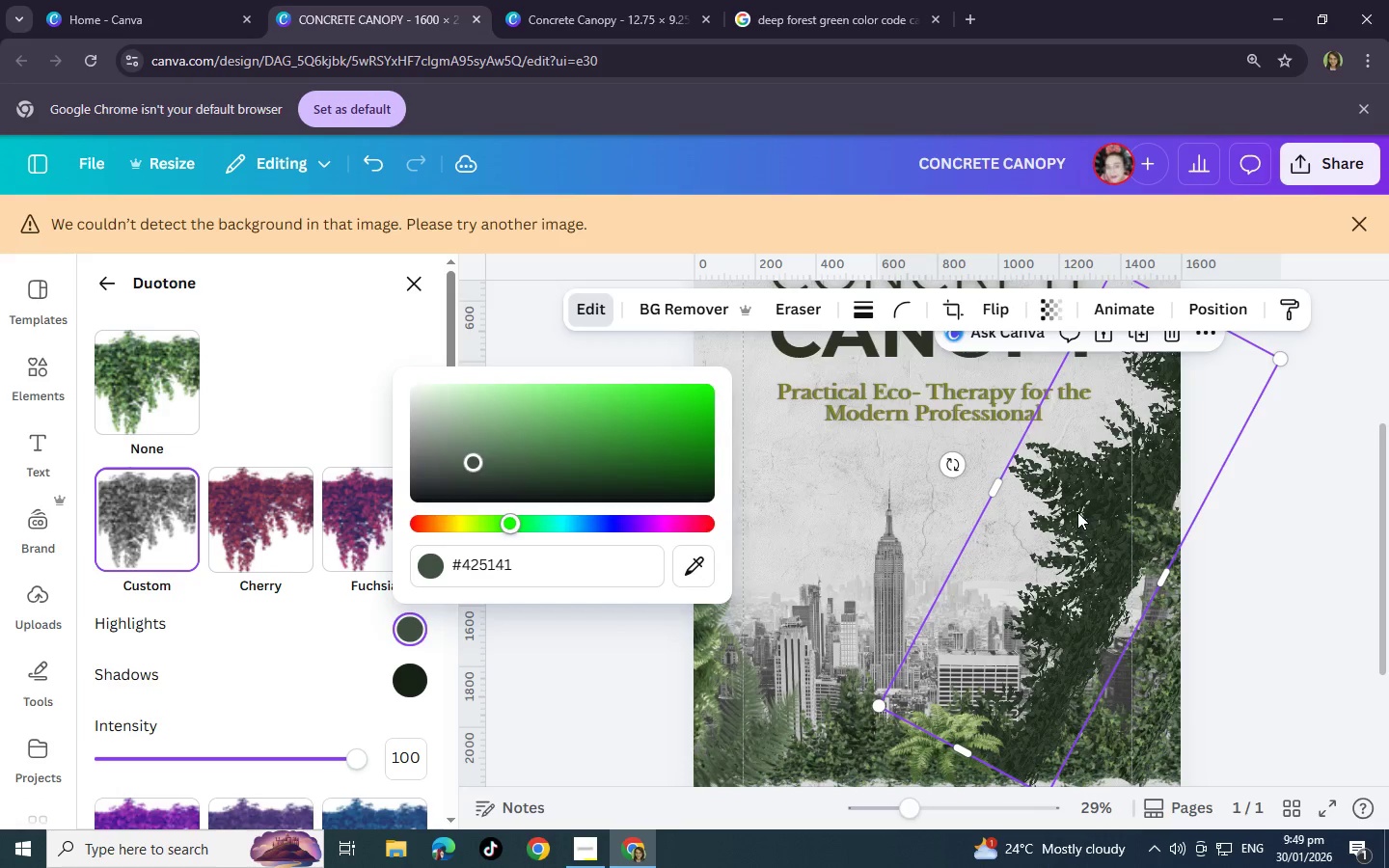 
left_click([1077, 512])
 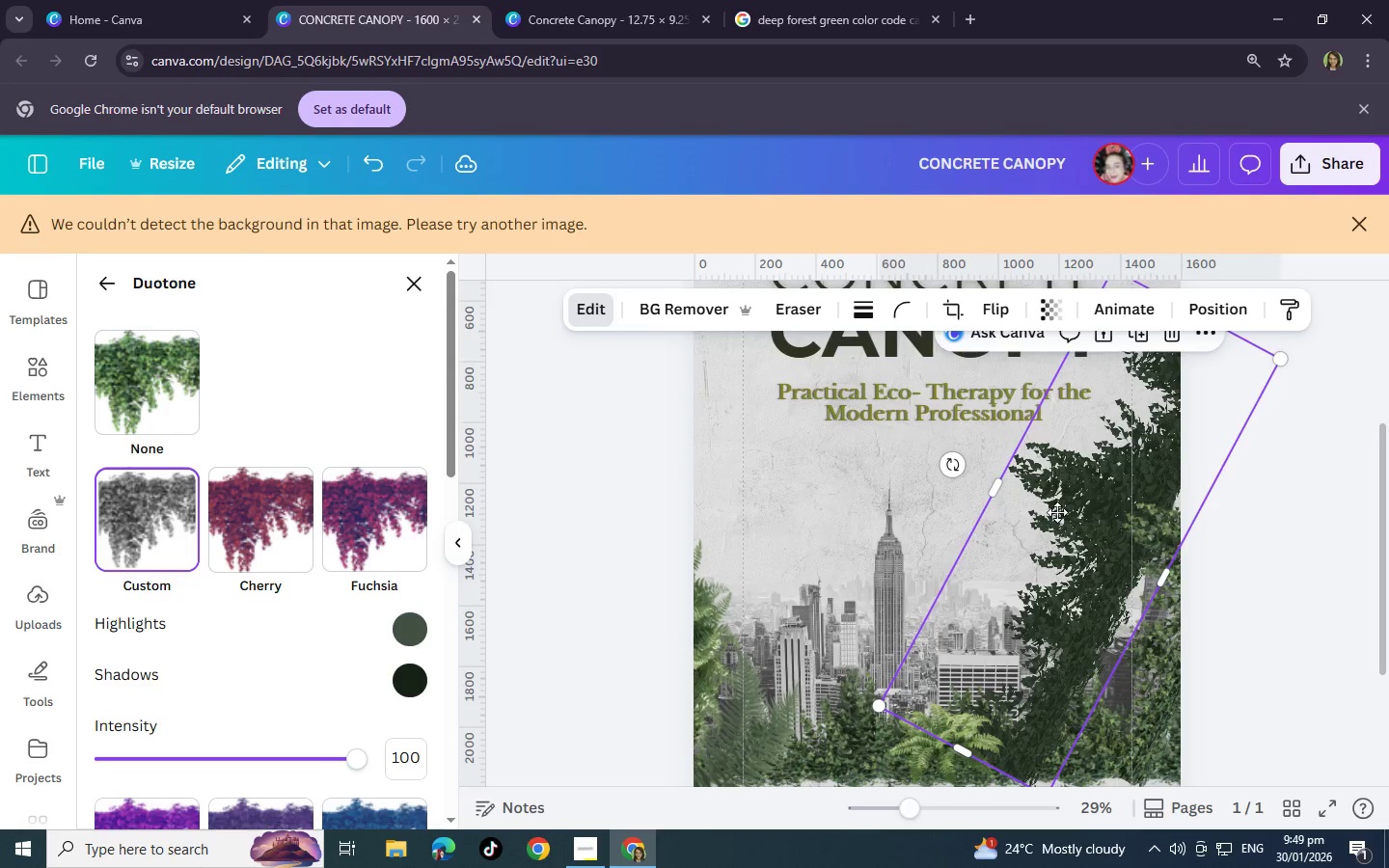 
left_click_drag(start_coordinate=[1074, 512], to_coordinate=[1057, 512])
 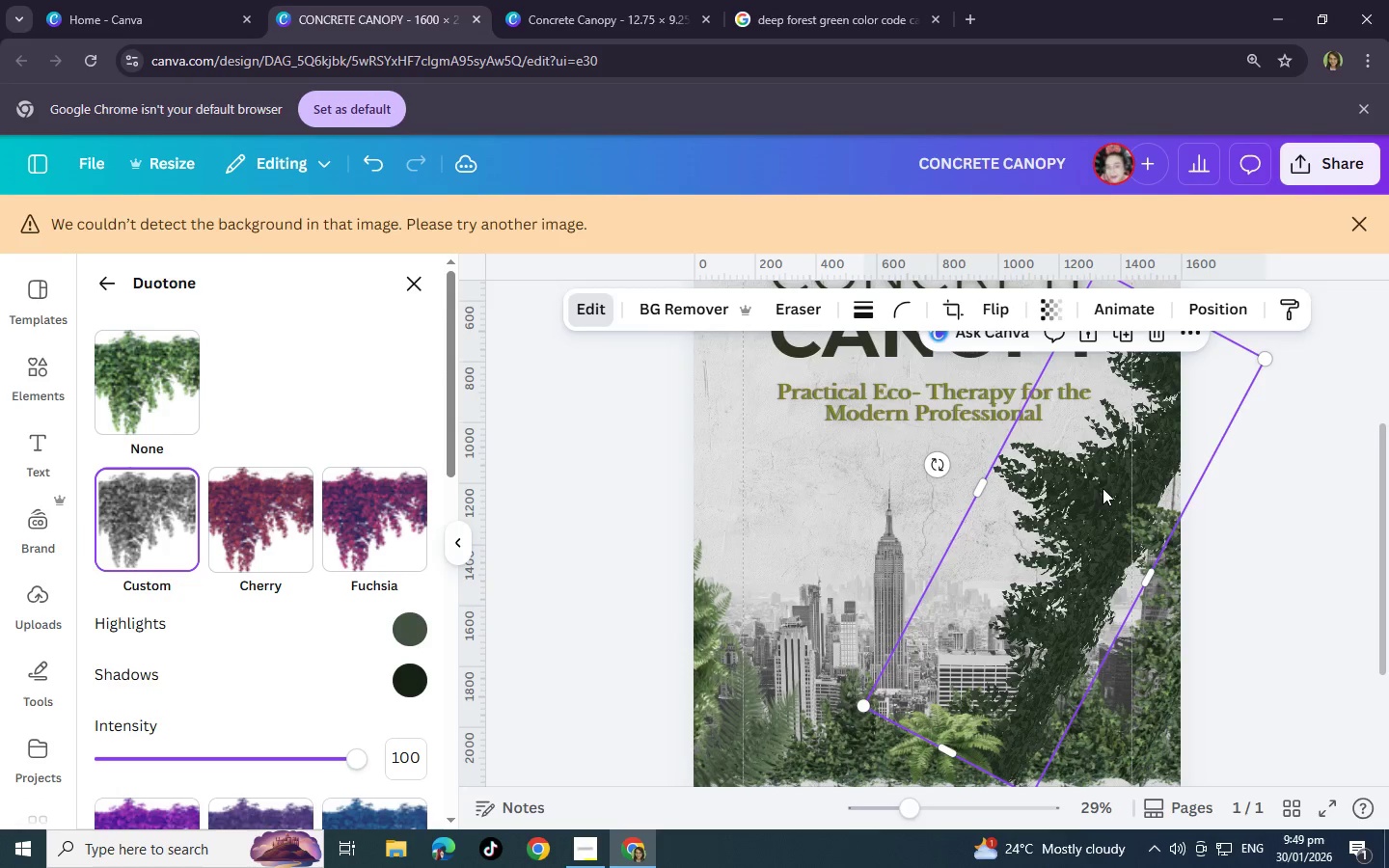 
key(Control+Z)
 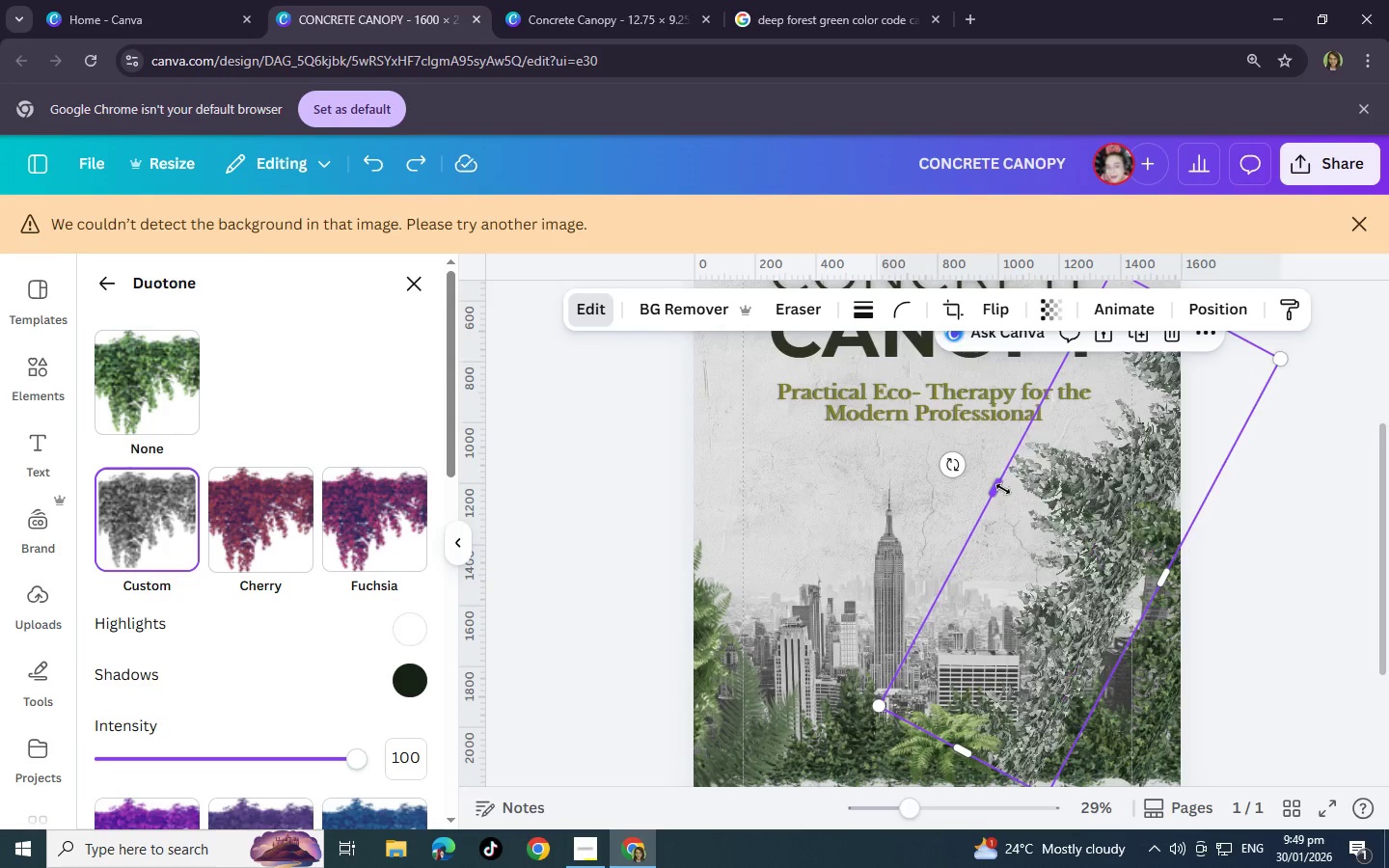 
key(Control+Z)
 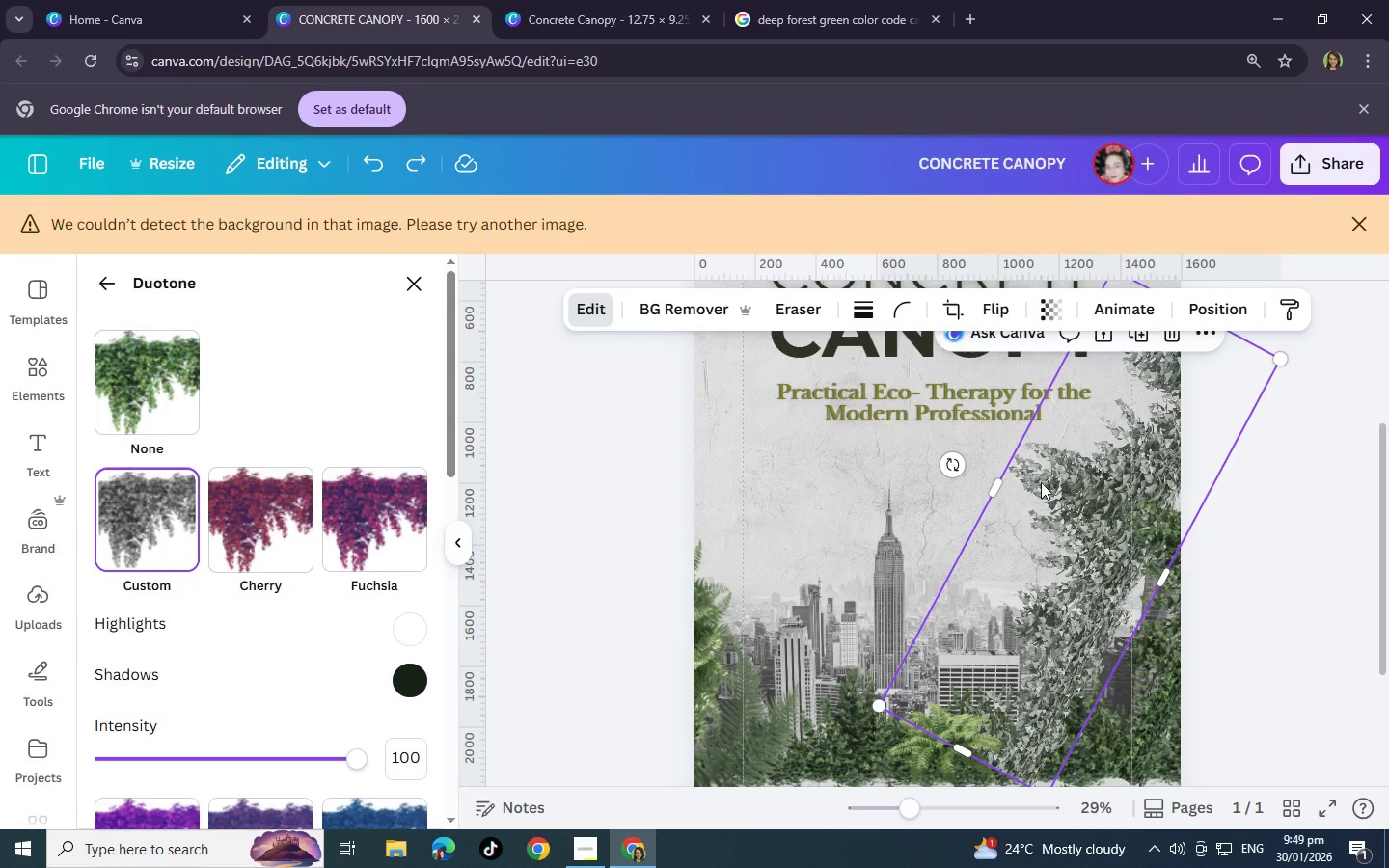 
key(Control+Z)
 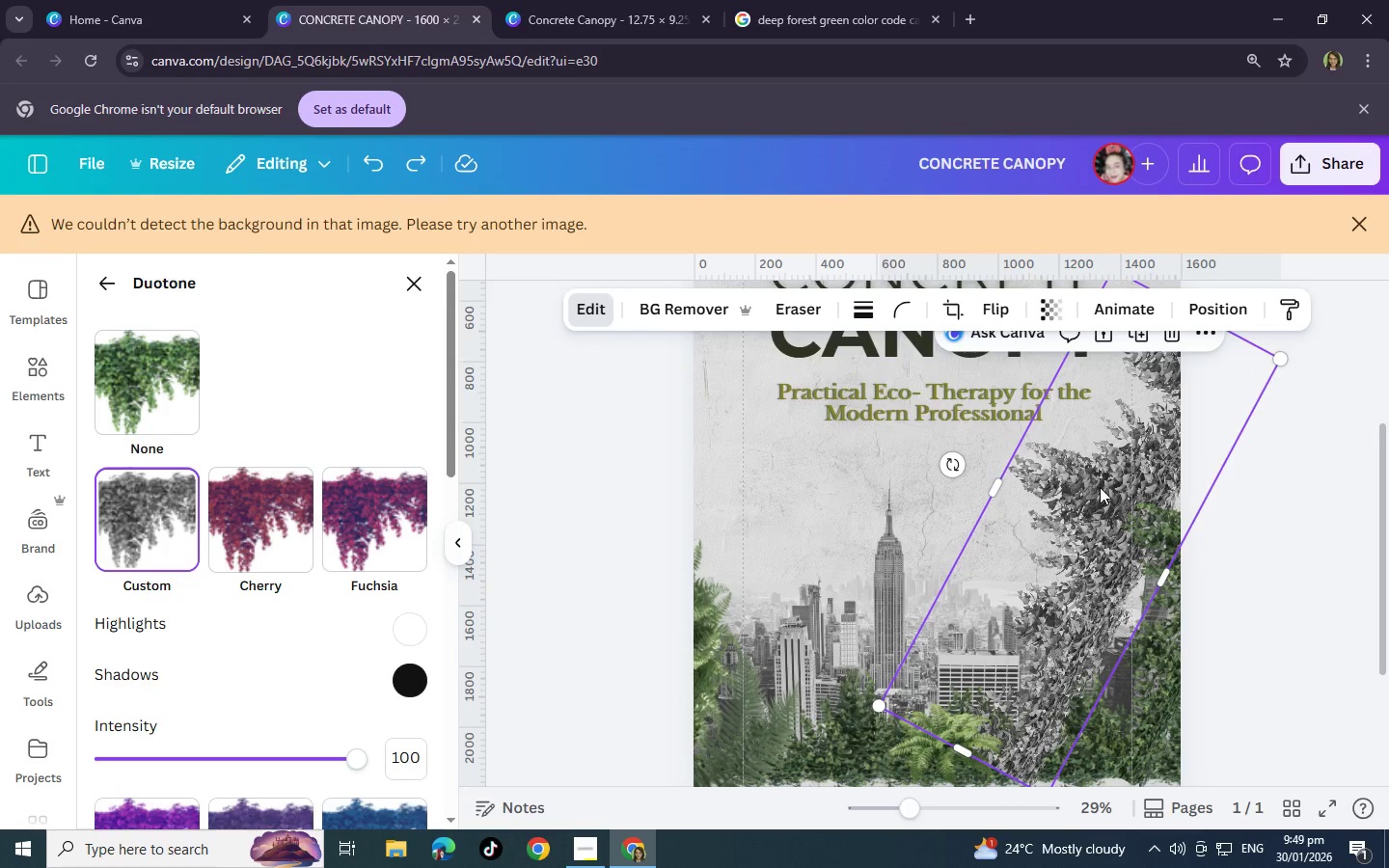 
key(Control+Z)
 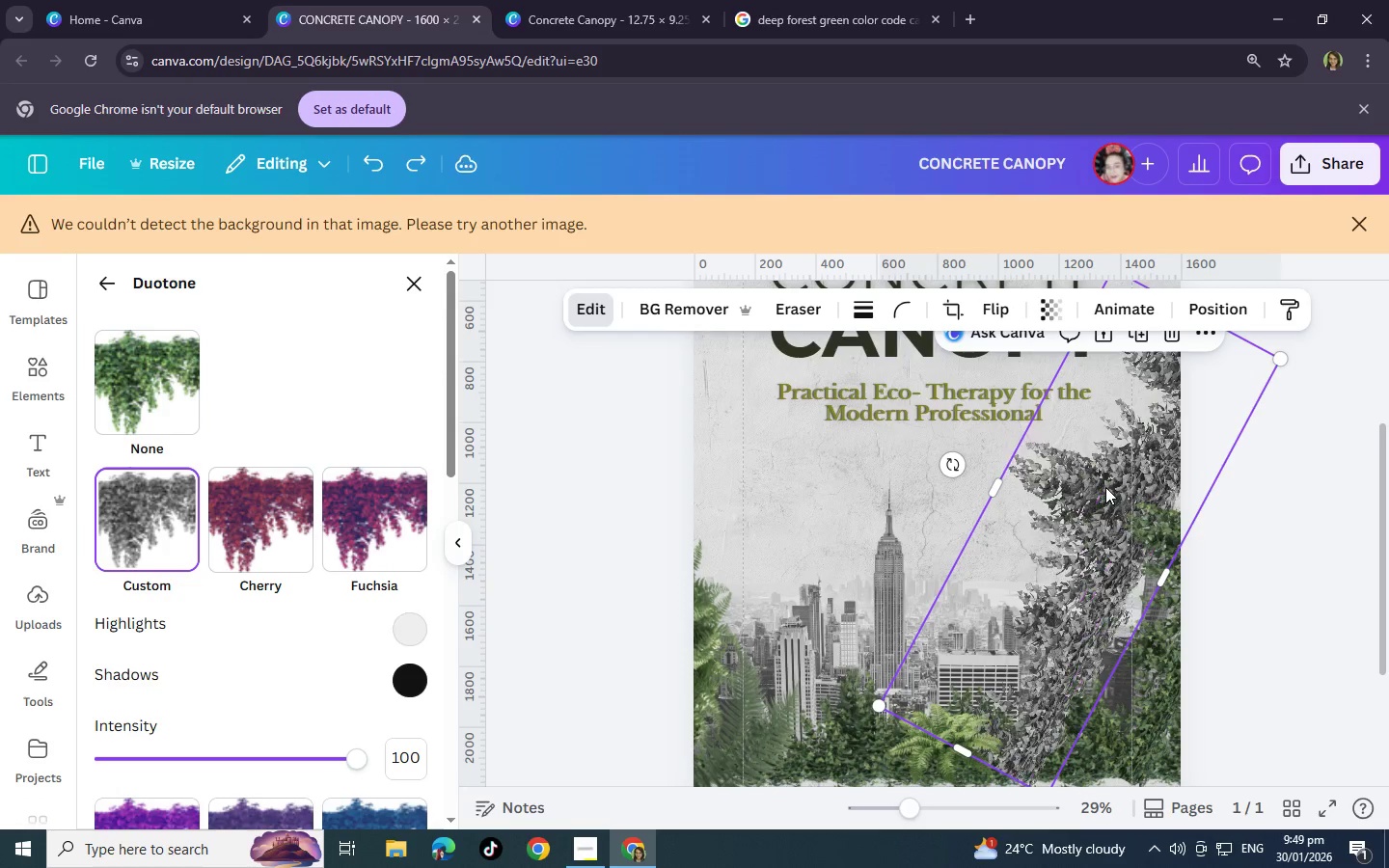 
key(Control+Z)
 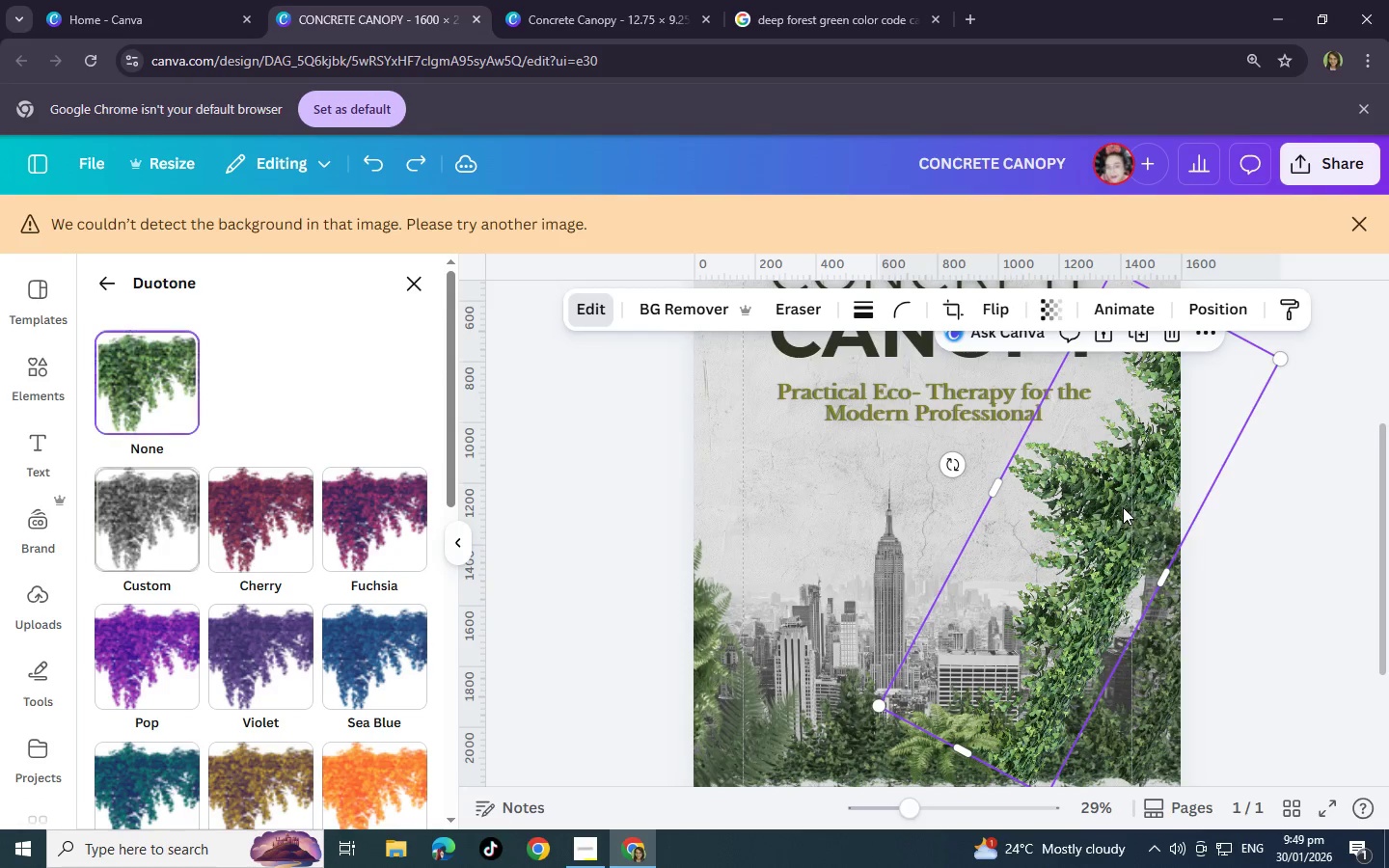 
key(Control+Z)
 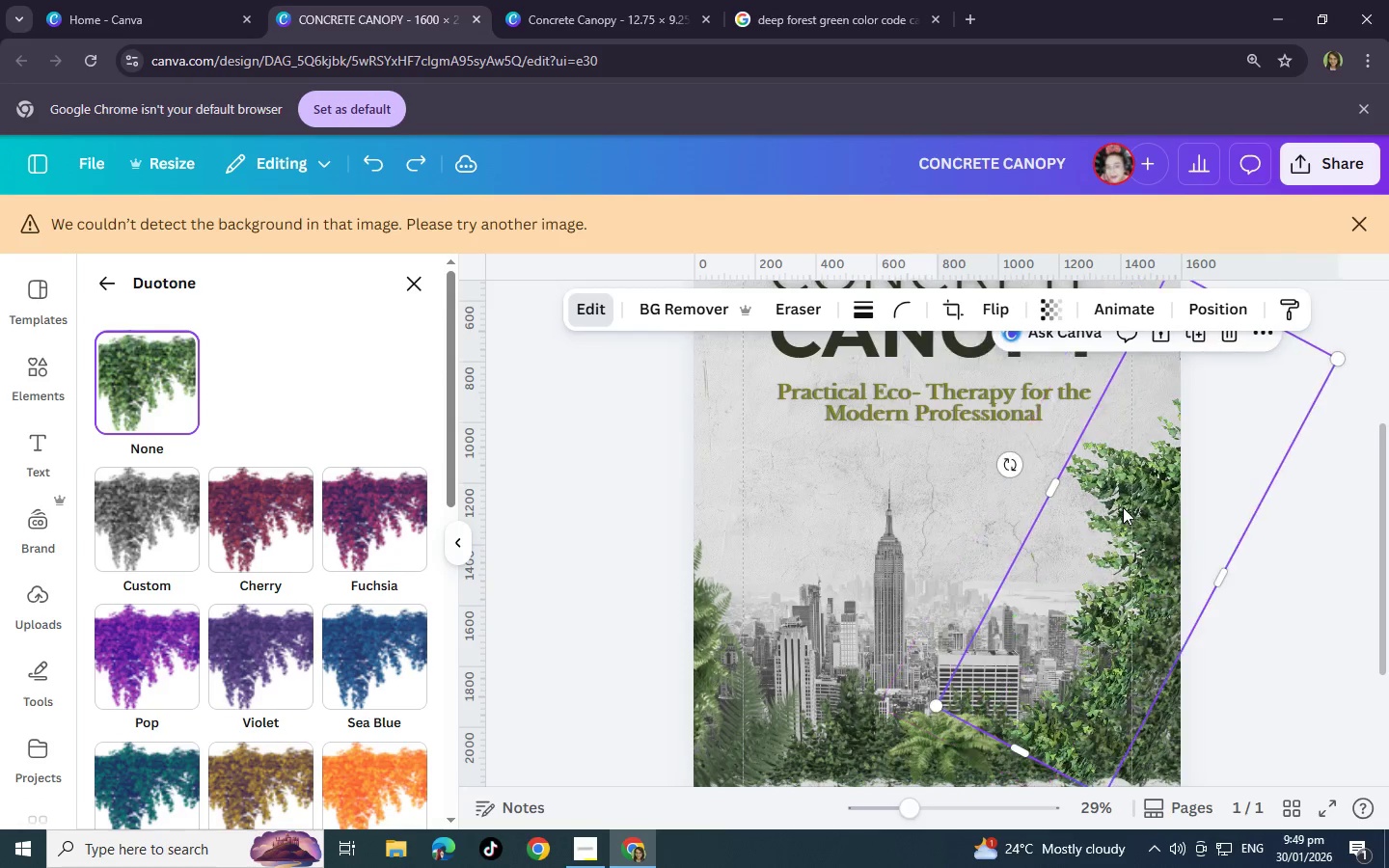 
key(Control+Z)
 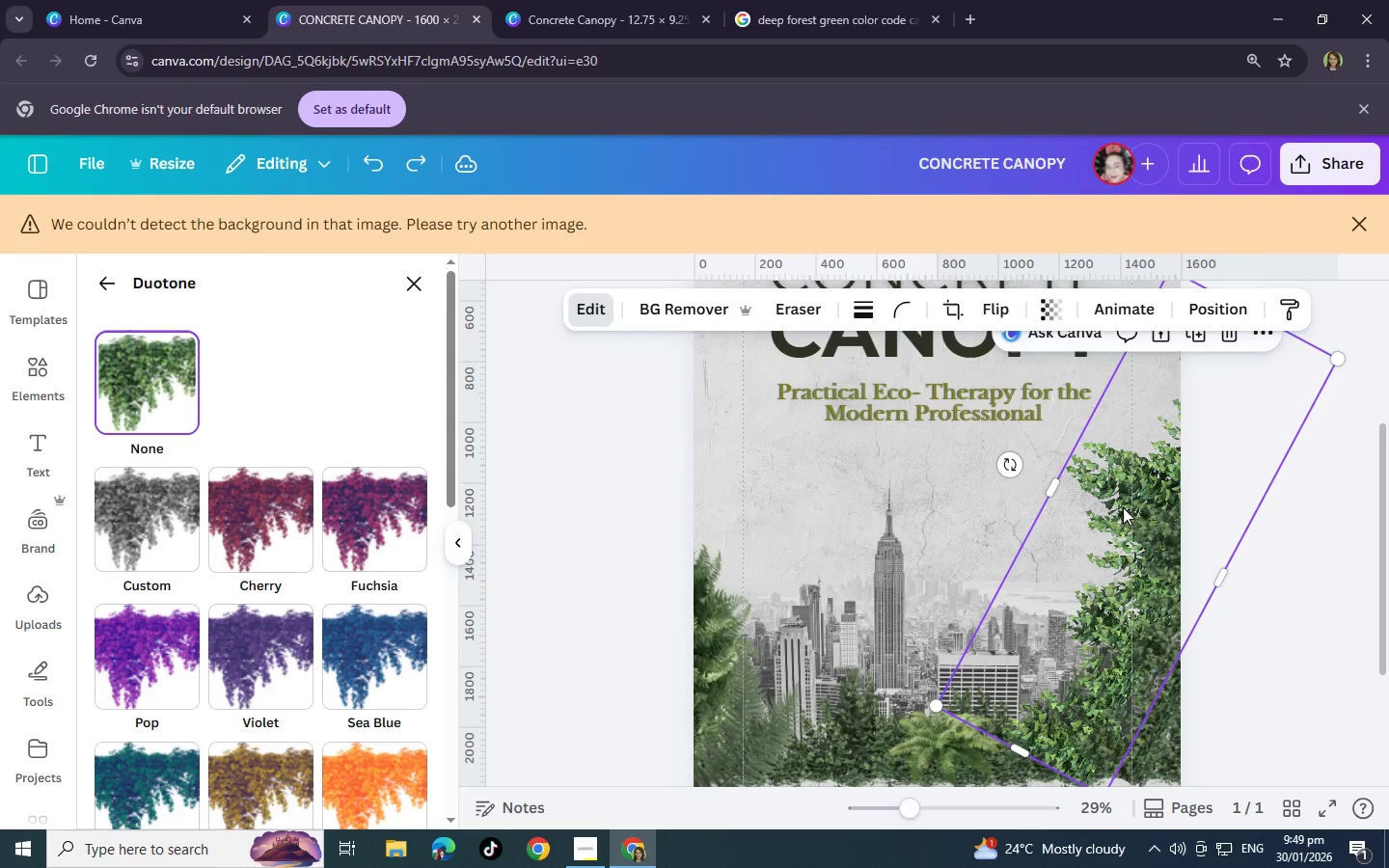 
key(Control+Z)
 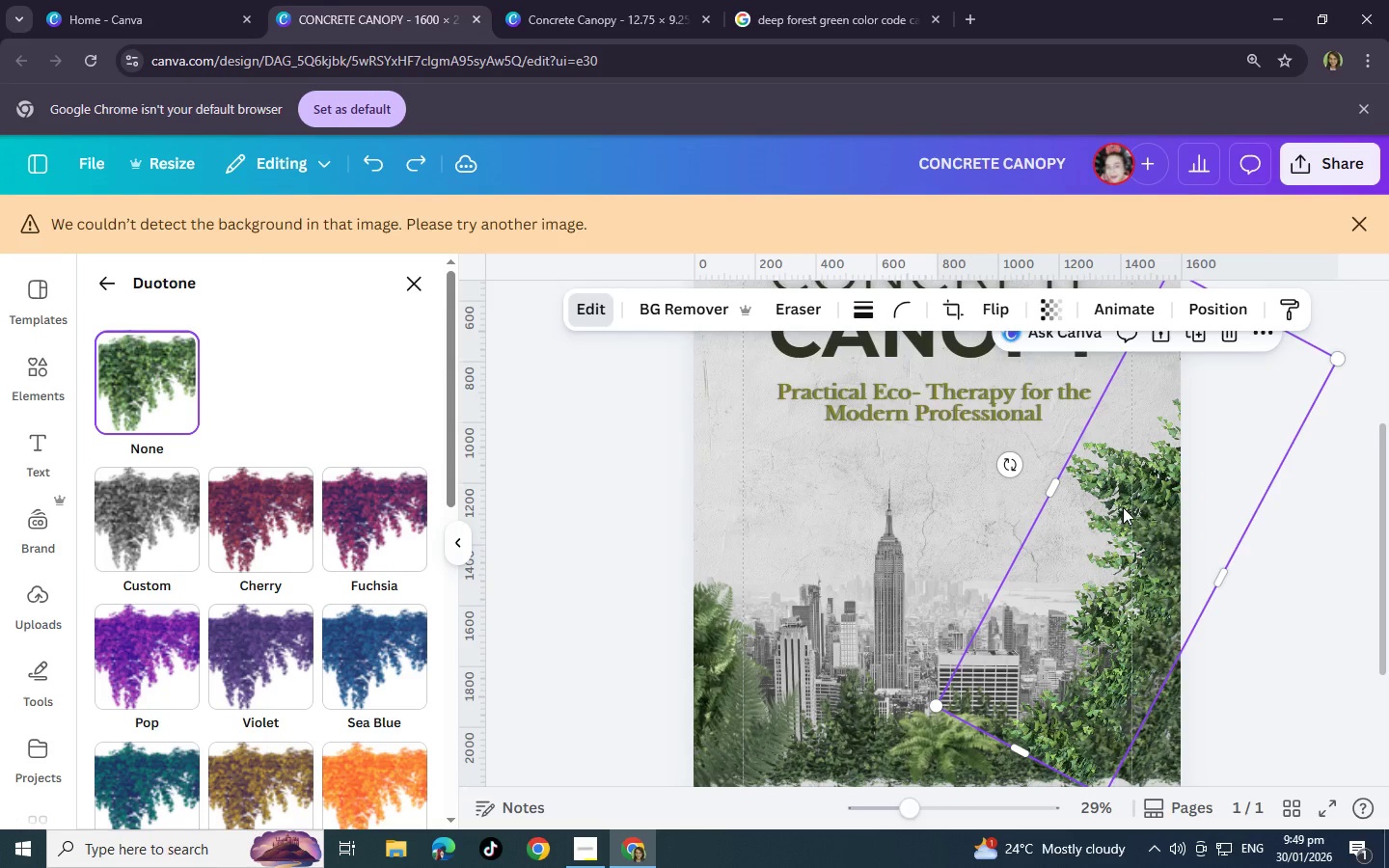 
key(Control+Z)
 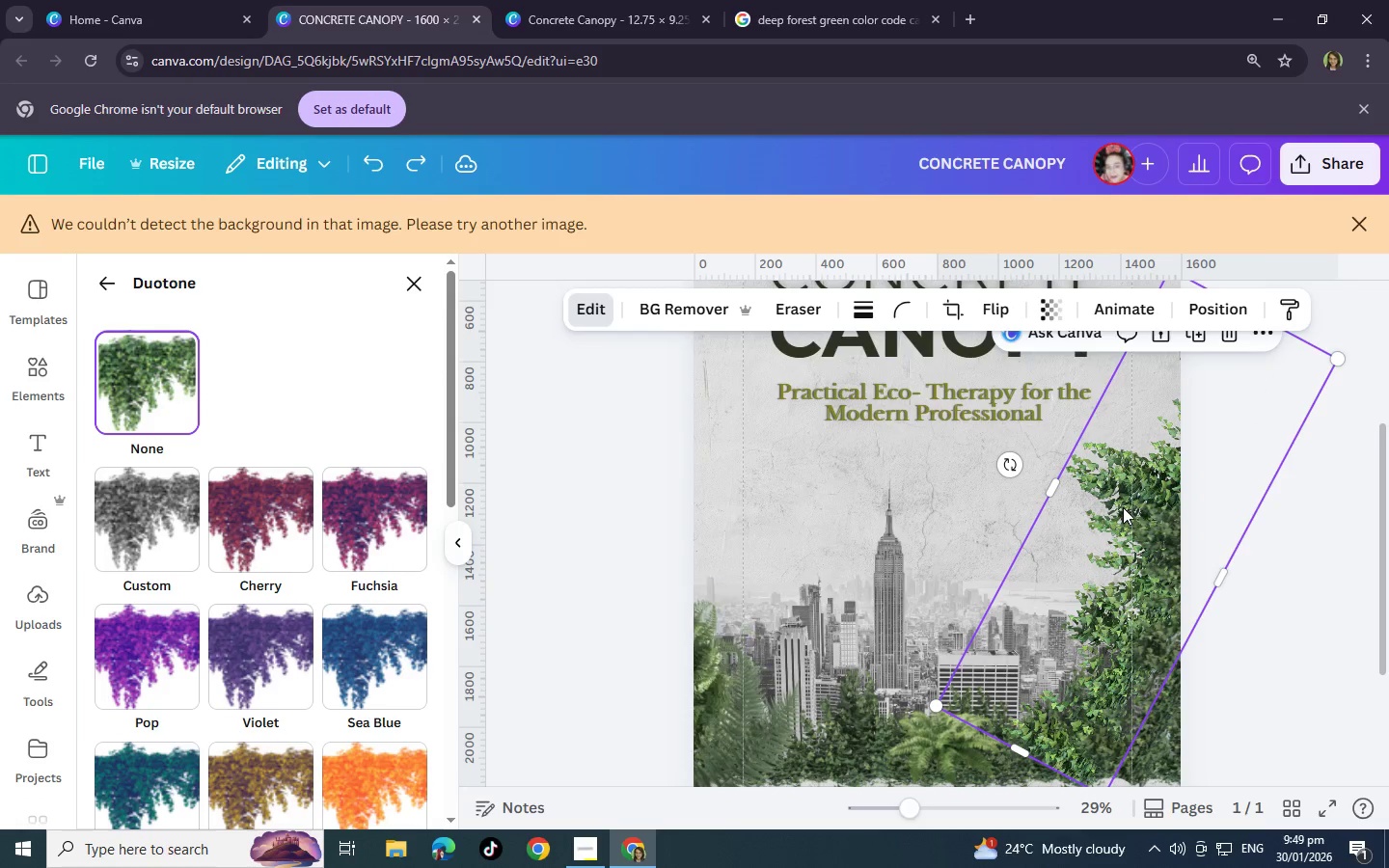 
key(Control+Z)
 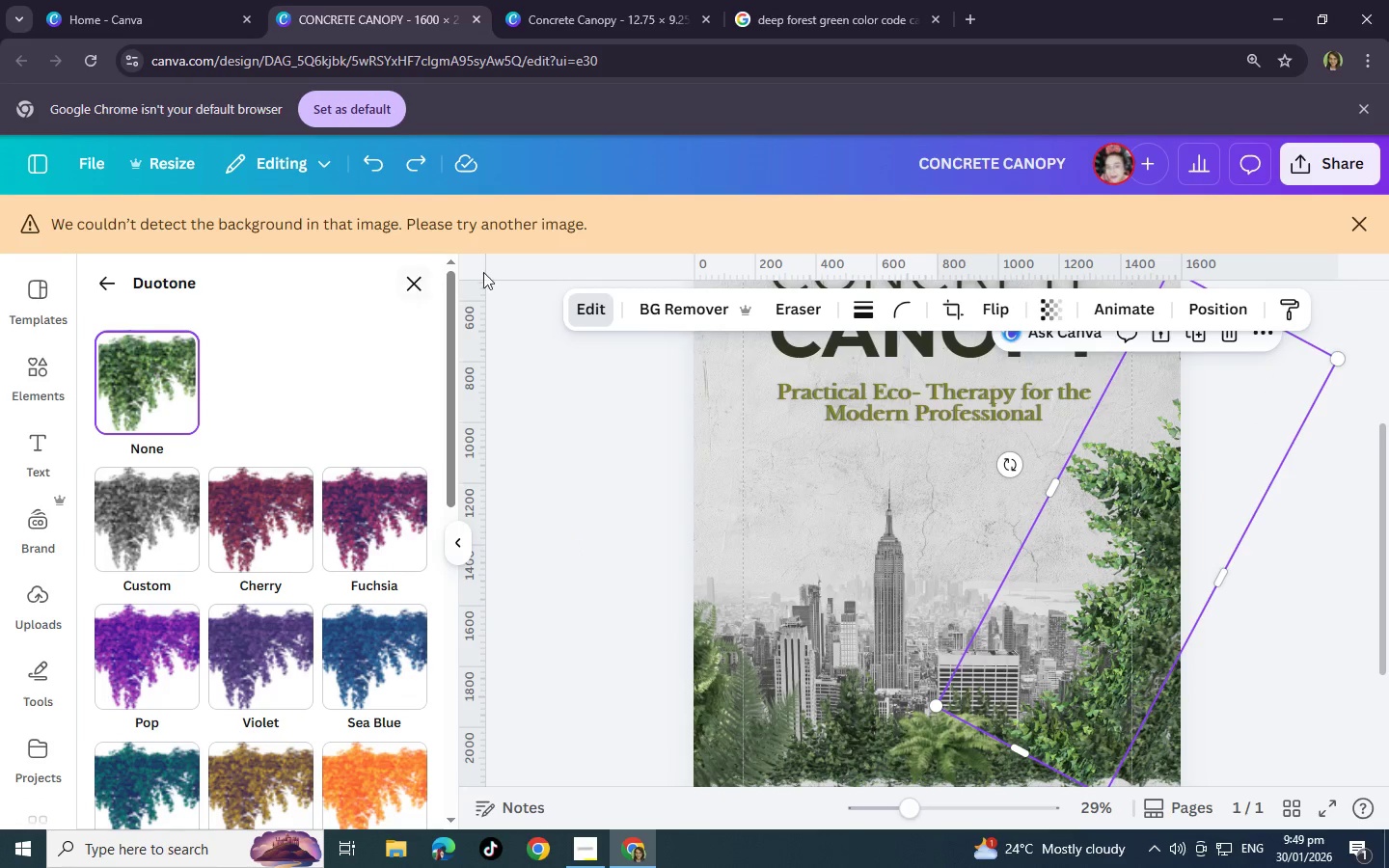 
wait(5.17)
 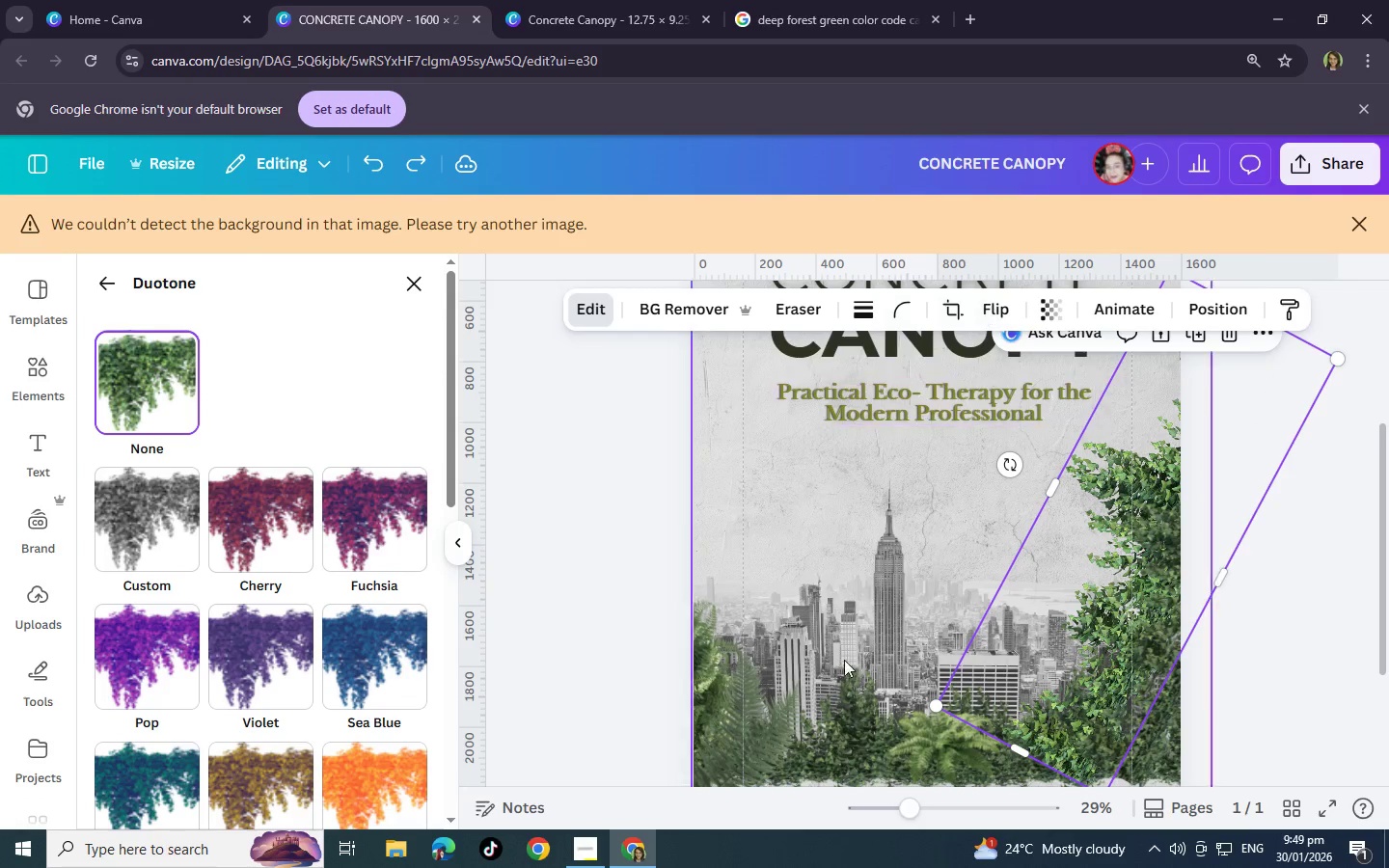 
left_click([1364, 228])
 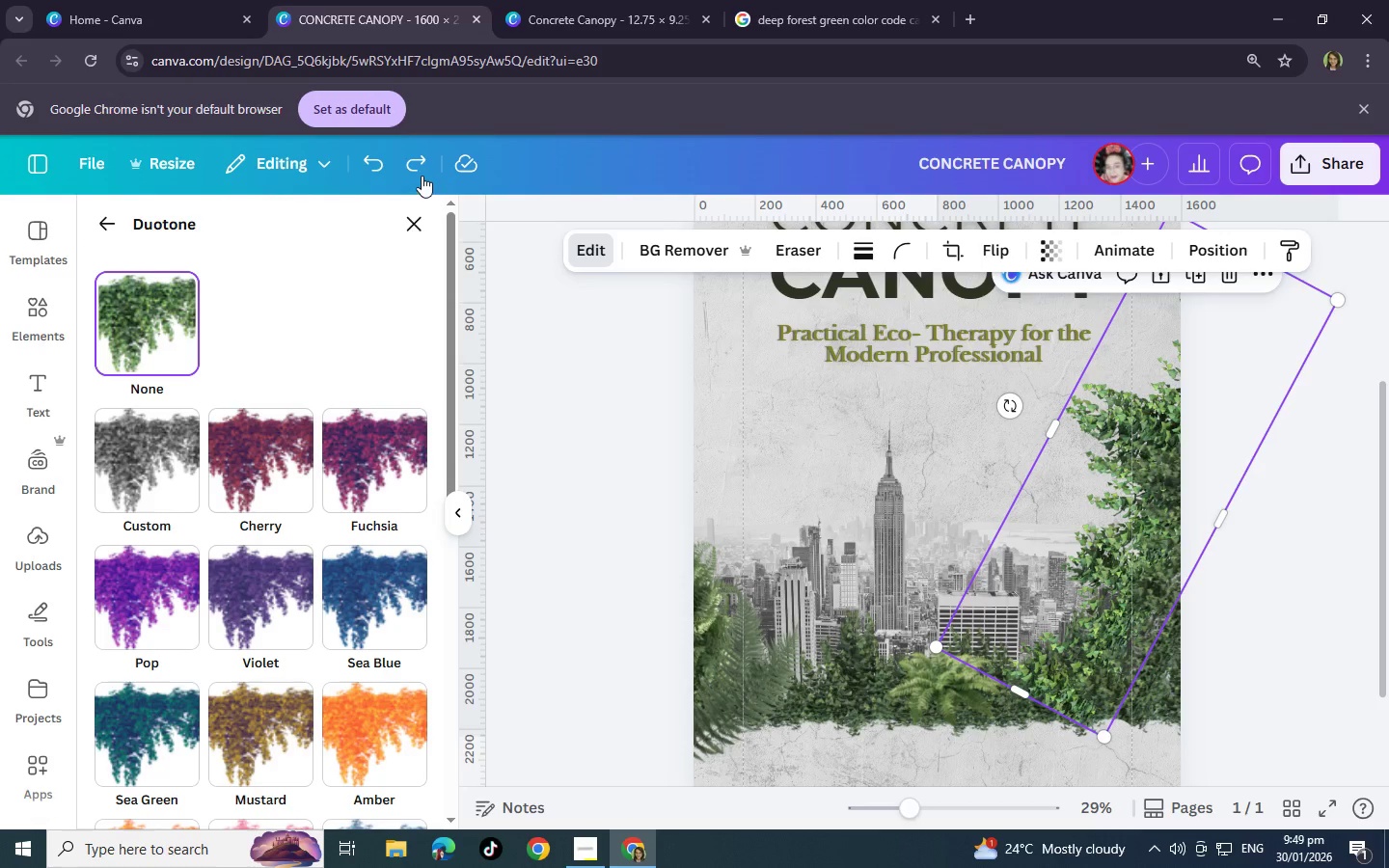 
double_click([422, 174])
 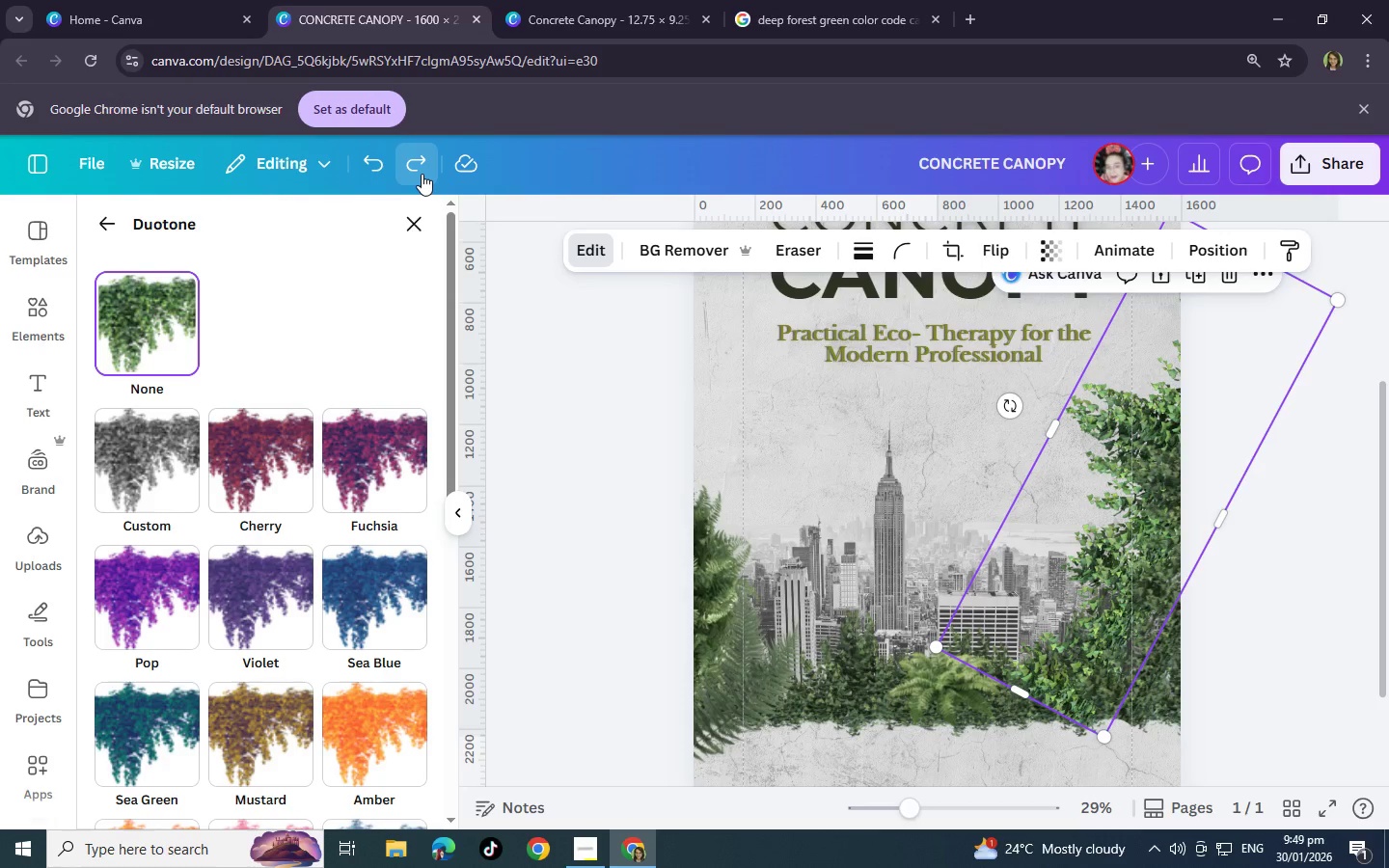 
triple_click([422, 174])
 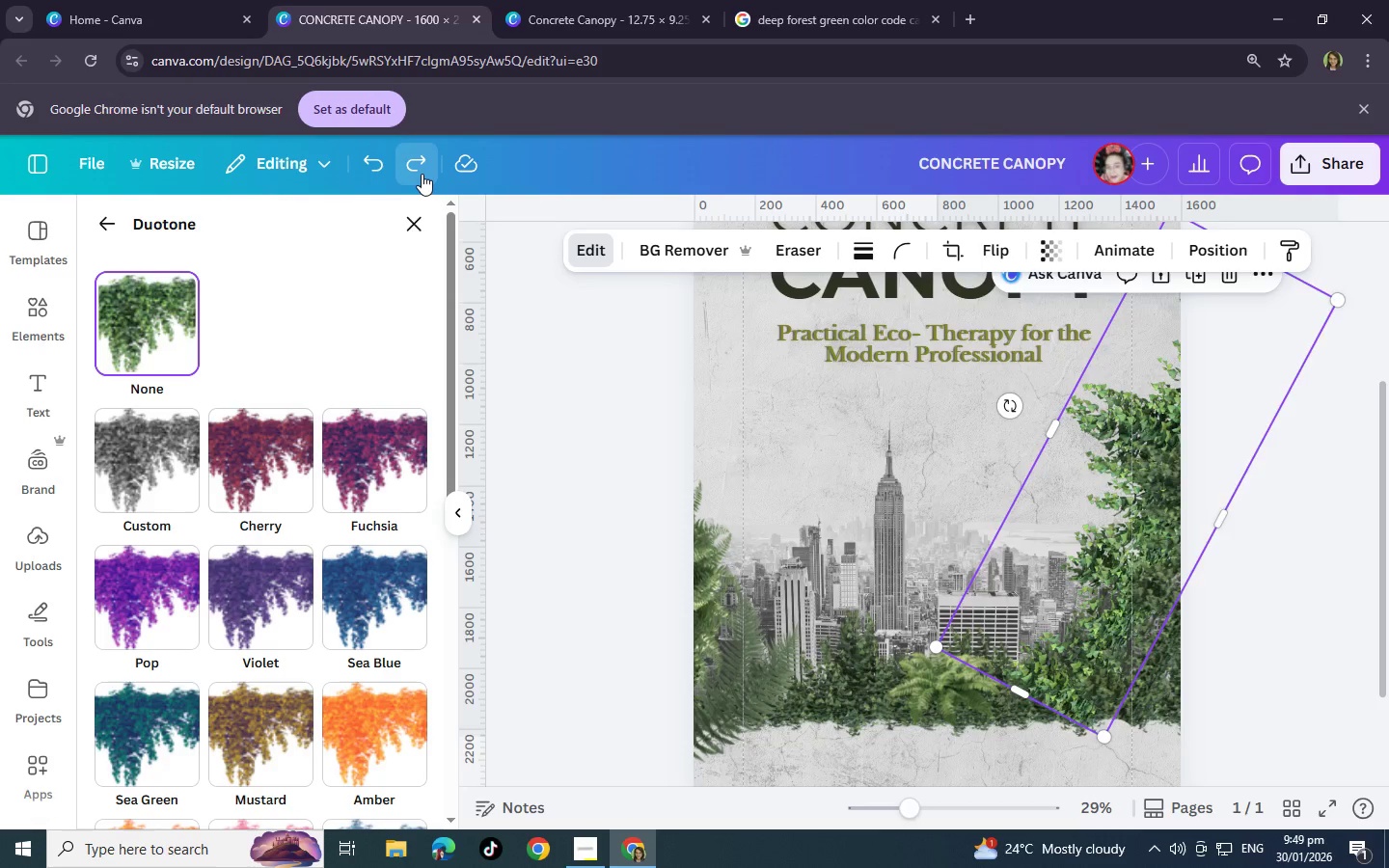 
triple_click([422, 174])
 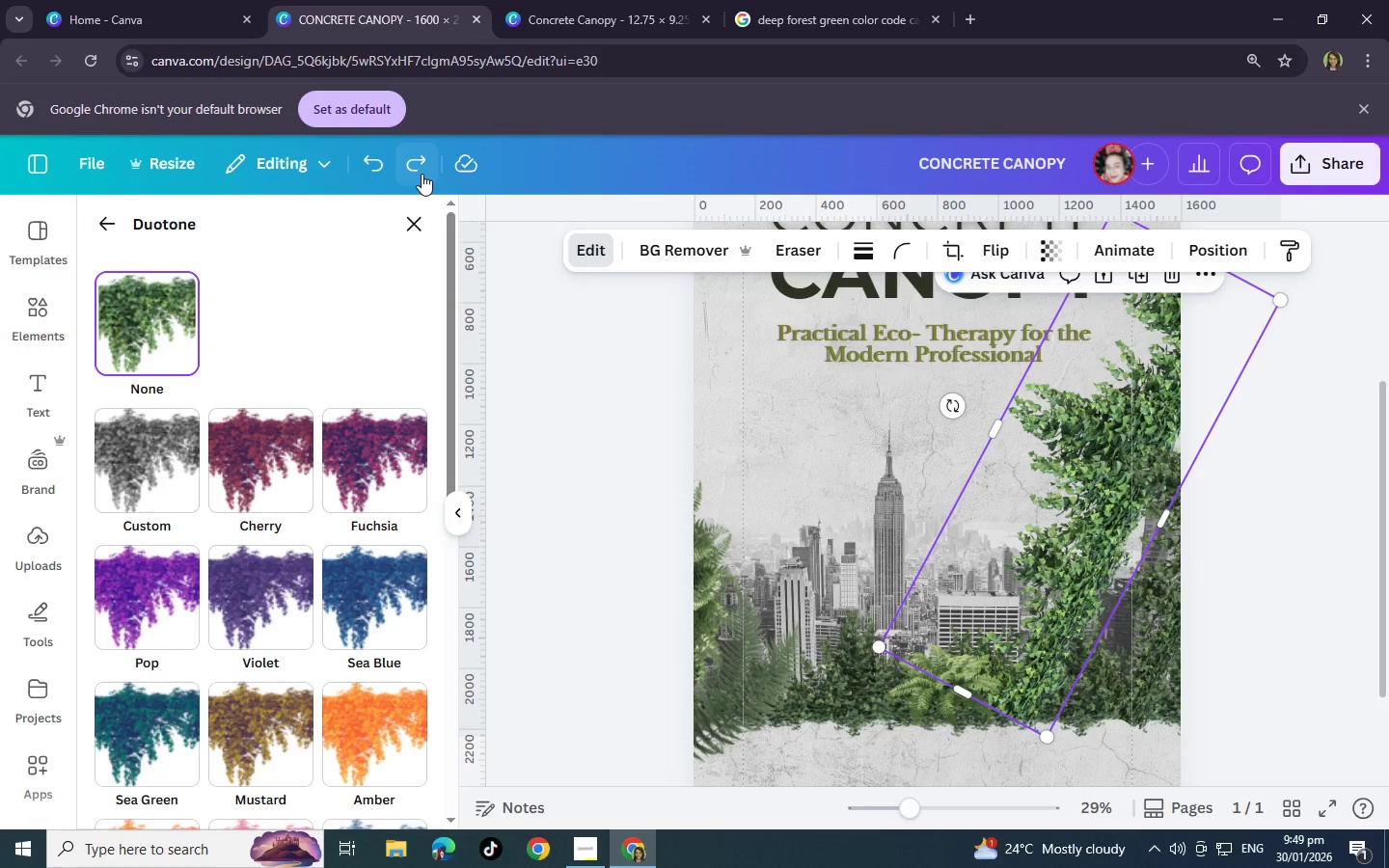 
triple_click([422, 174])
 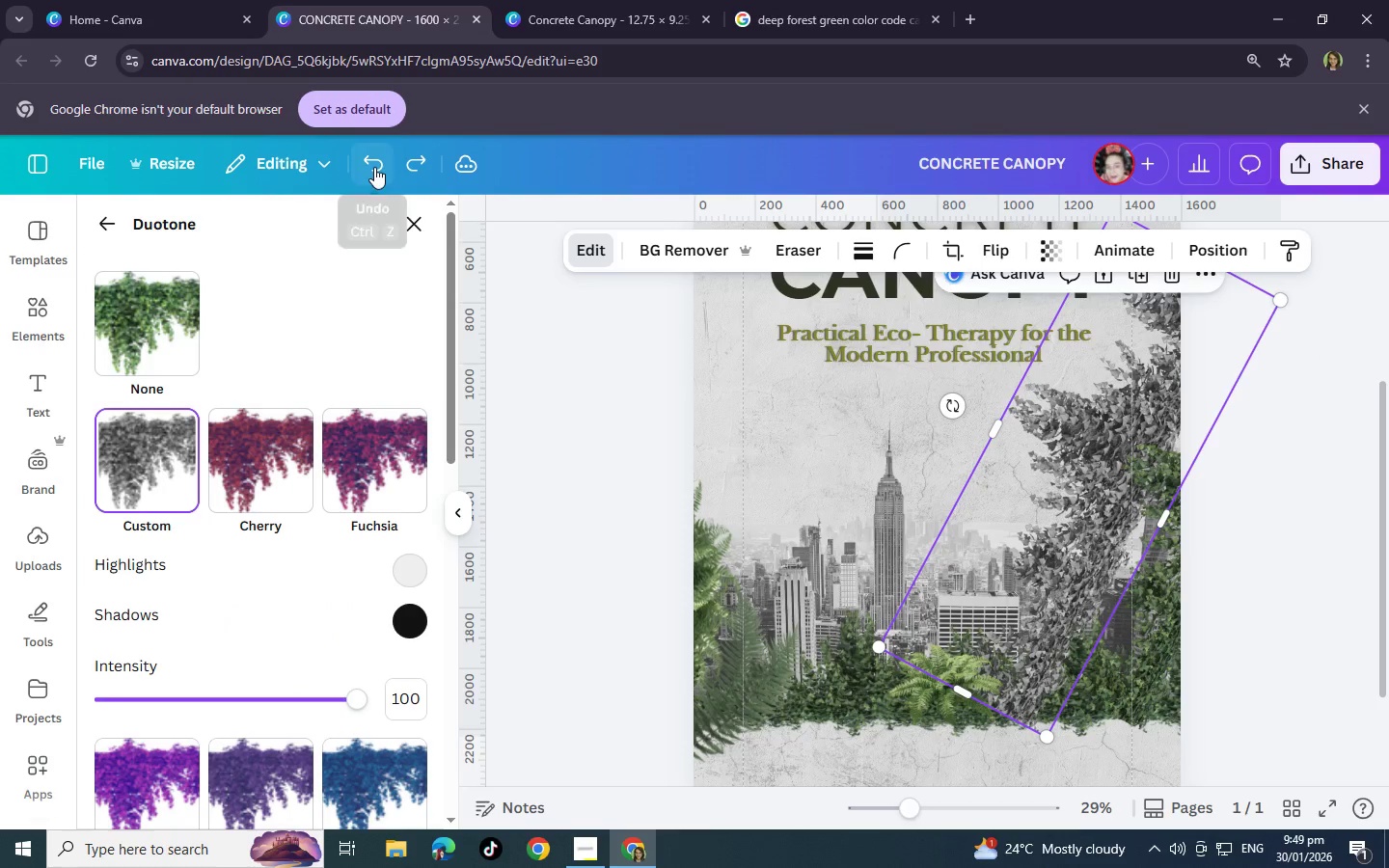 
left_click([374, 167])
 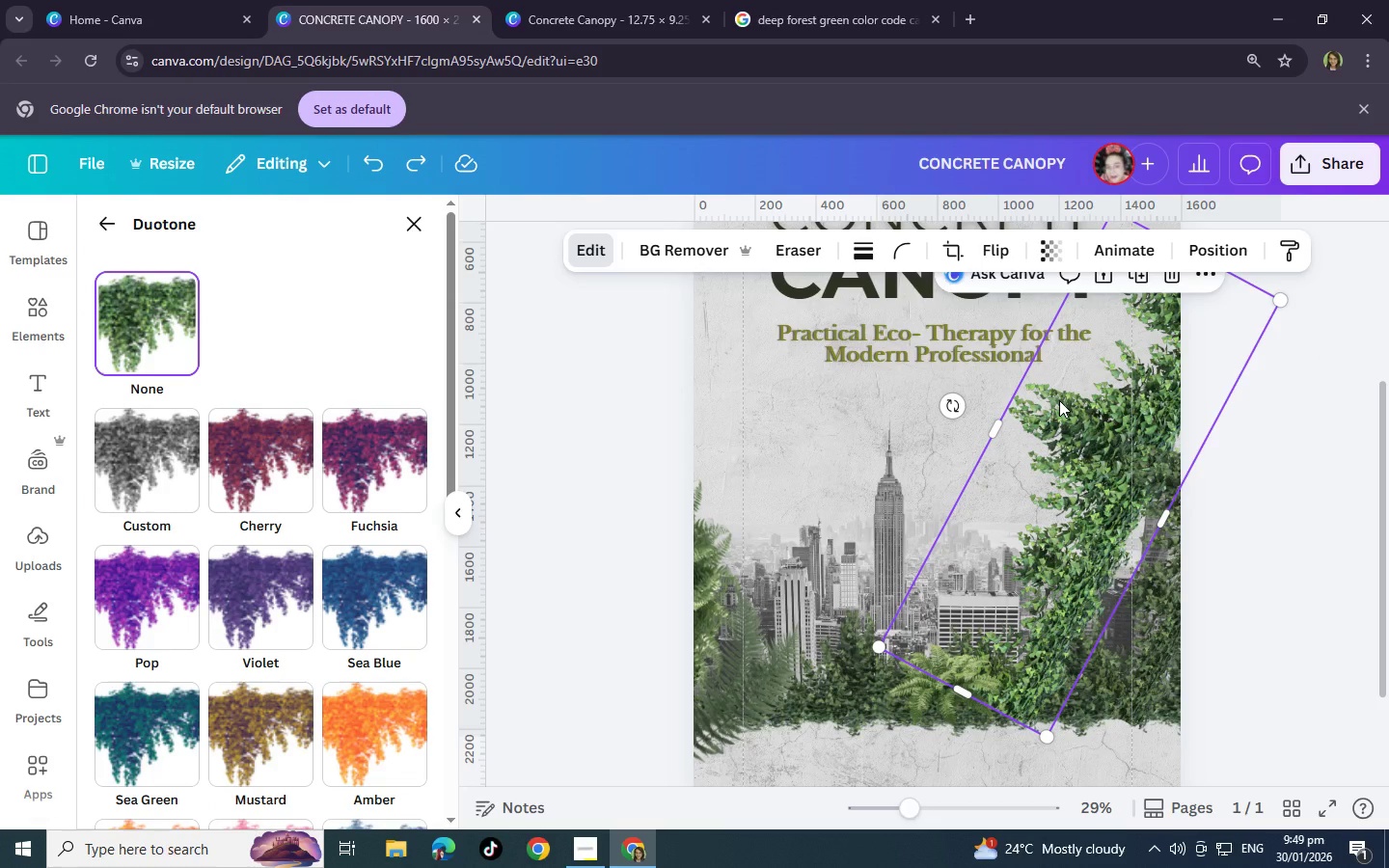 
key(Delete)
 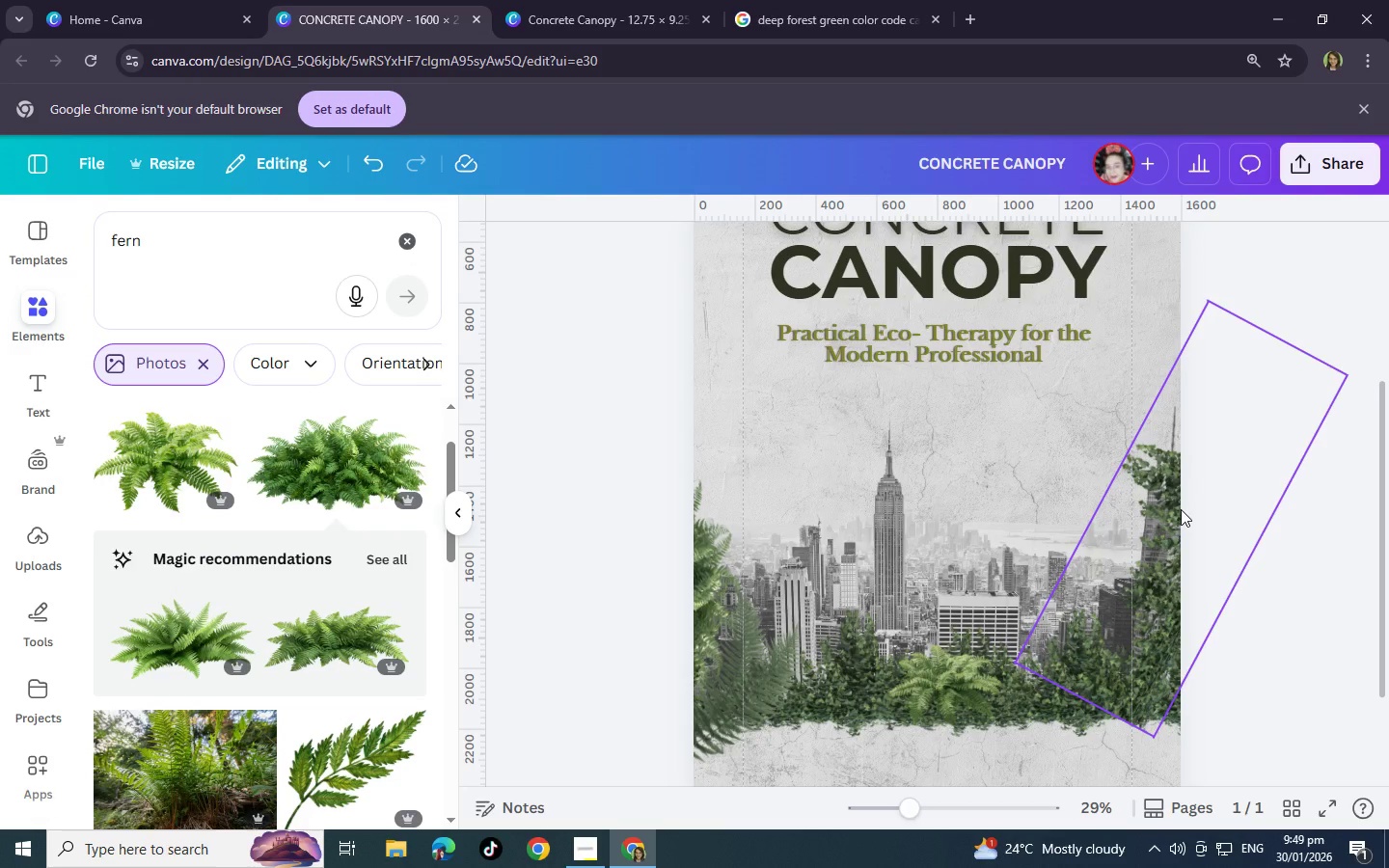 
left_click([1181, 509])
 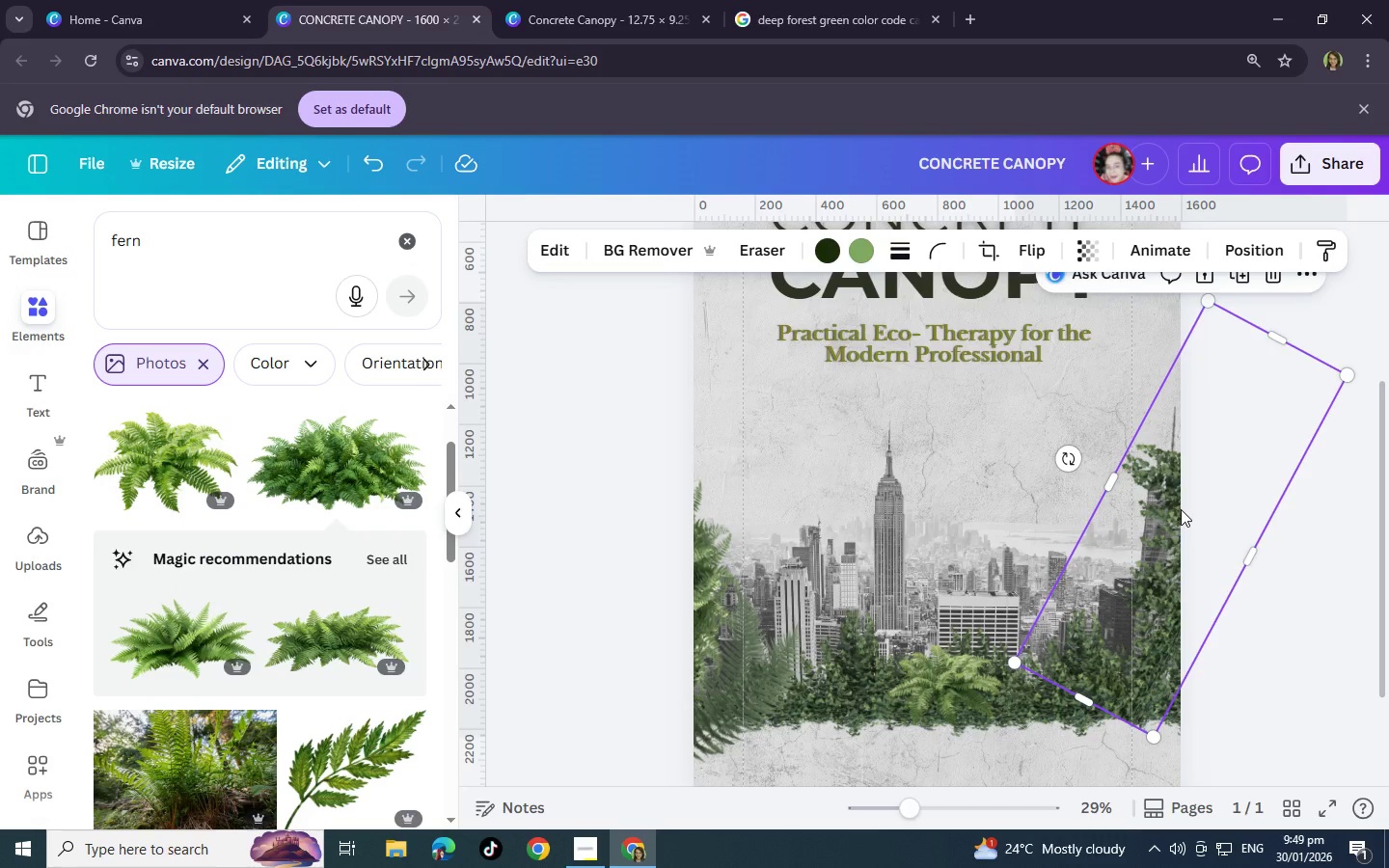 
key(Control+C)
 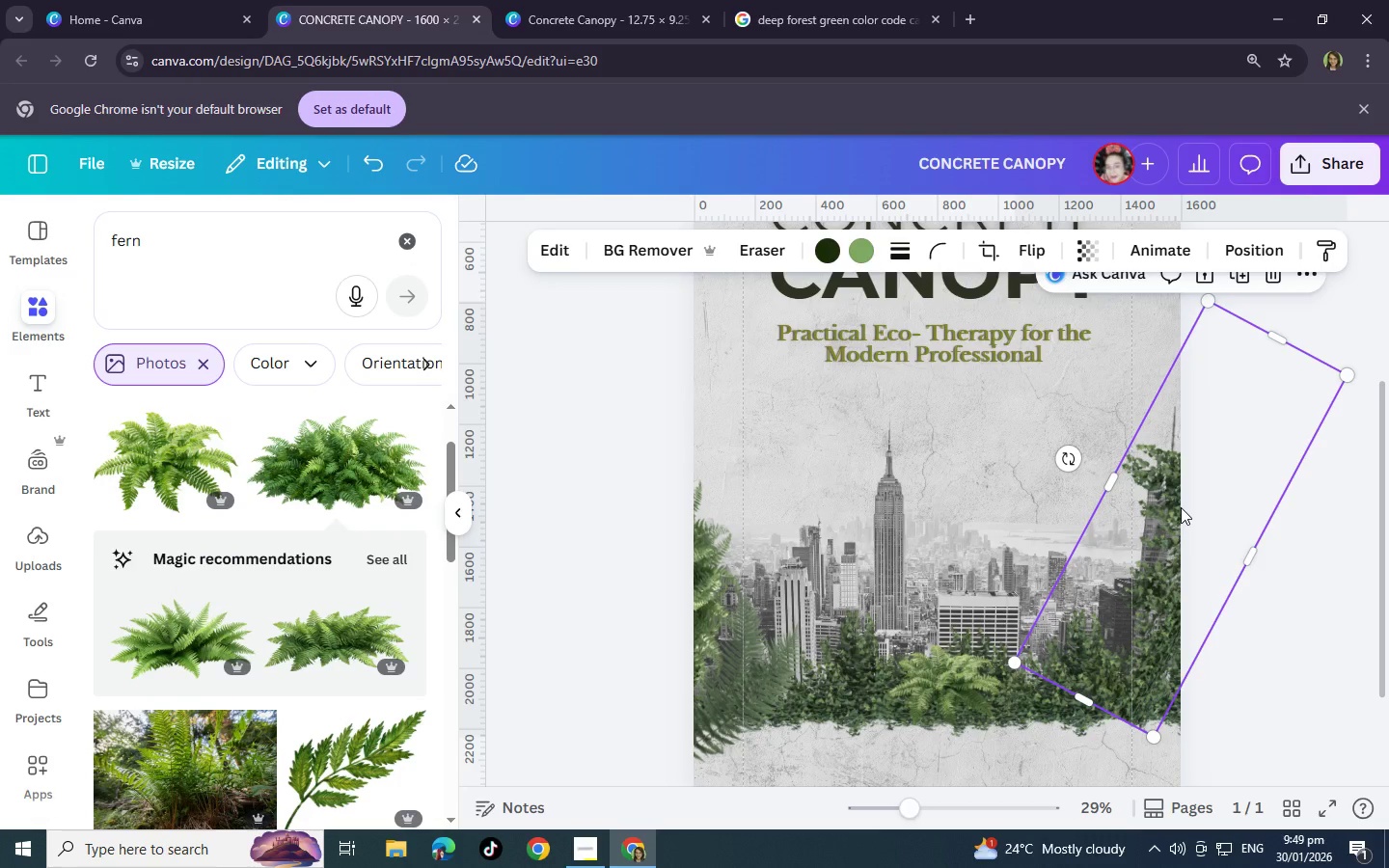 
key(Control+V)
 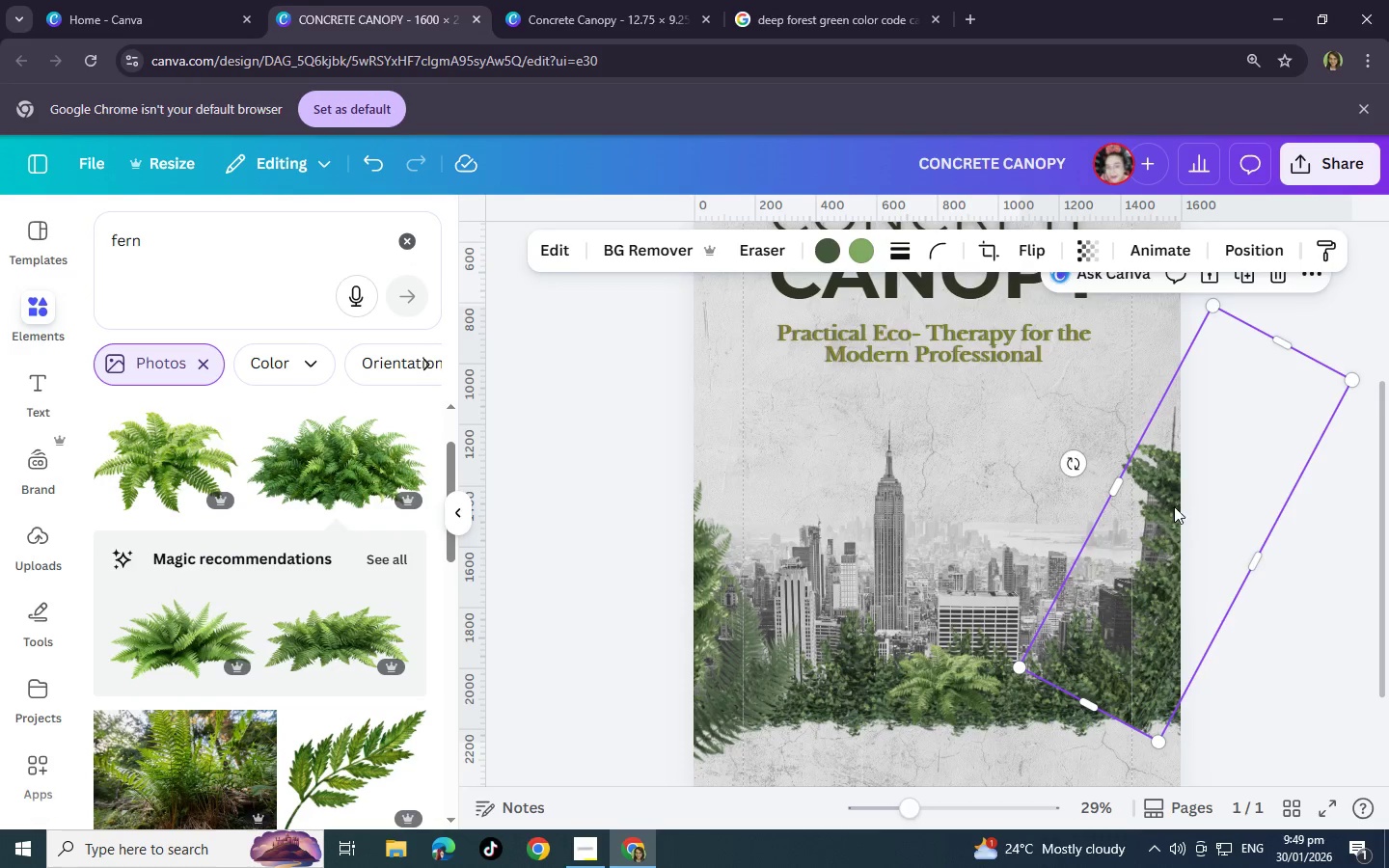 
left_click_drag(start_coordinate=[1184, 507], to_coordinate=[1142, 467])
 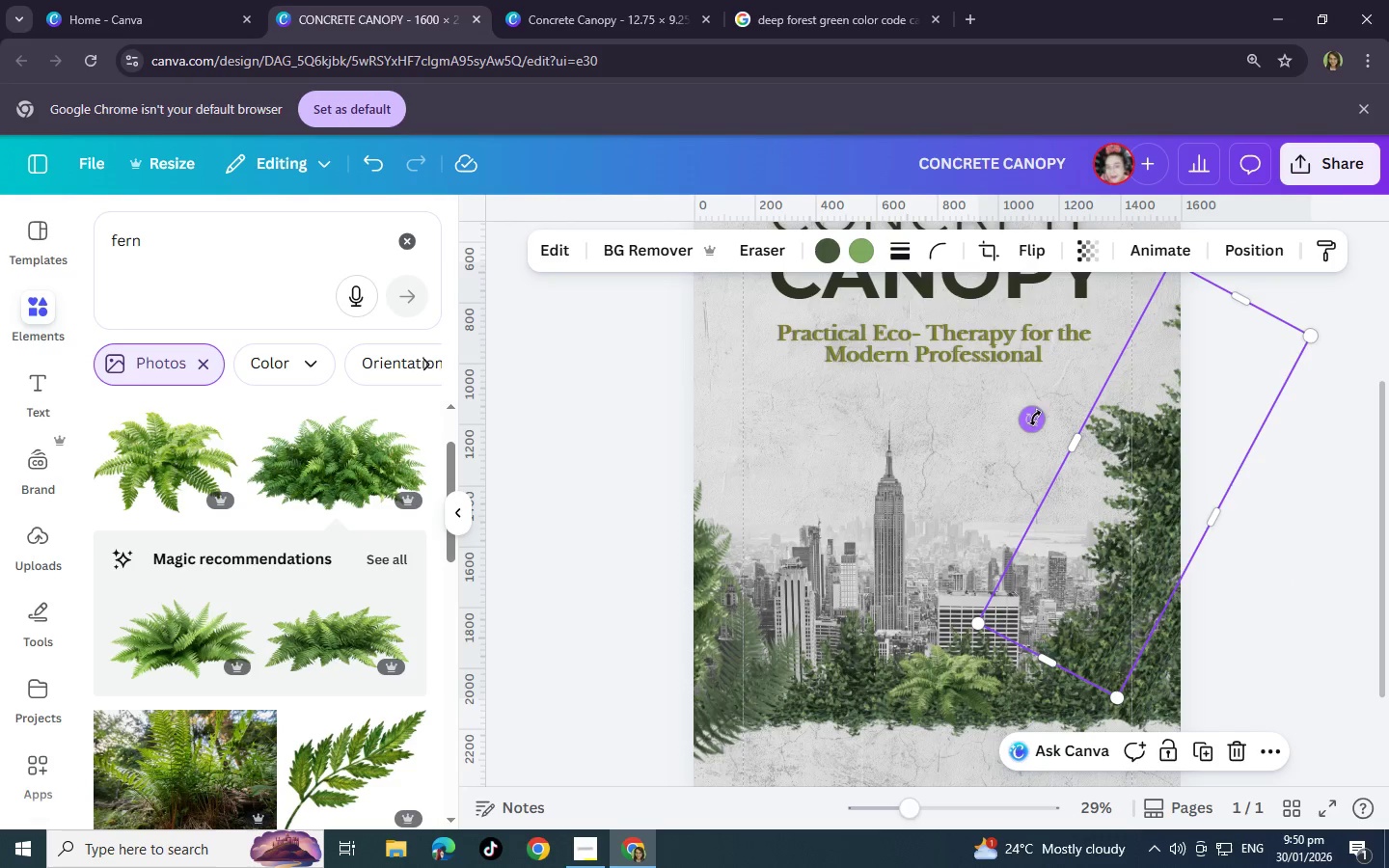 
left_click_drag(start_coordinate=[1031, 419], to_coordinate=[1020, 437])
 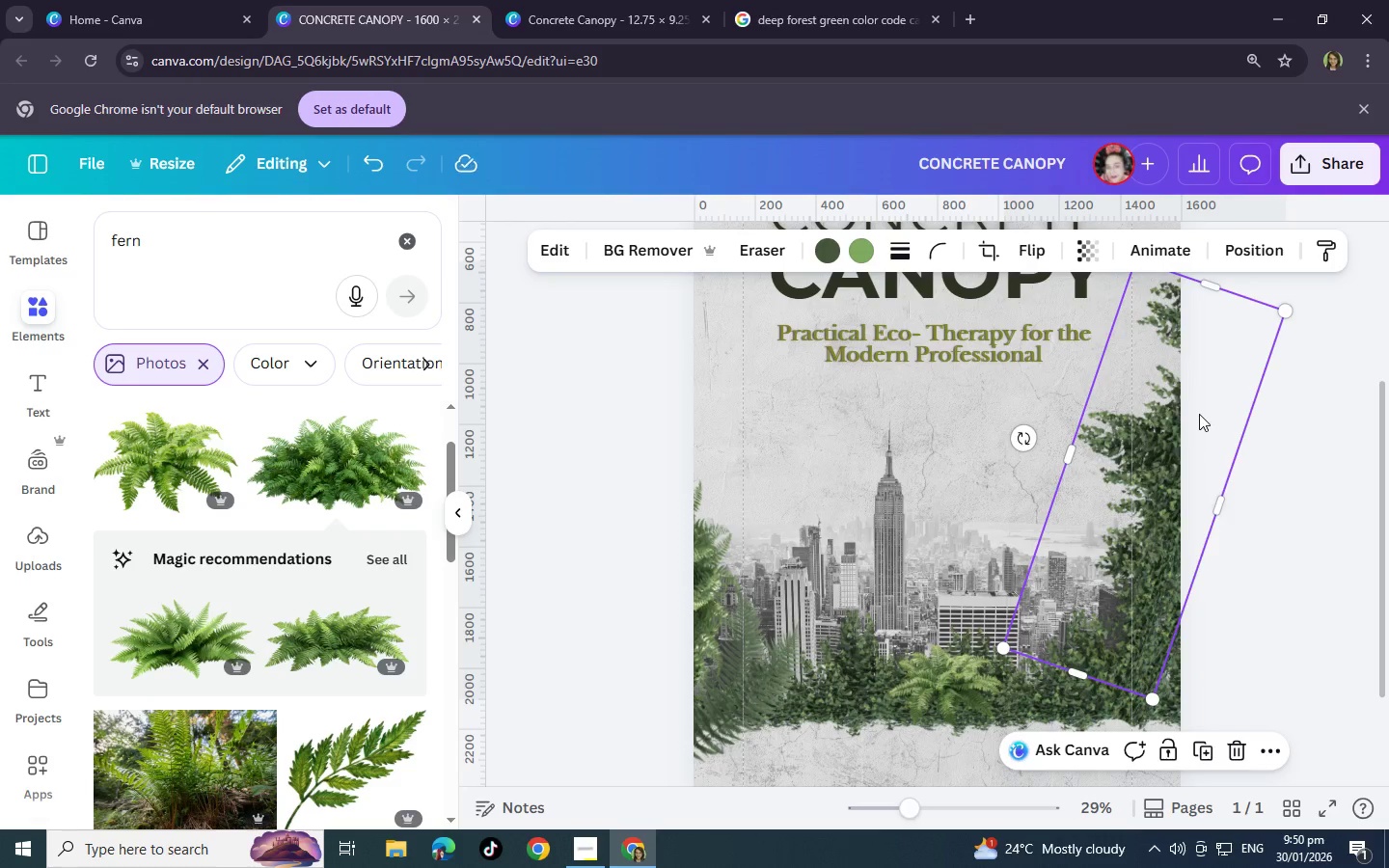 
left_click_drag(start_coordinate=[1201, 415], to_coordinate=[1180, 414])
 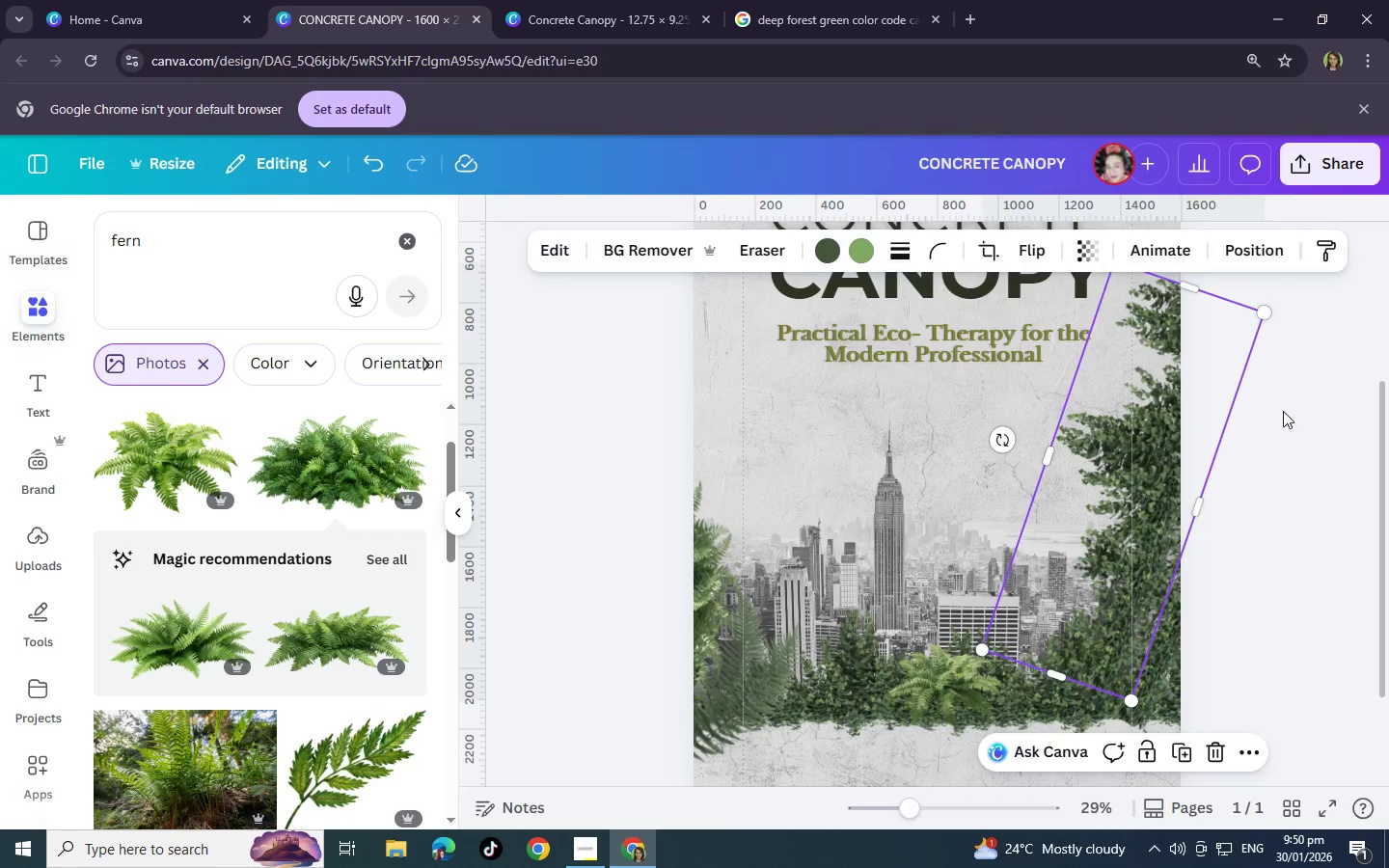 
left_click([1283, 411])
 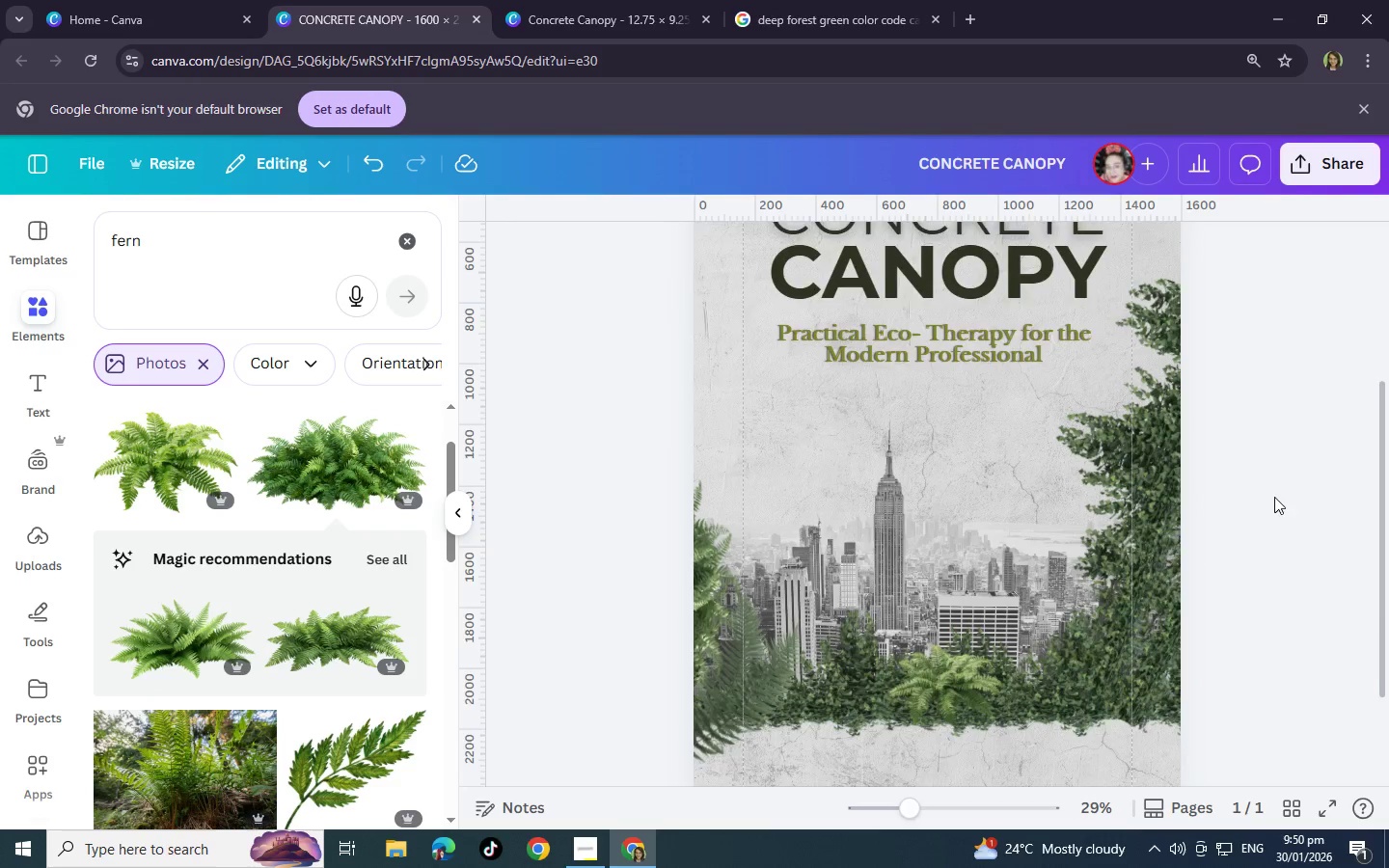 
scroll: coordinate [1270, 500], scroll_direction: up, amount: 2.0
 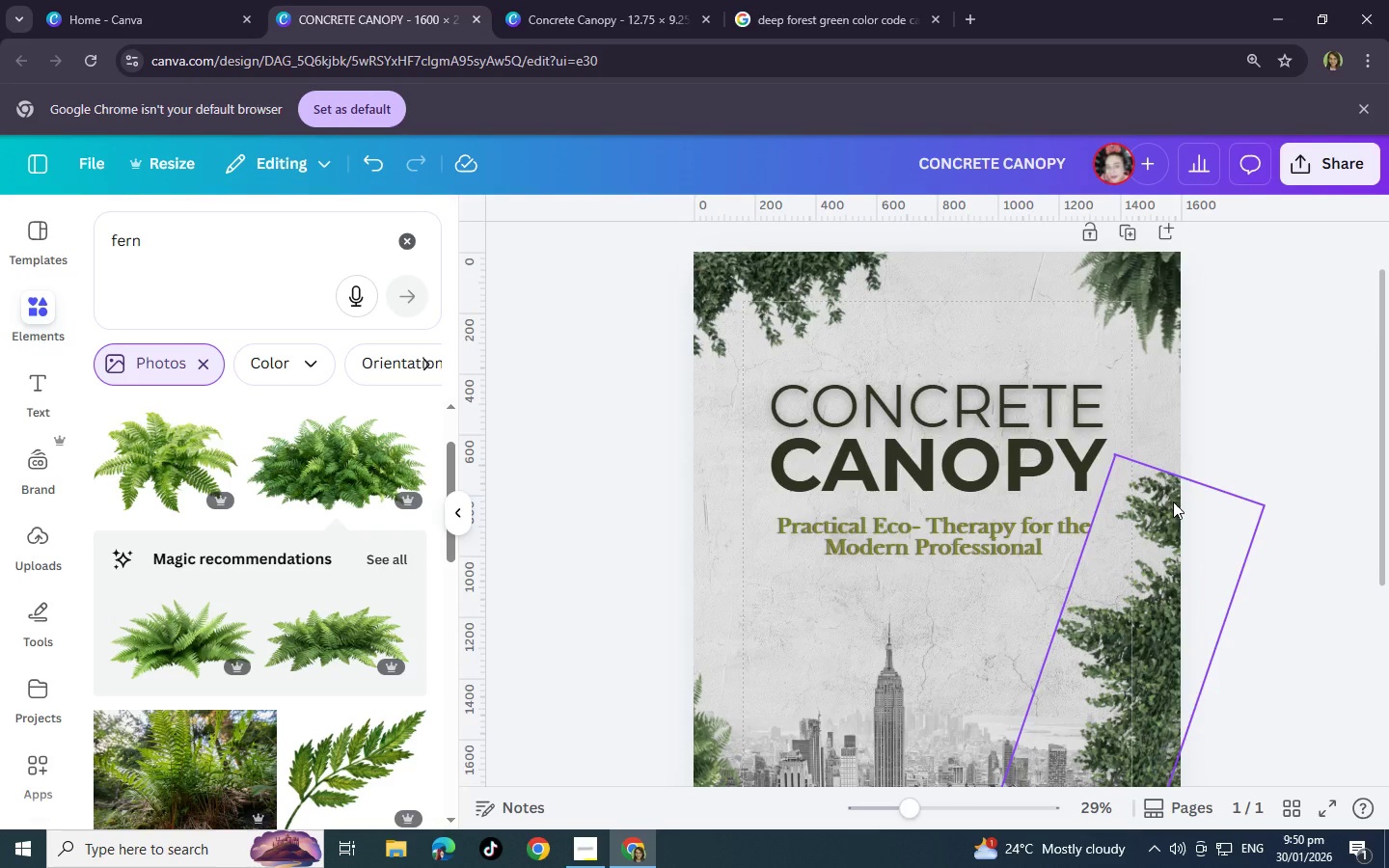 
left_click([1173, 502])
 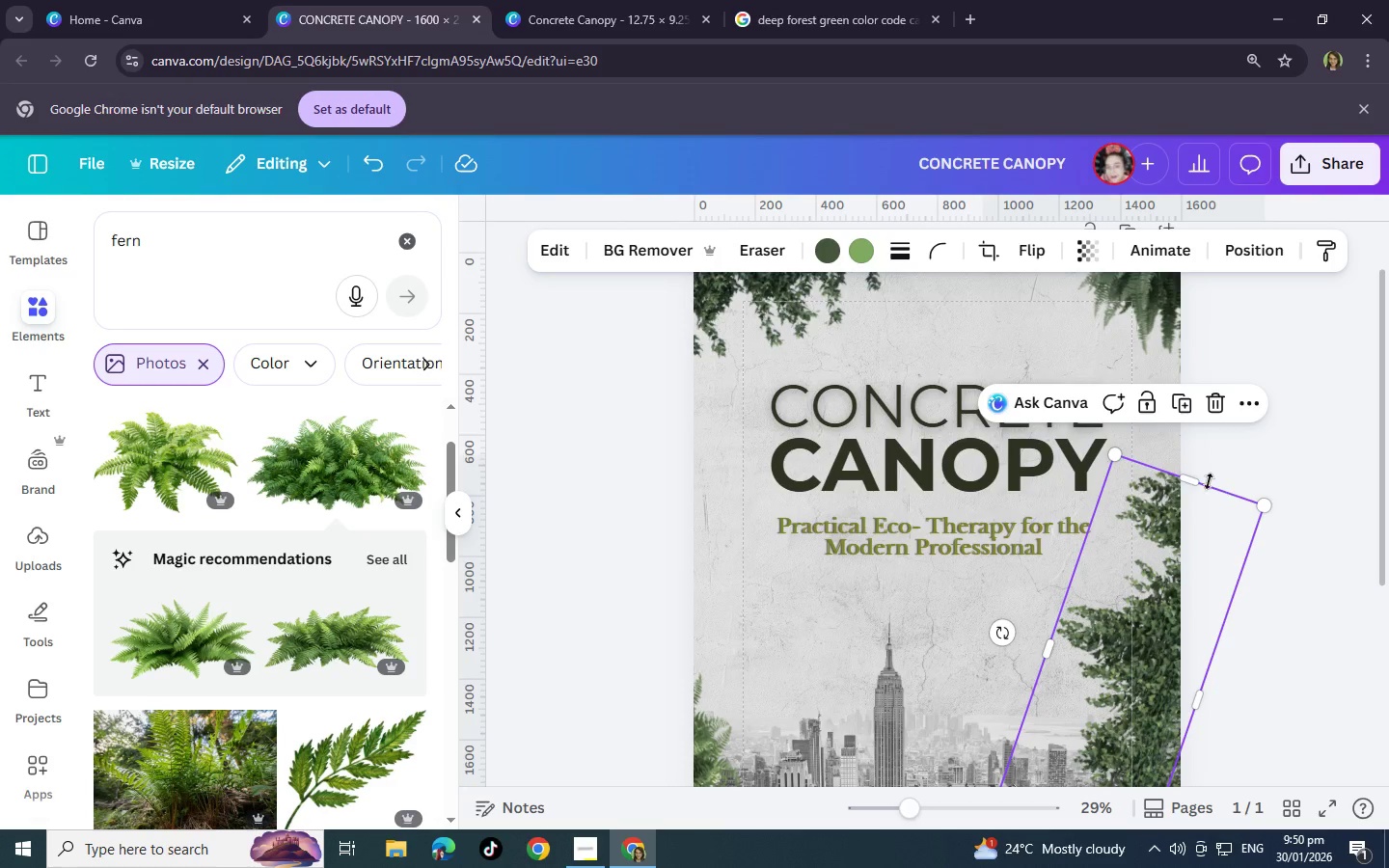 
left_click_drag(start_coordinate=[1187, 479], to_coordinate=[1177, 555])
 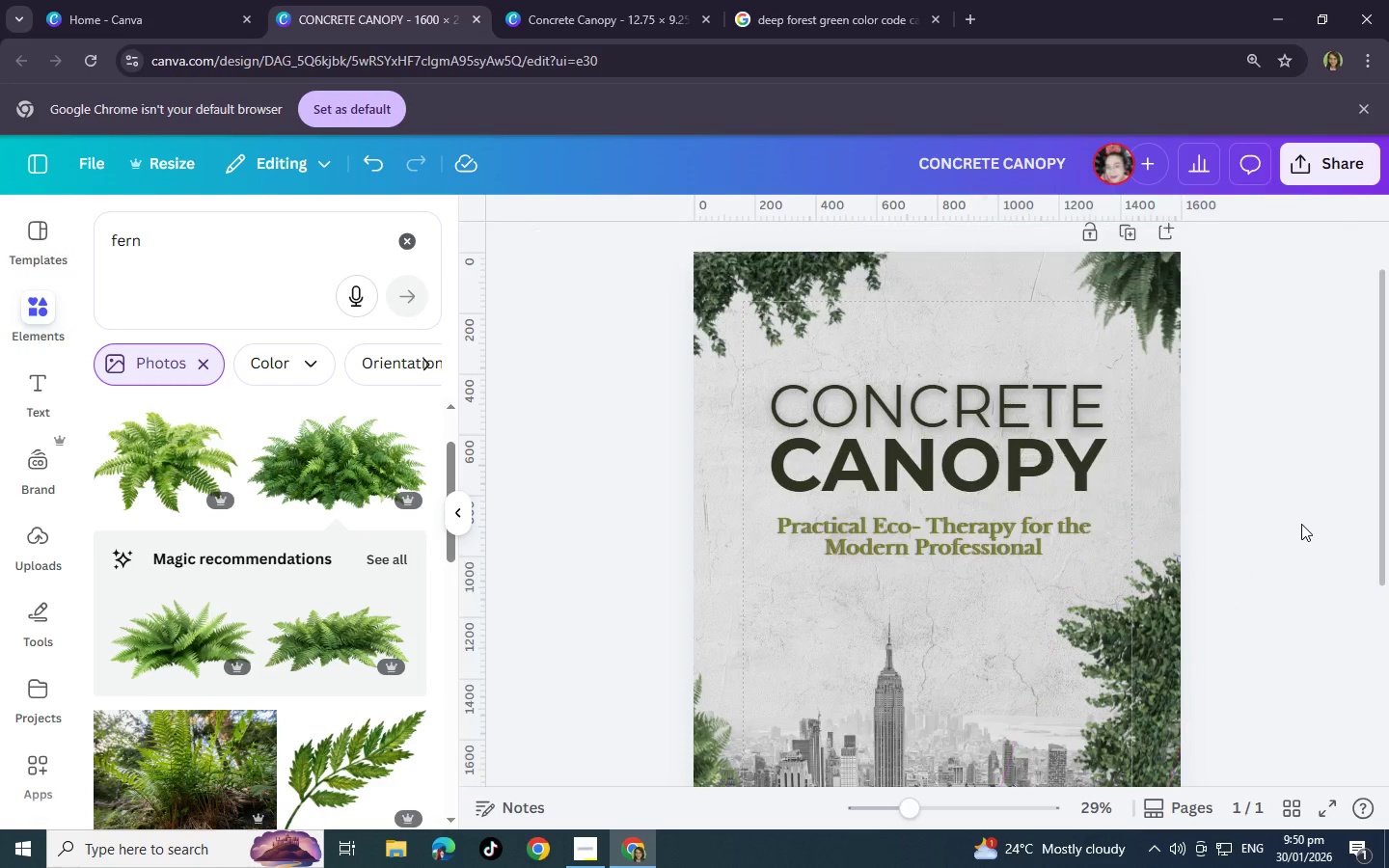 
left_click([1301, 524])
 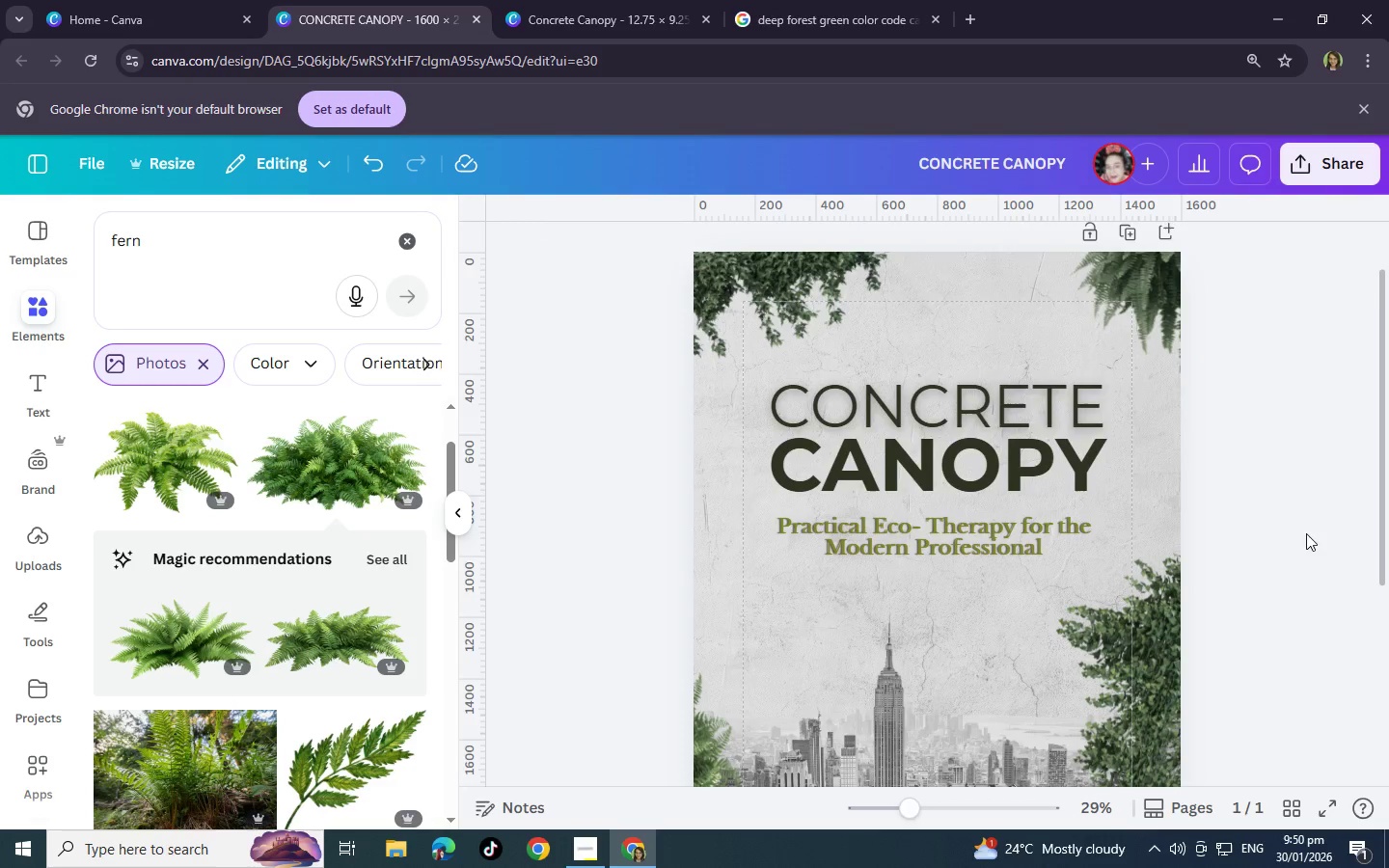 
scroll: coordinate [1306, 534], scroll_direction: down, amount: 2.0
 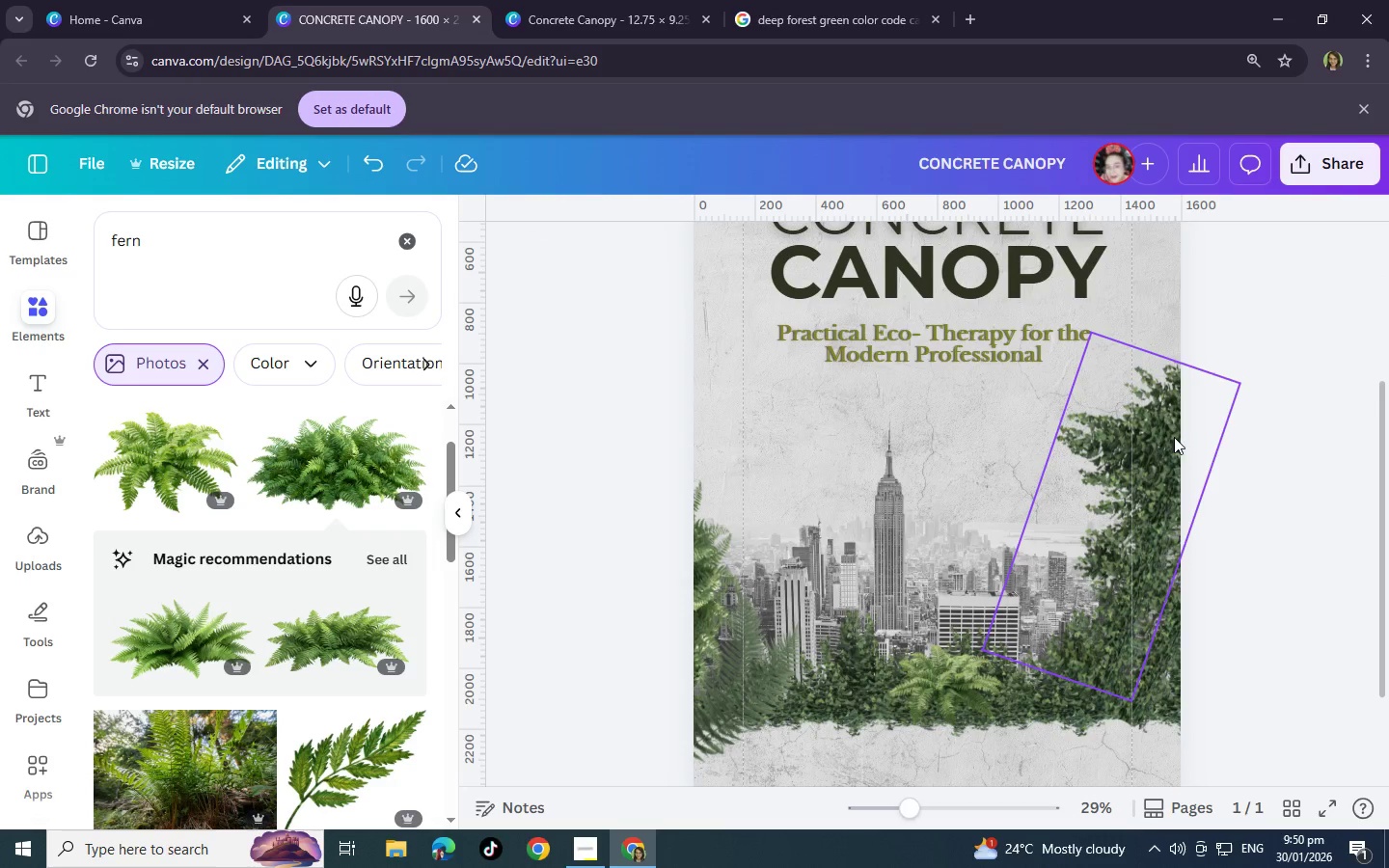 
left_click_drag(start_coordinate=[1170, 429], to_coordinate=[1174, 393])
 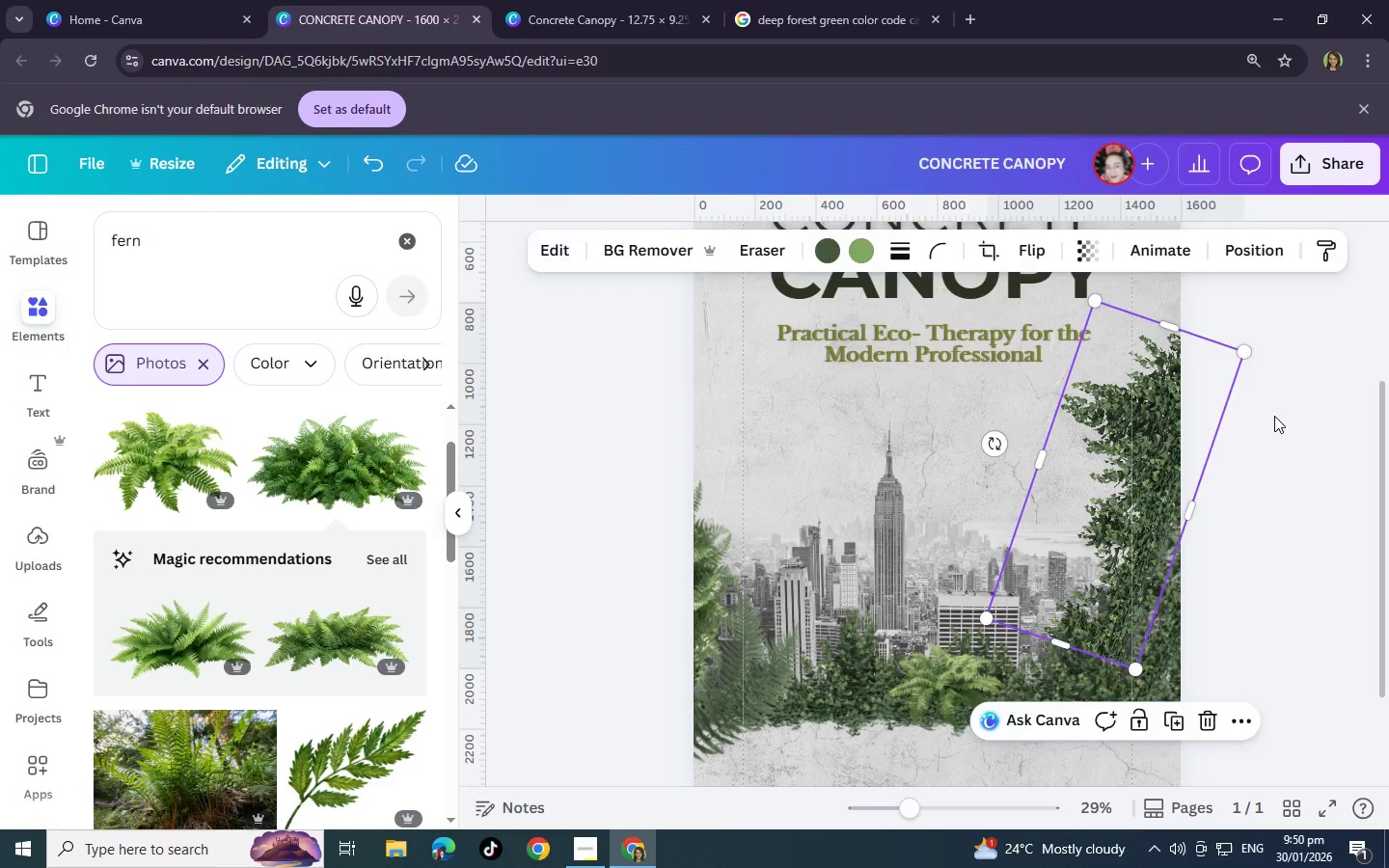 
left_click([1274, 416])
 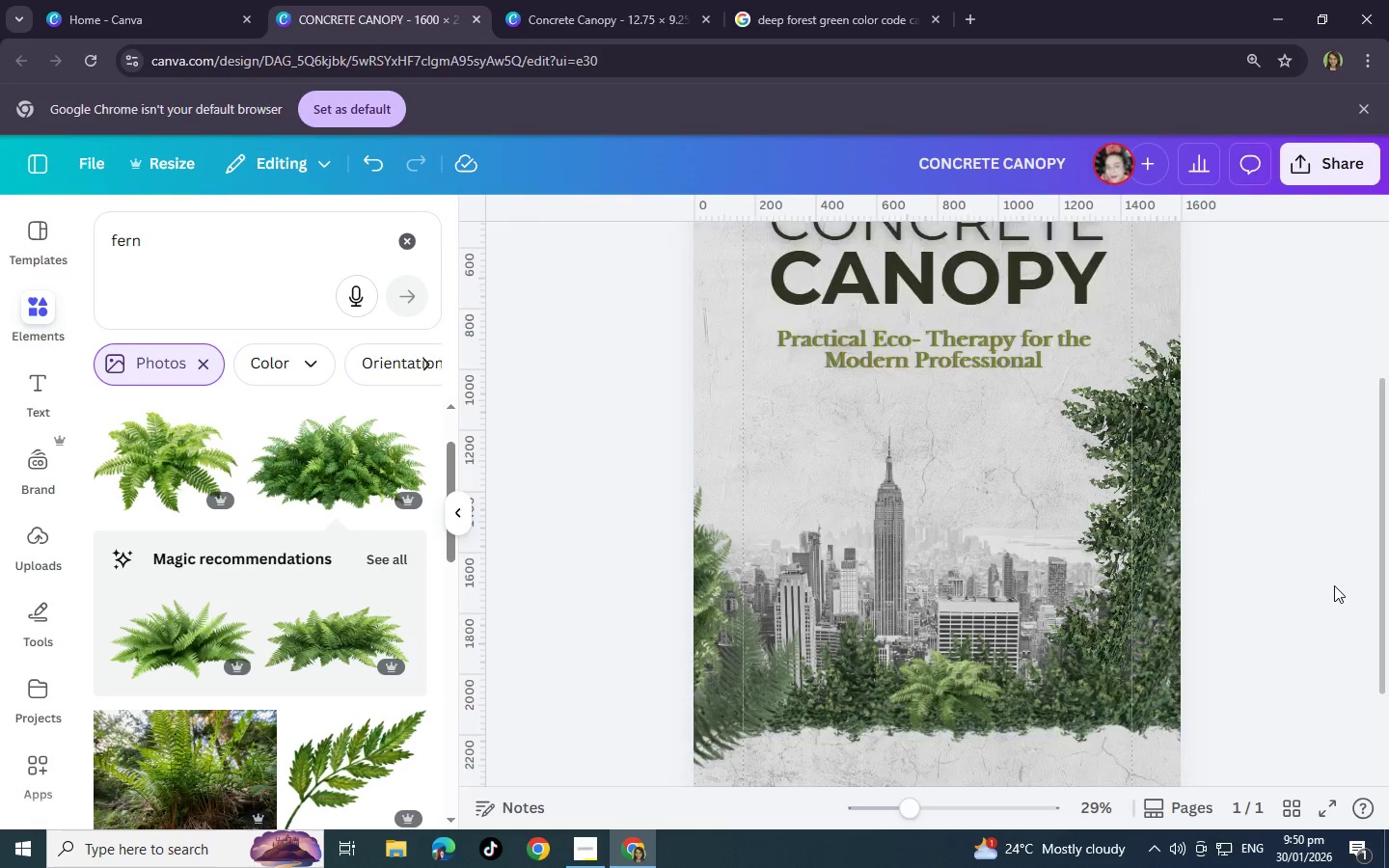 
scroll: coordinate [1334, 585], scroll_direction: up, amount: 2.0
 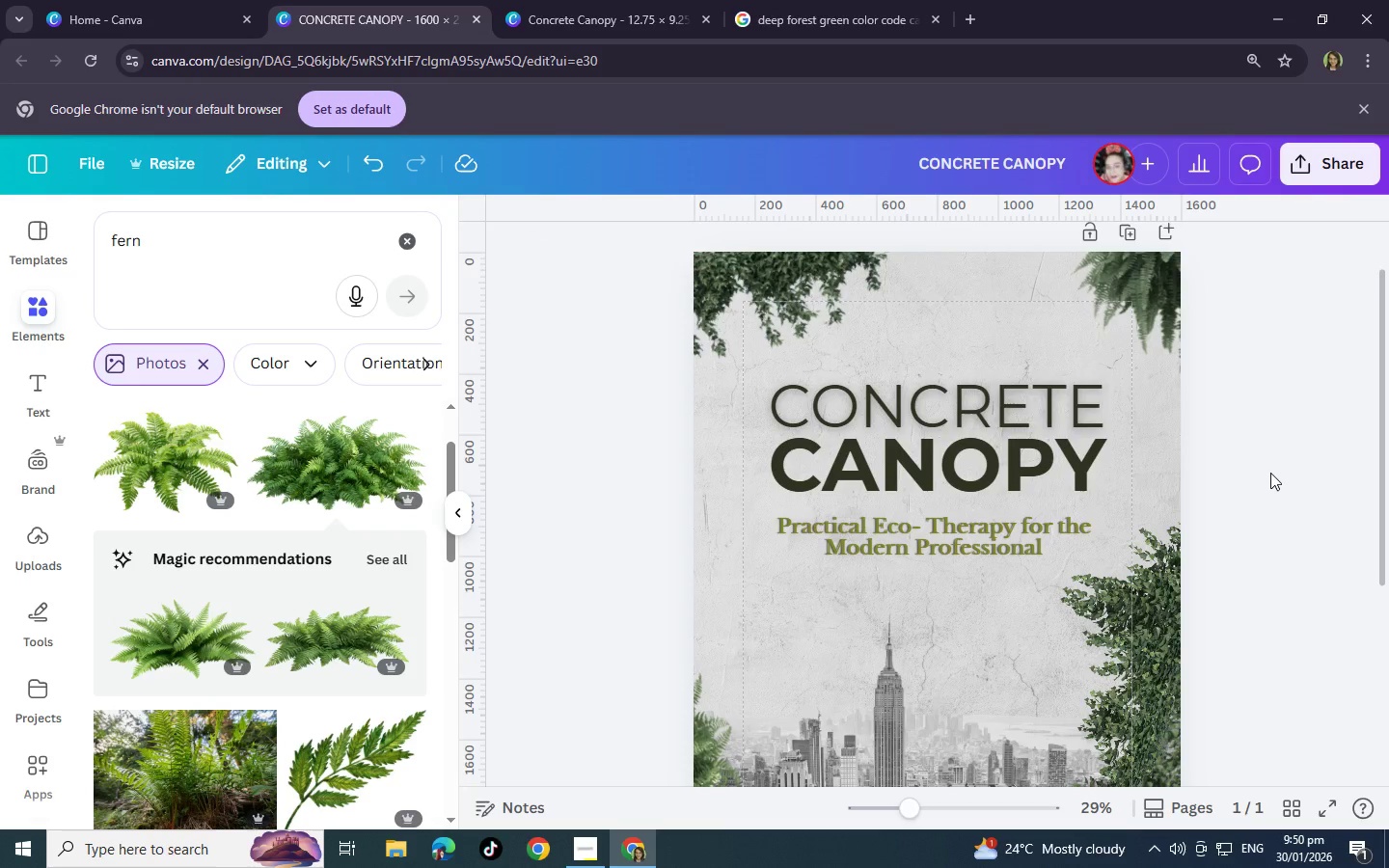 
wait(6.07)
 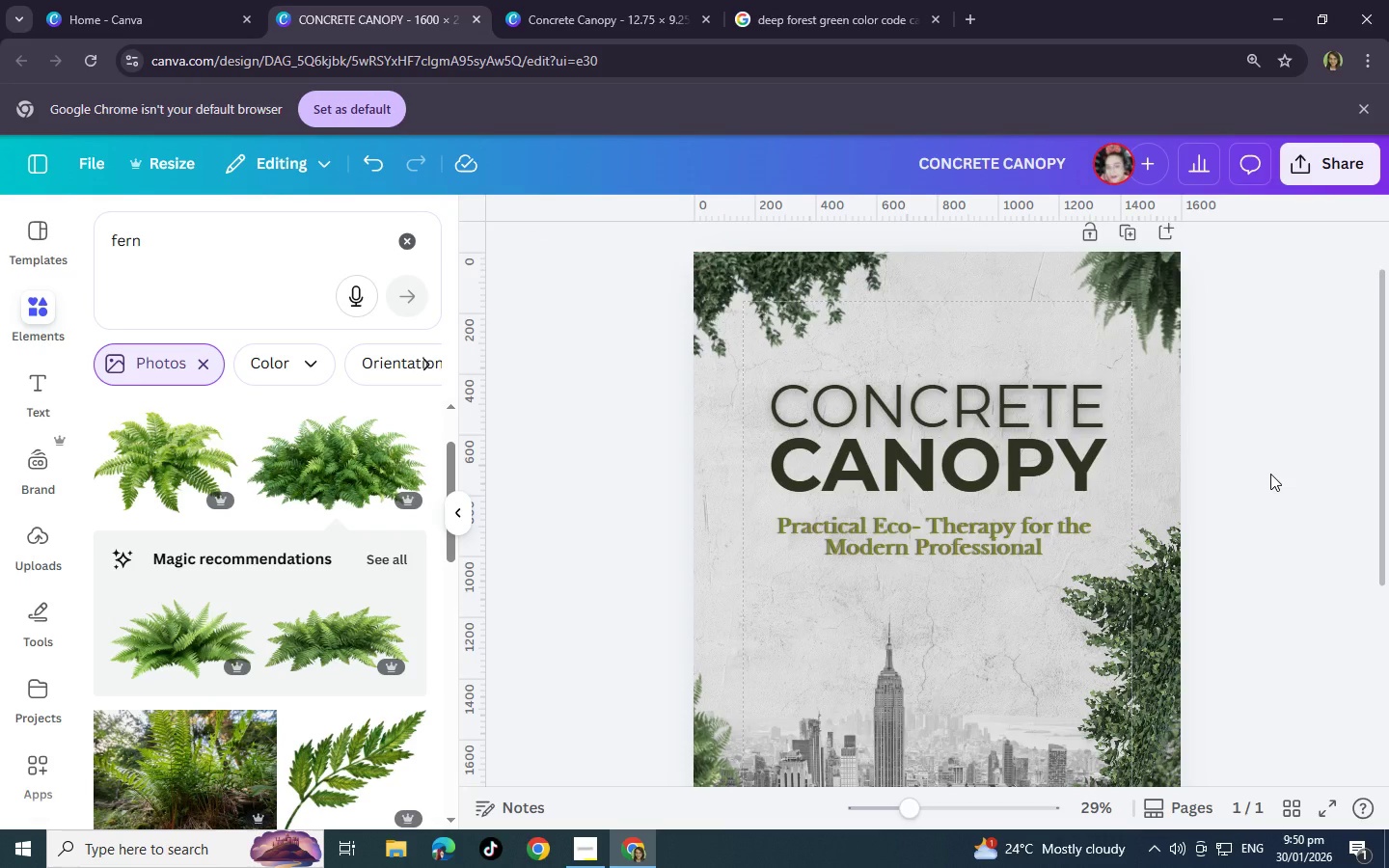 
left_click([41, 303])
 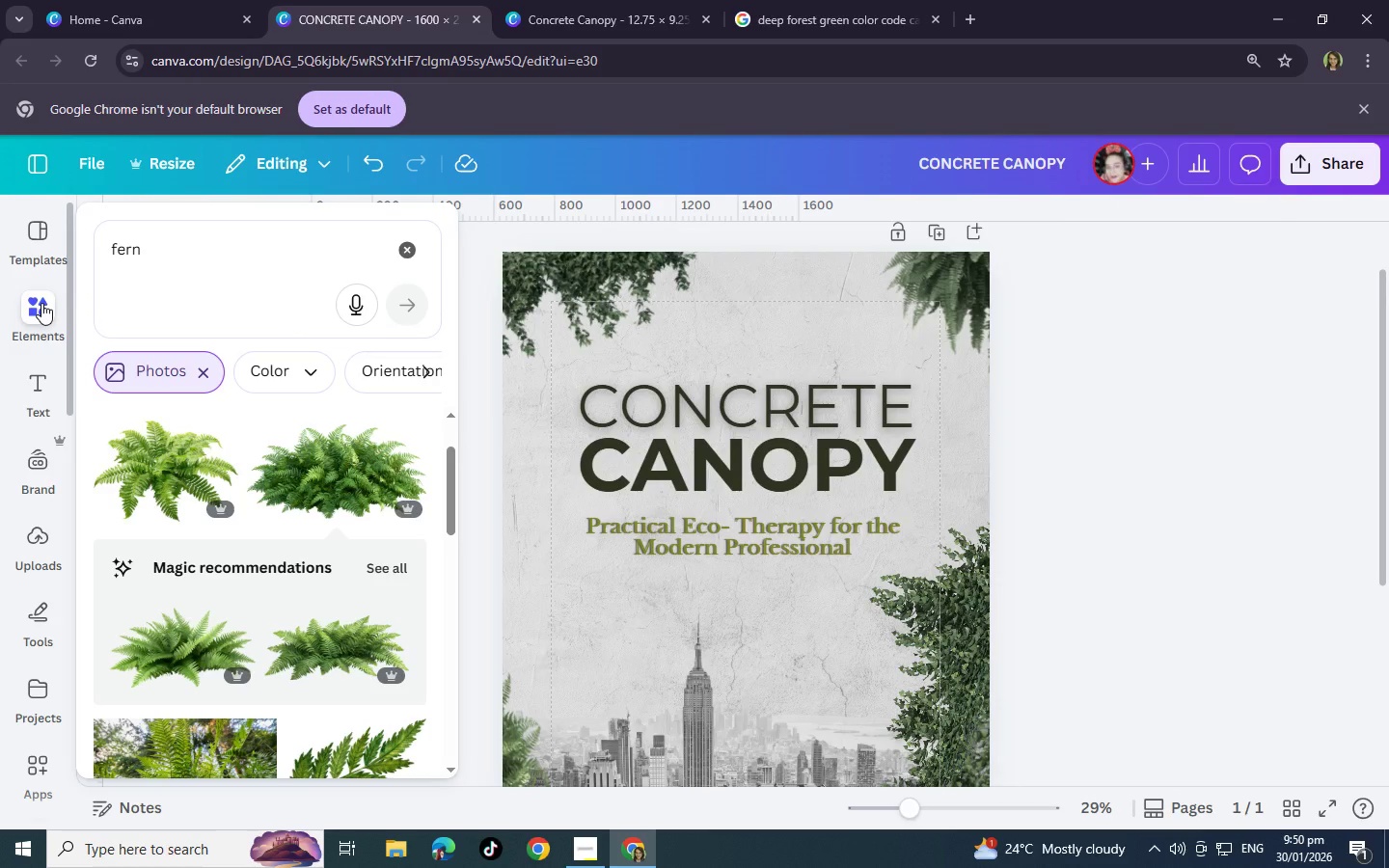 
left_click([41, 303])
 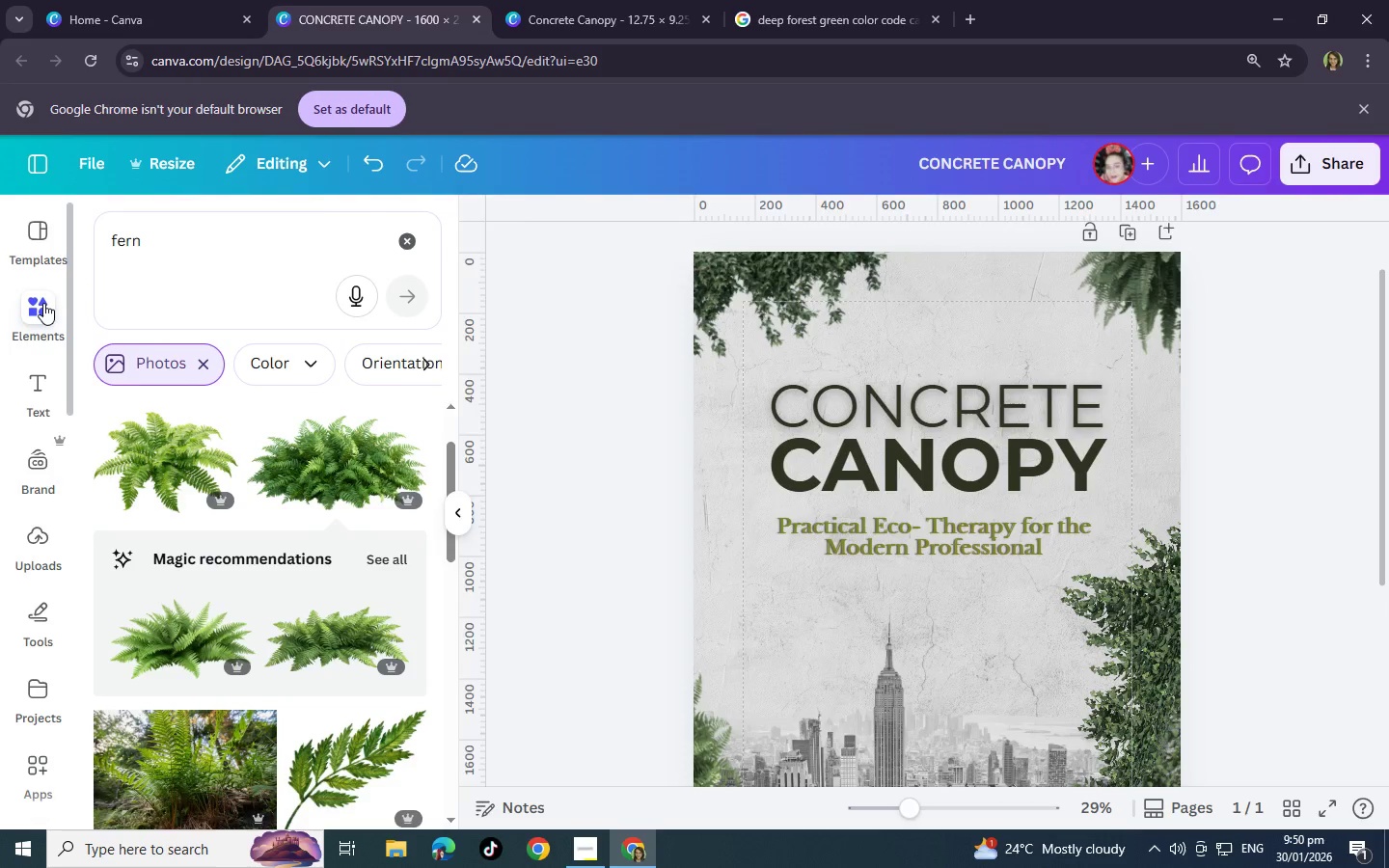 
left_click([43, 303])
 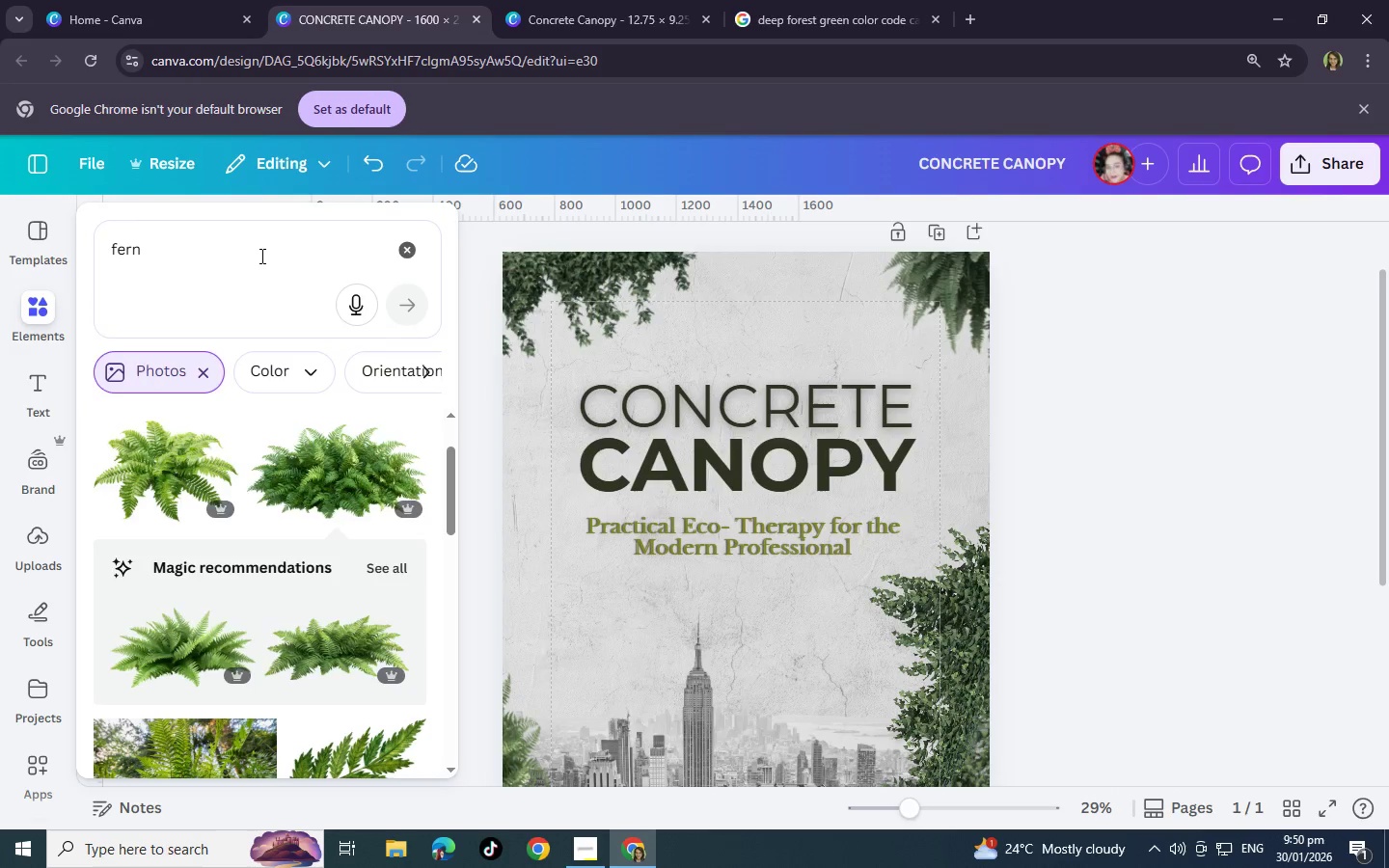 
left_click_drag(start_coordinate=[260, 256], to_coordinate=[0, 241])
 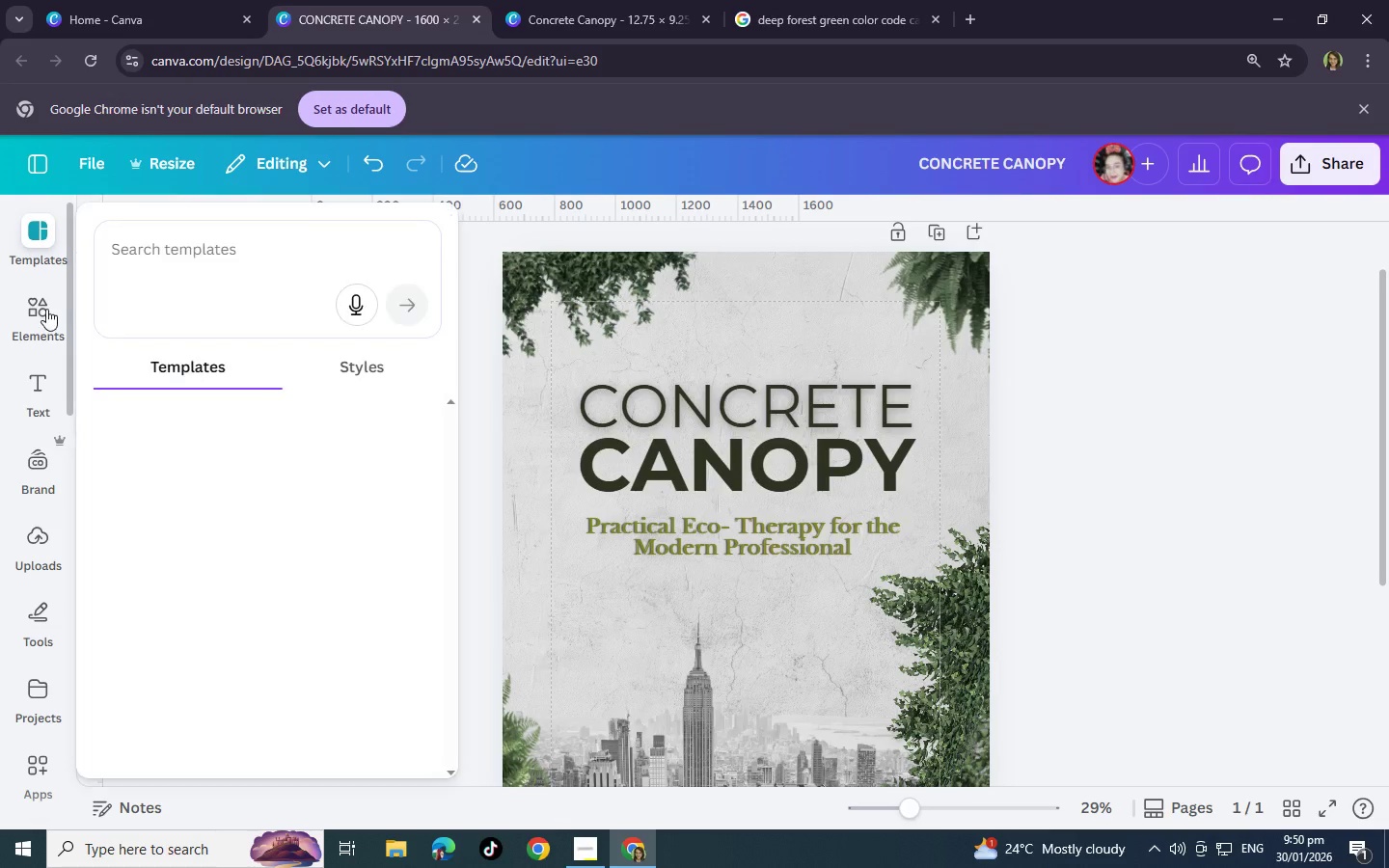 
left_click([42, 309])
 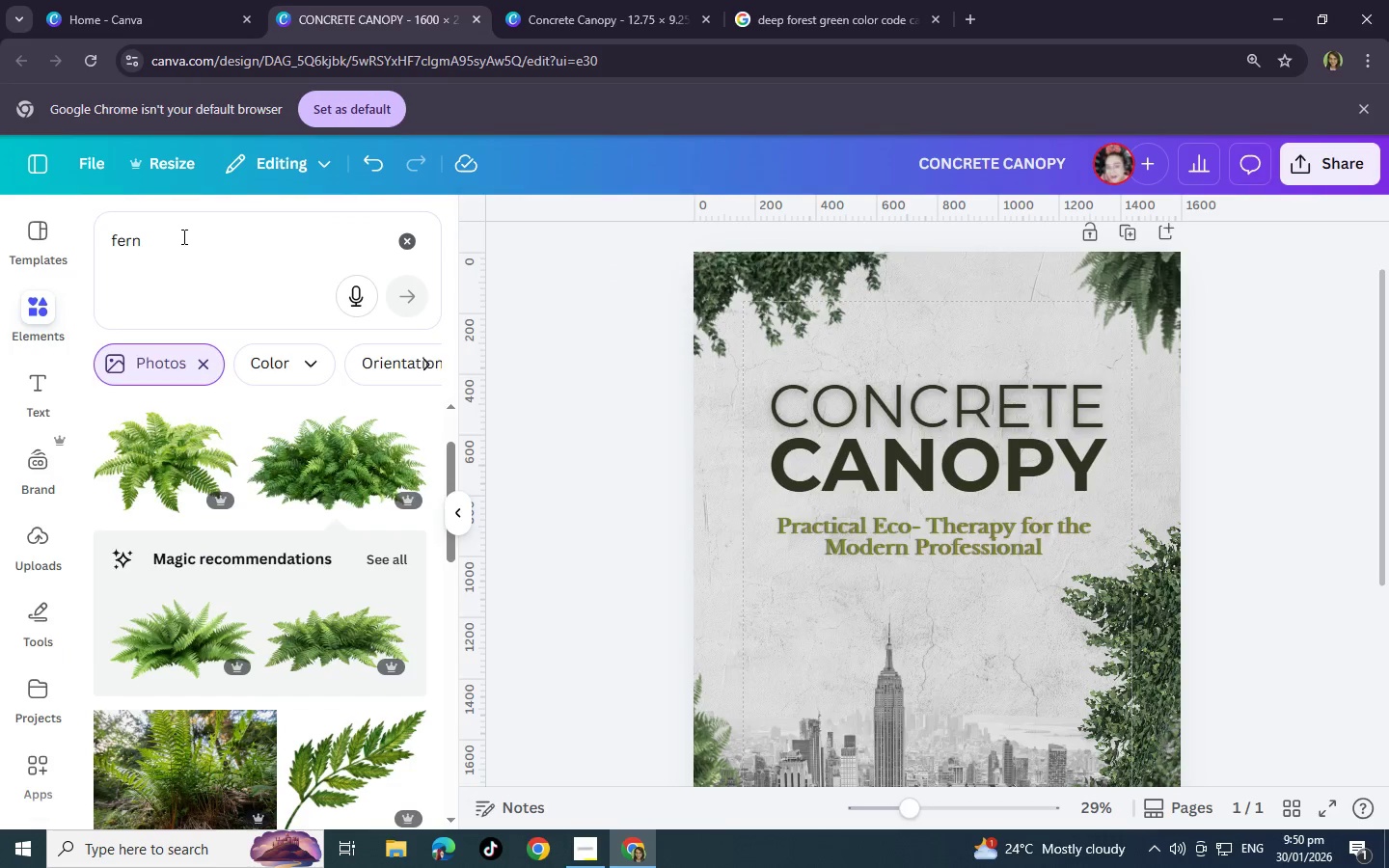 
left_click_drag(start_coordinate=[182, 236], to_coordinate=[25, 215])
 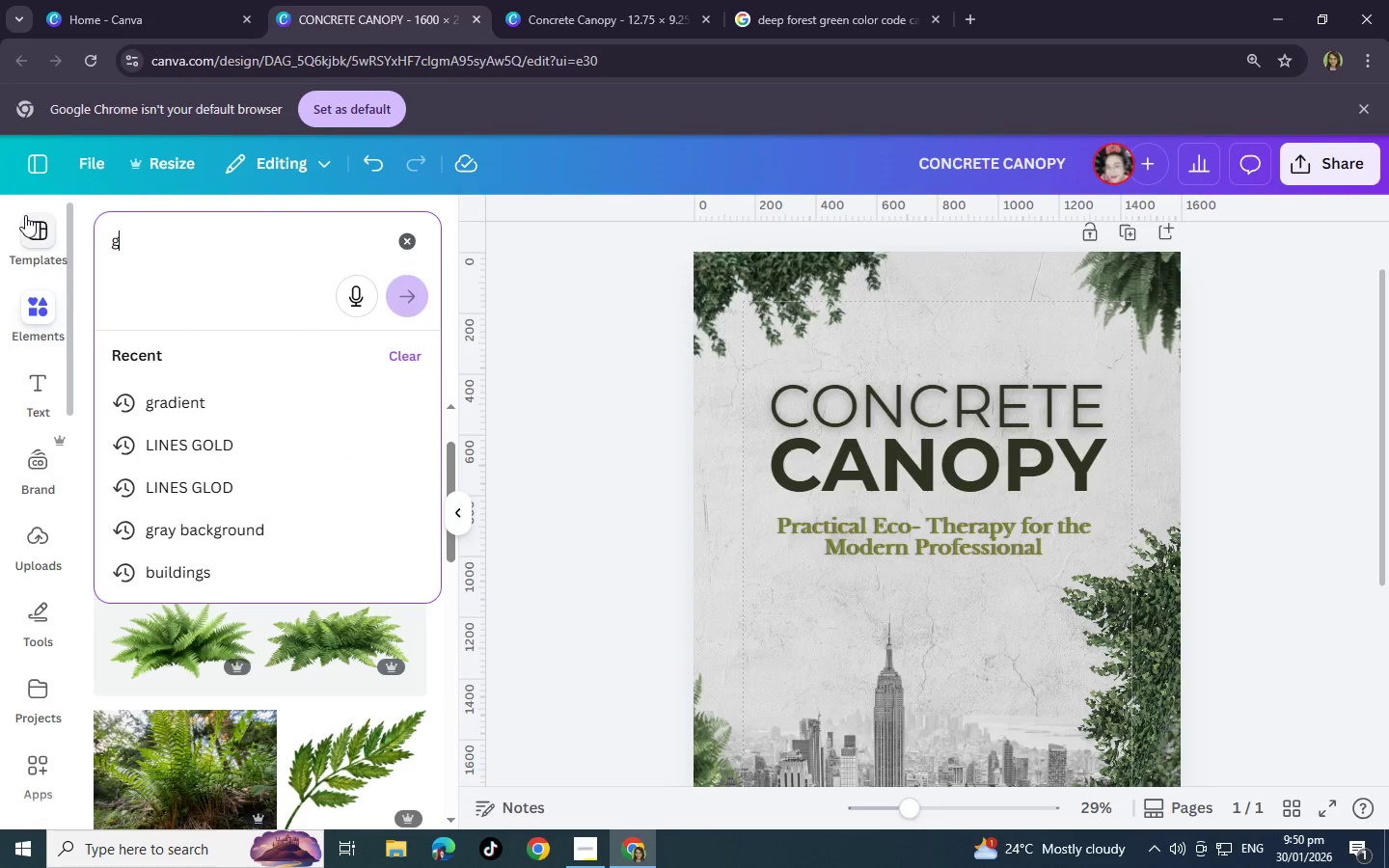 
type(gradienbt)
key(Backspace)
key(Backspace)
type(t)
 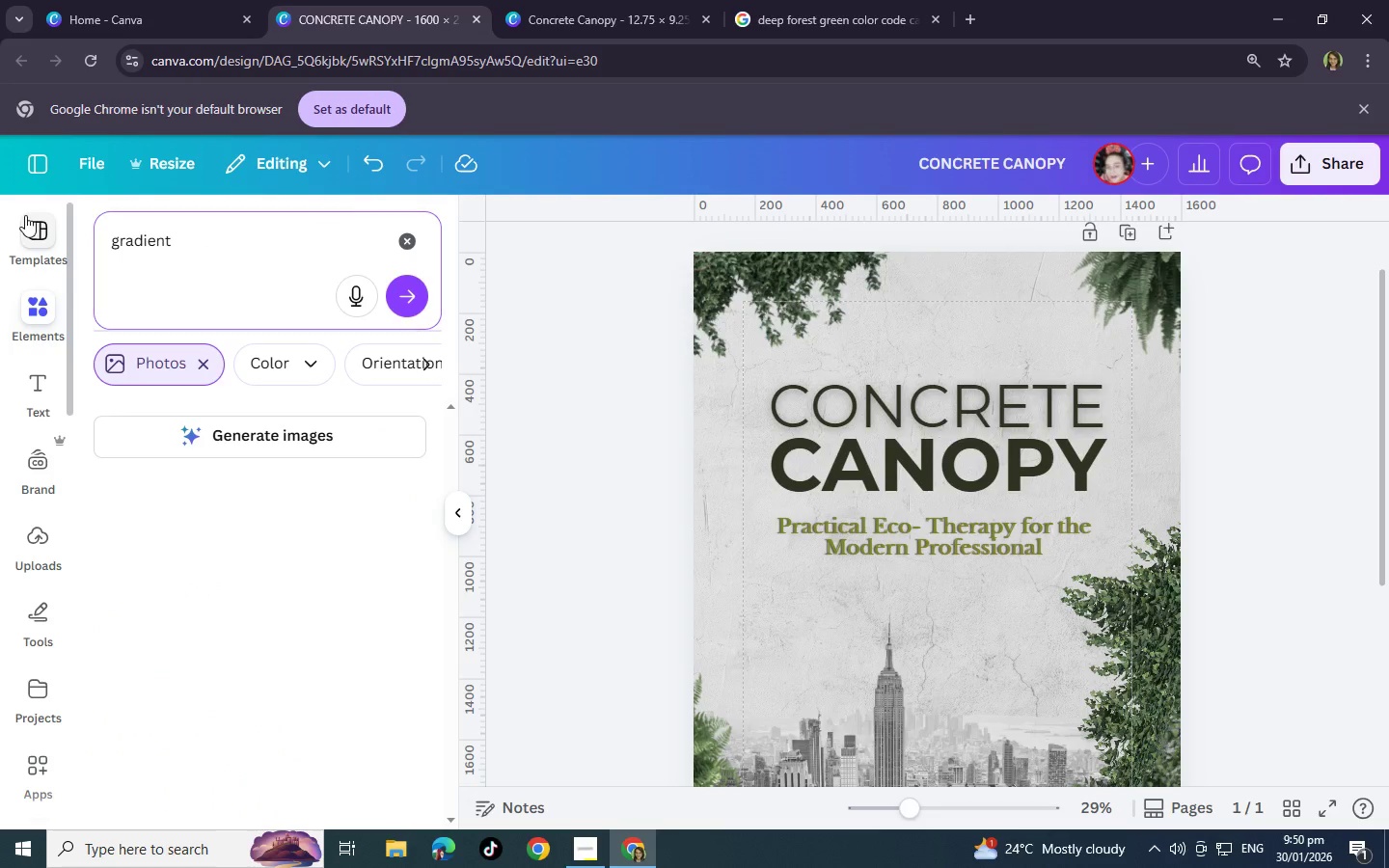 
key(Enter)
 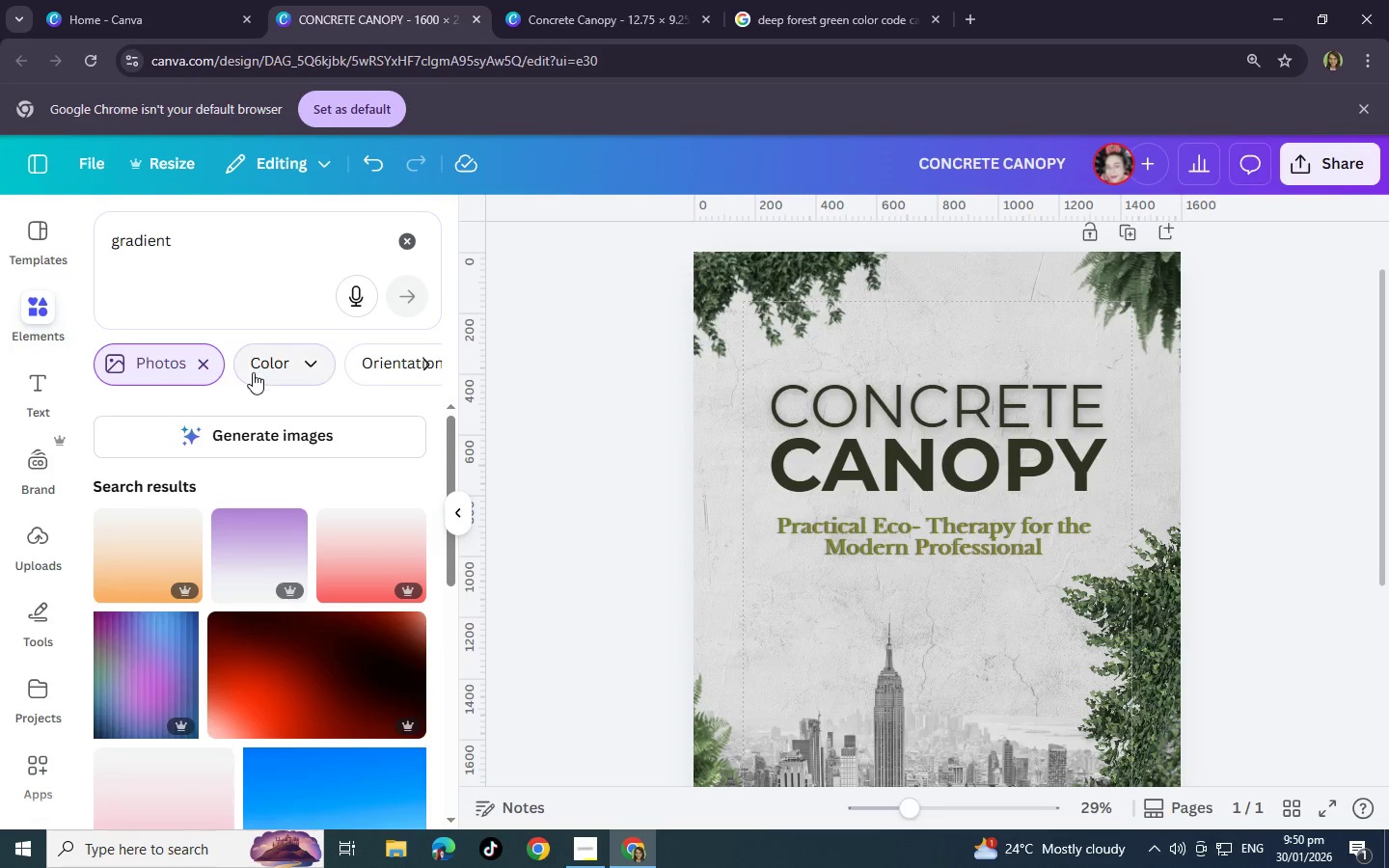 
left_click([198, 352])
 